 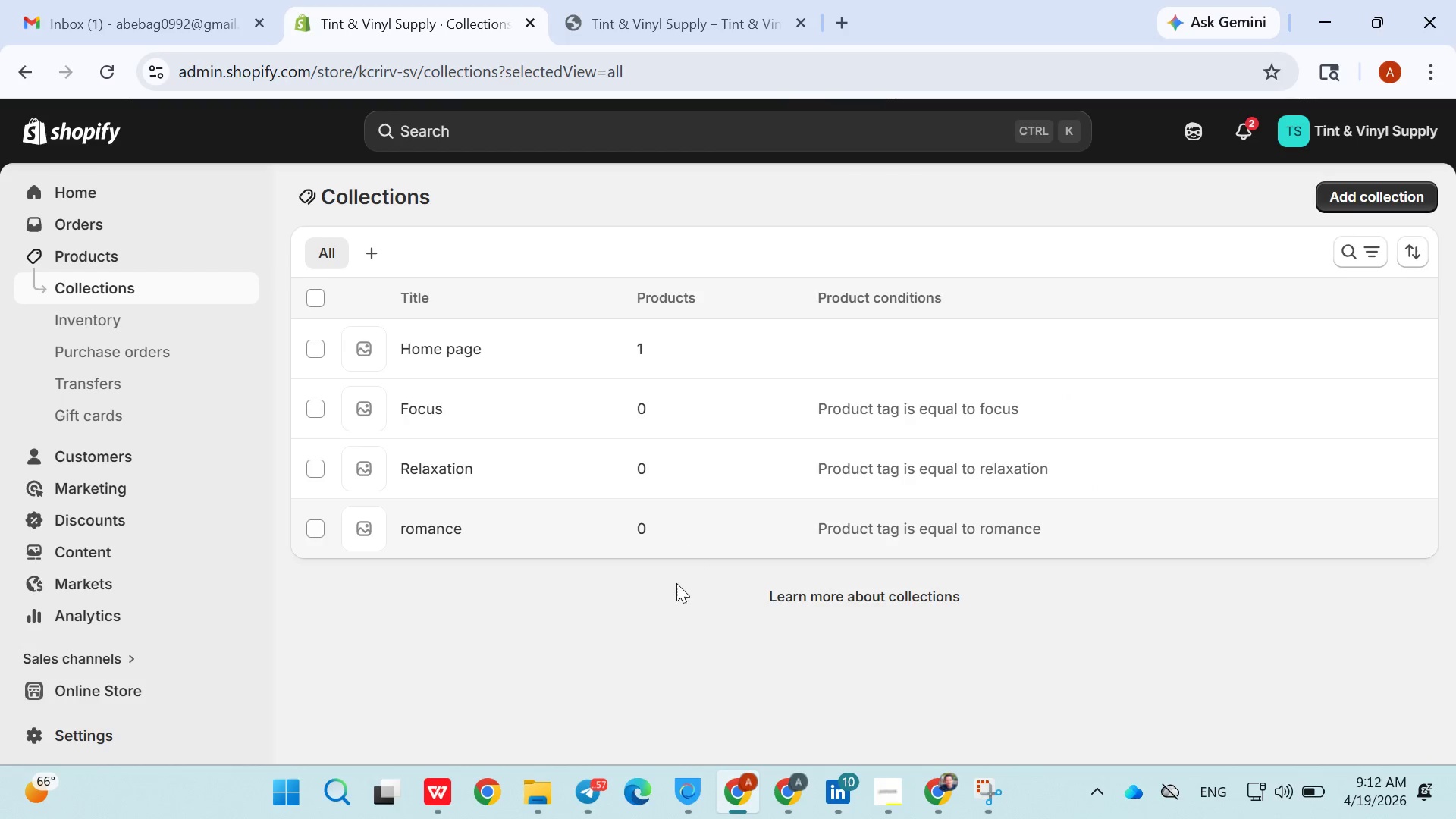 
left_click([313, 410])
 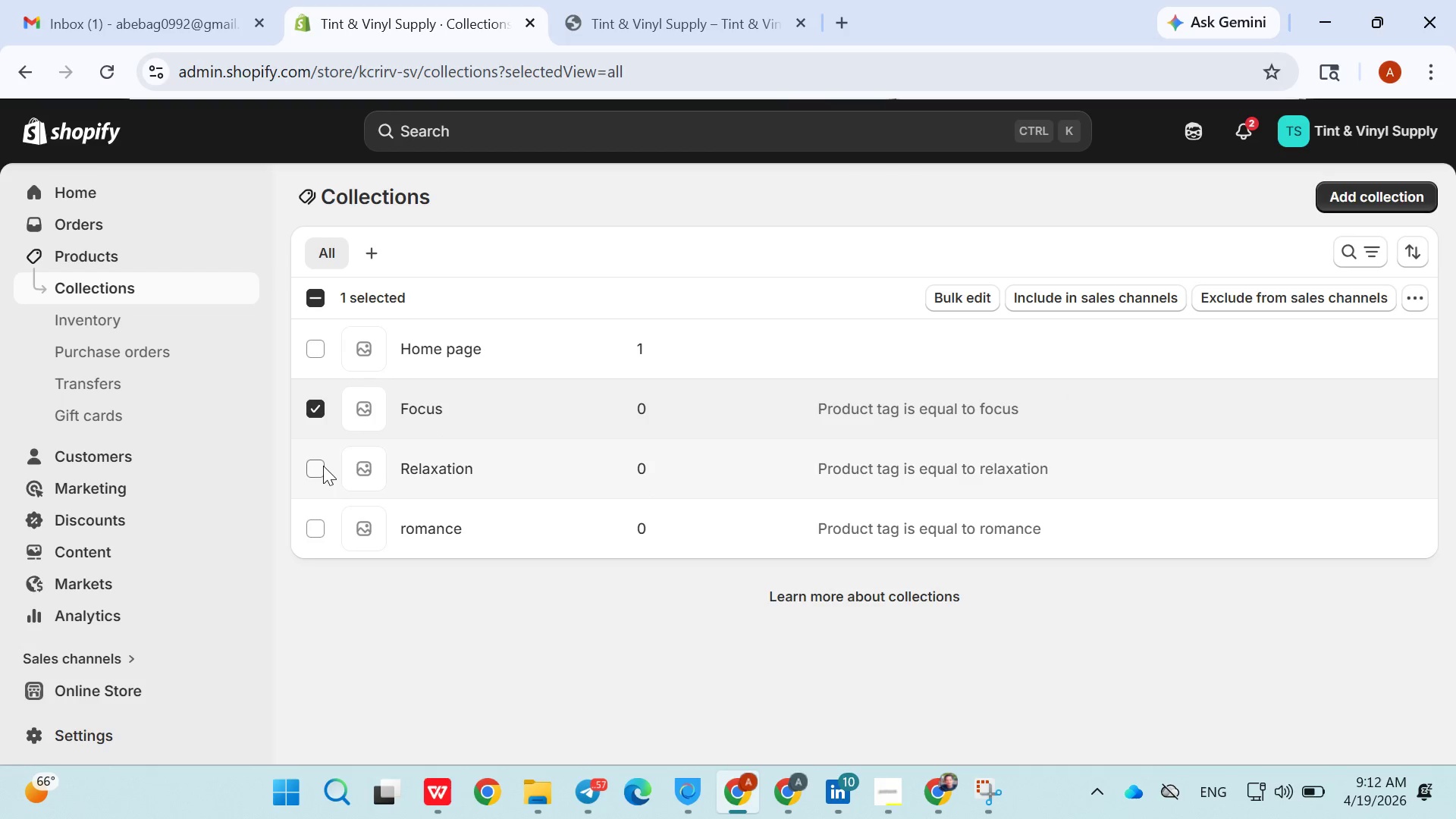 
left_click([324, 466])
 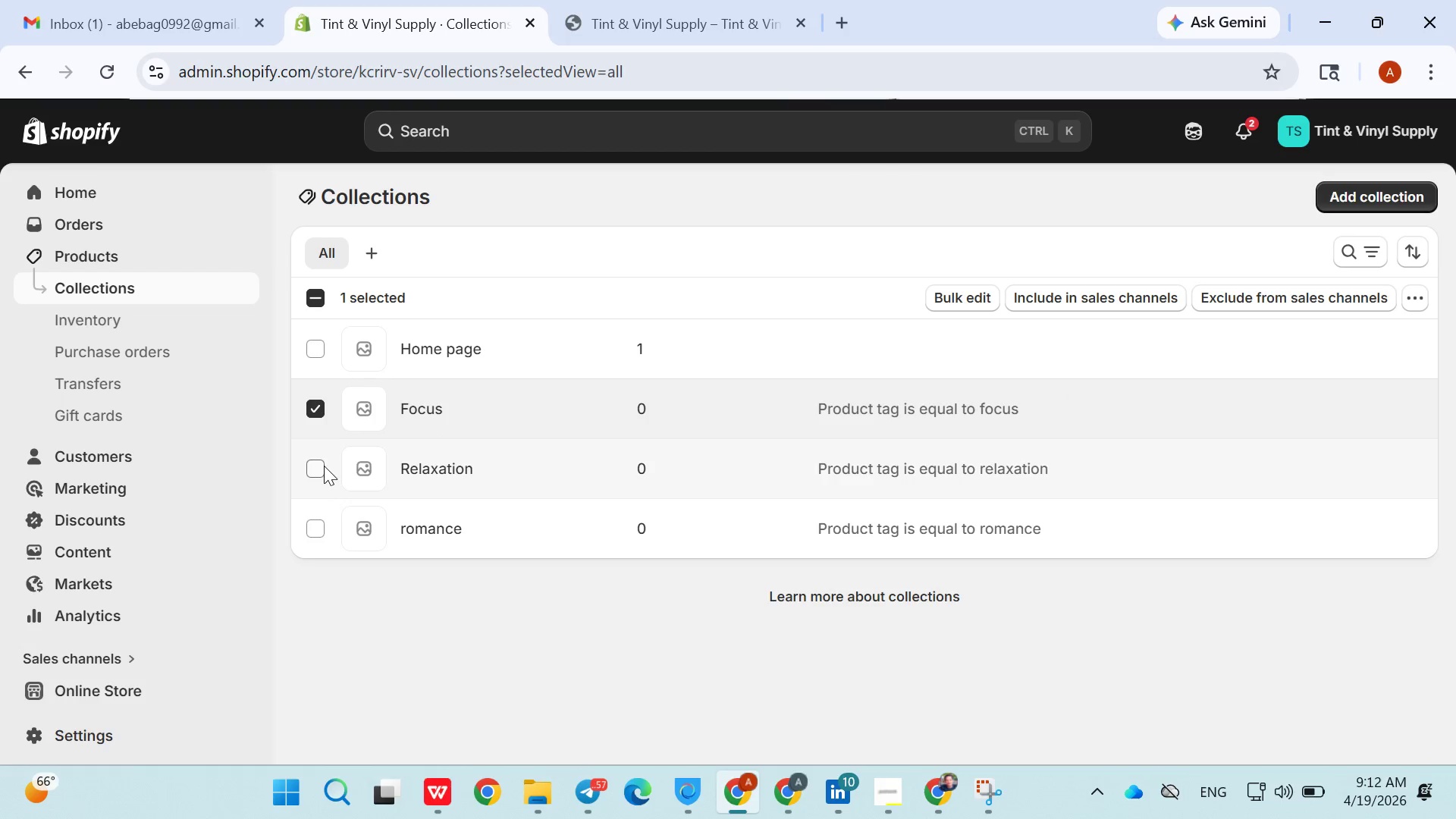 
left_click([324, 466])
 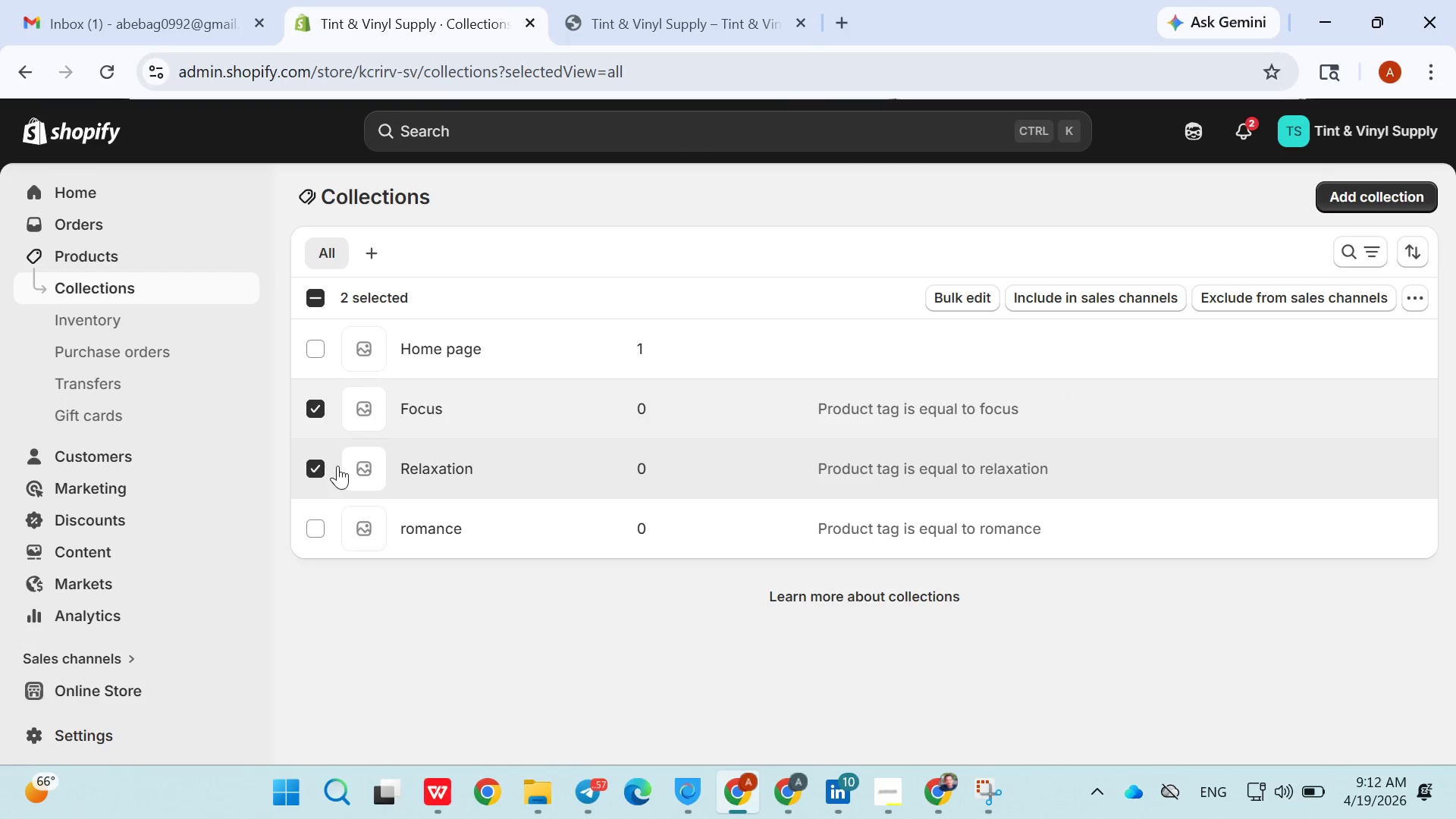 
left_click_drag(start_coordinate=[324, 466], to_coordinate=[322, 532])
 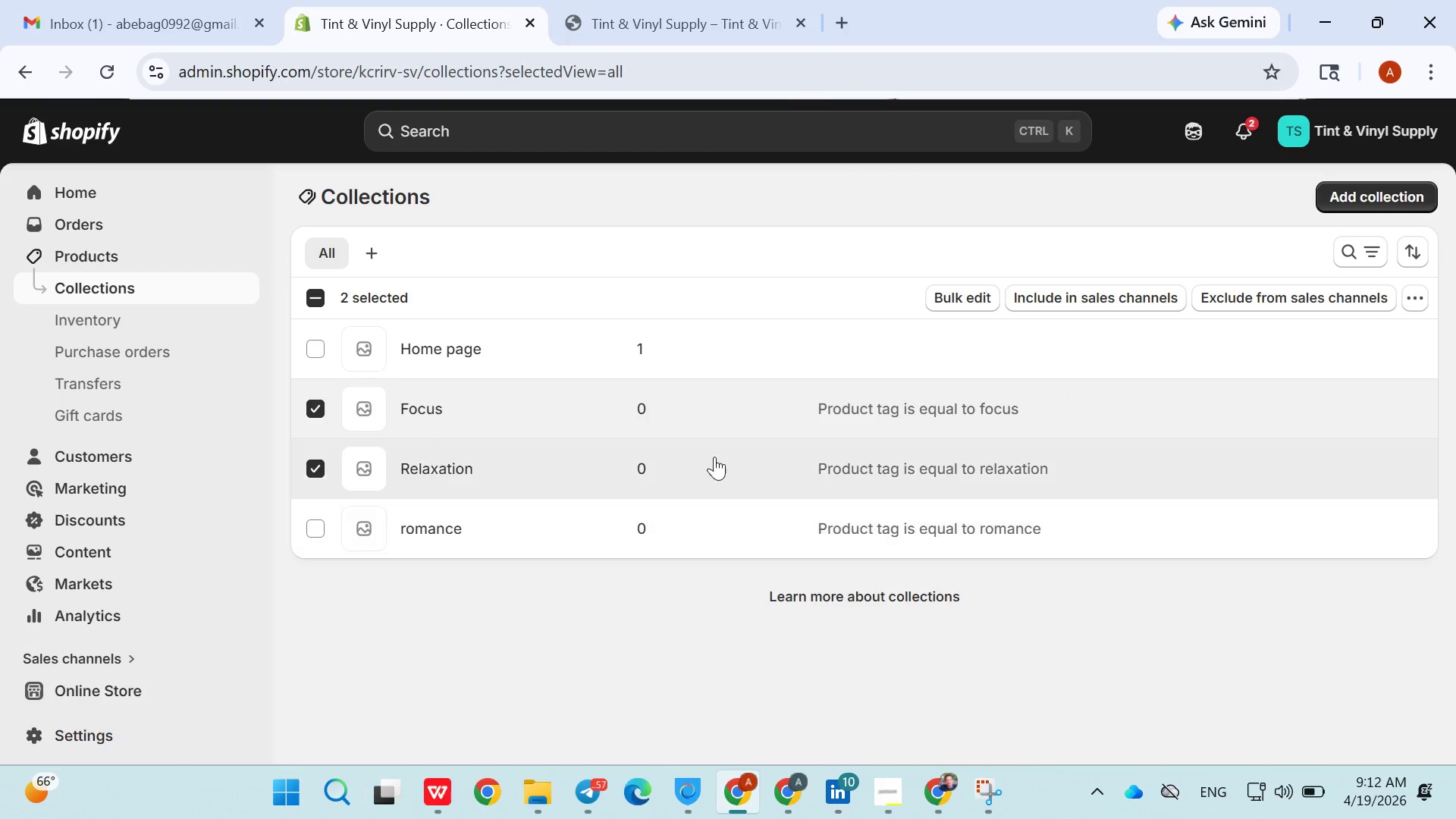 
double_click([322, 532])
 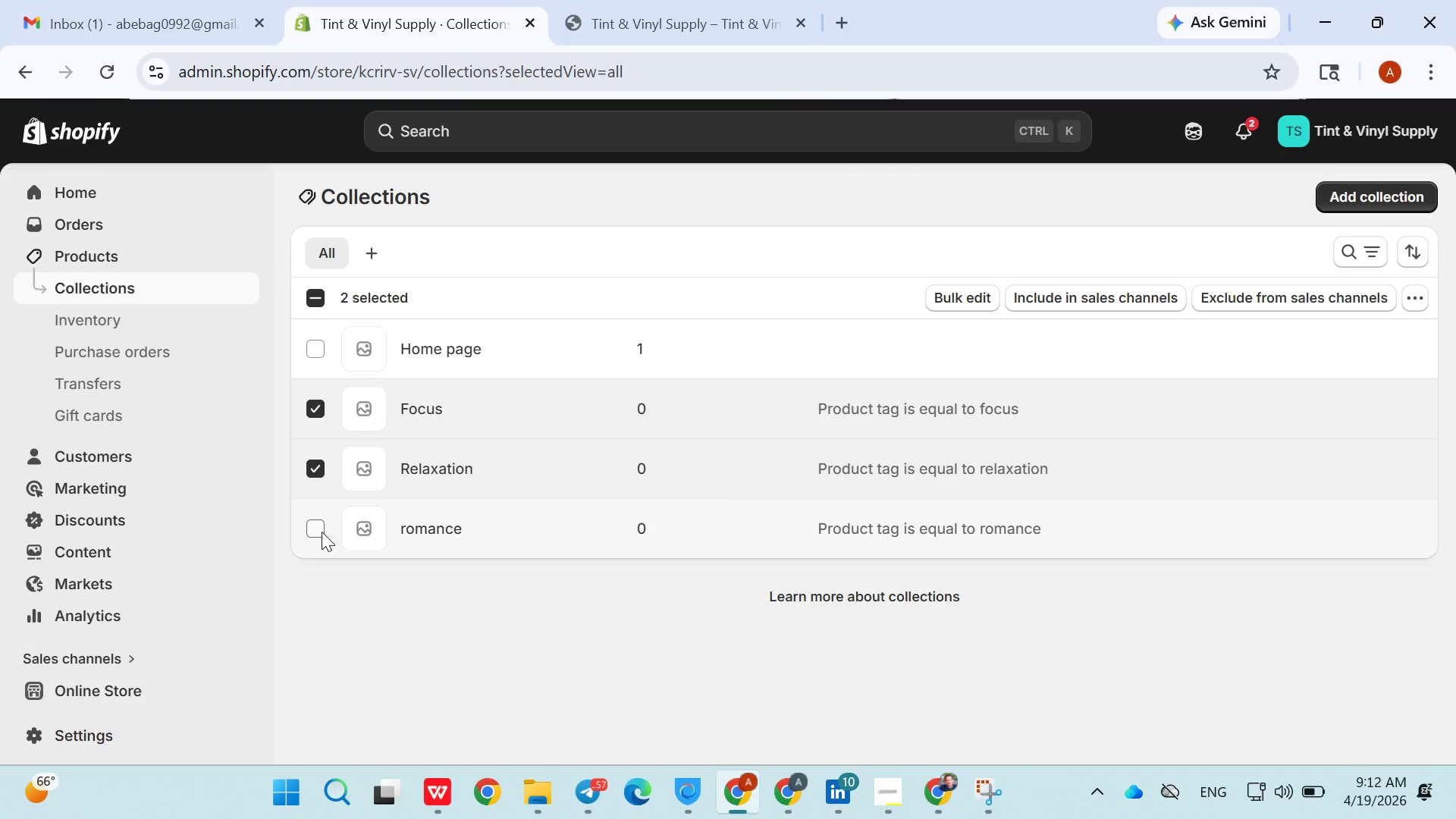 
triple_click([322, 532])
 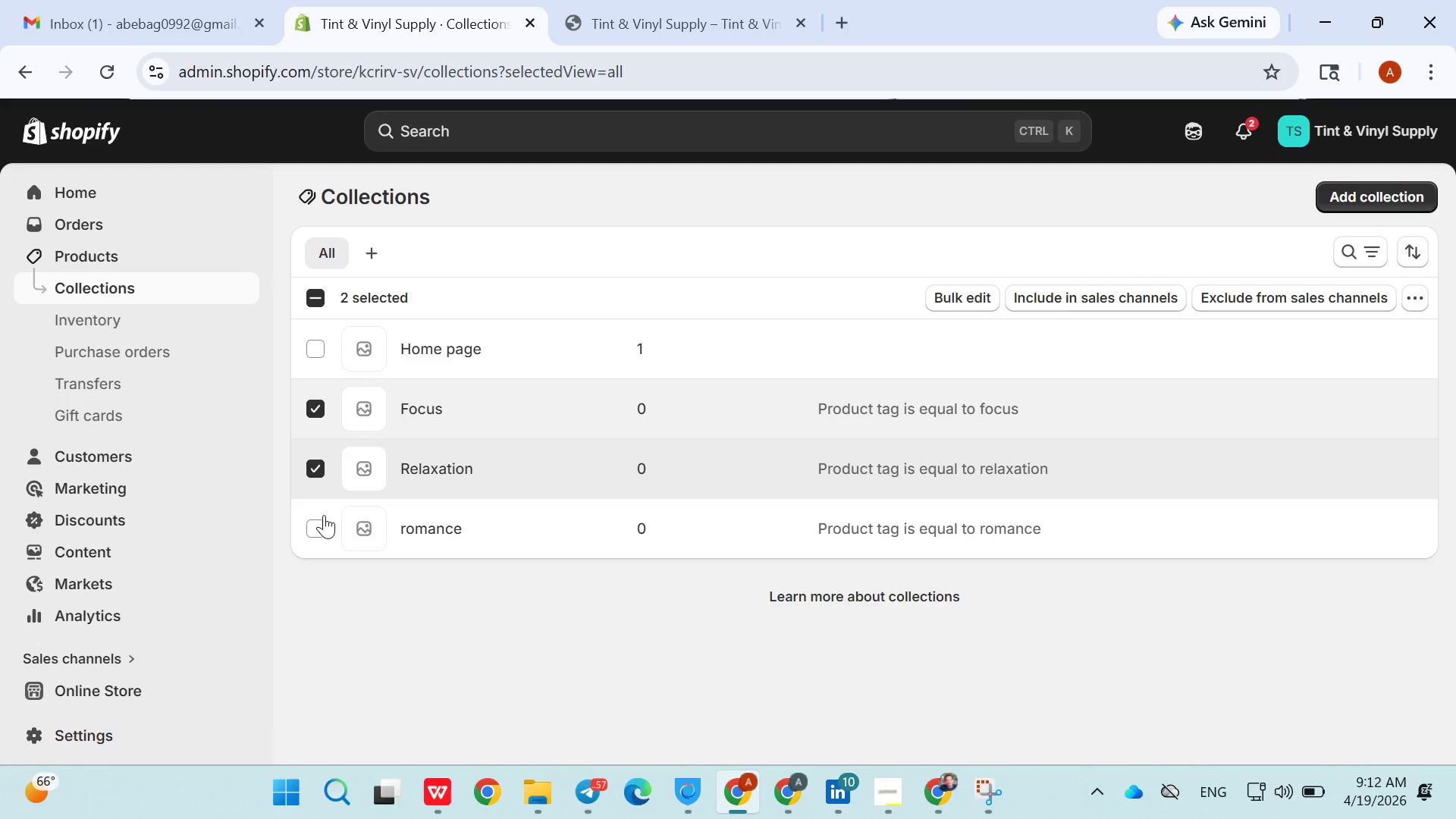 
double_click([321, 527])
 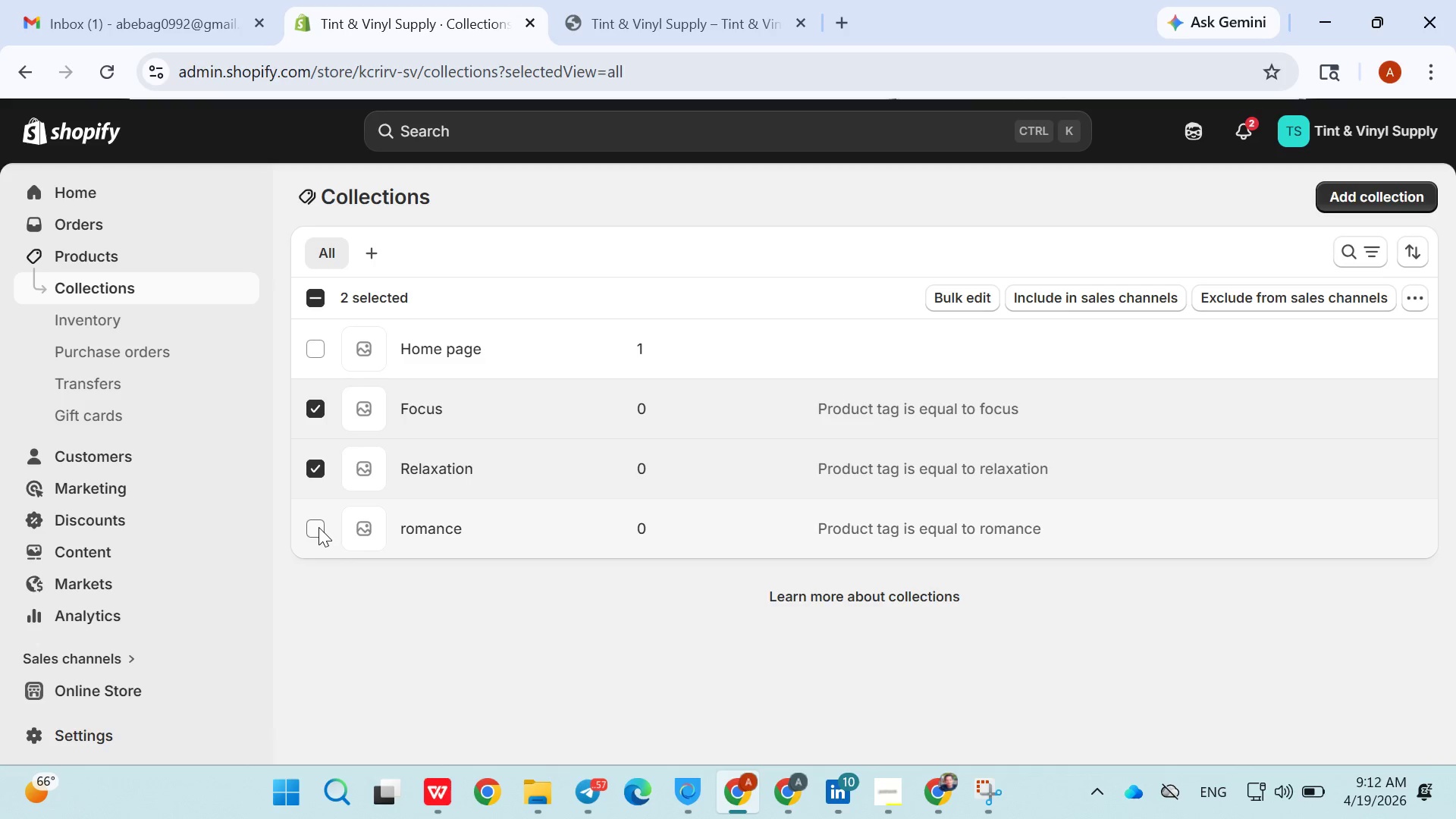 
double_click([317, 527])
 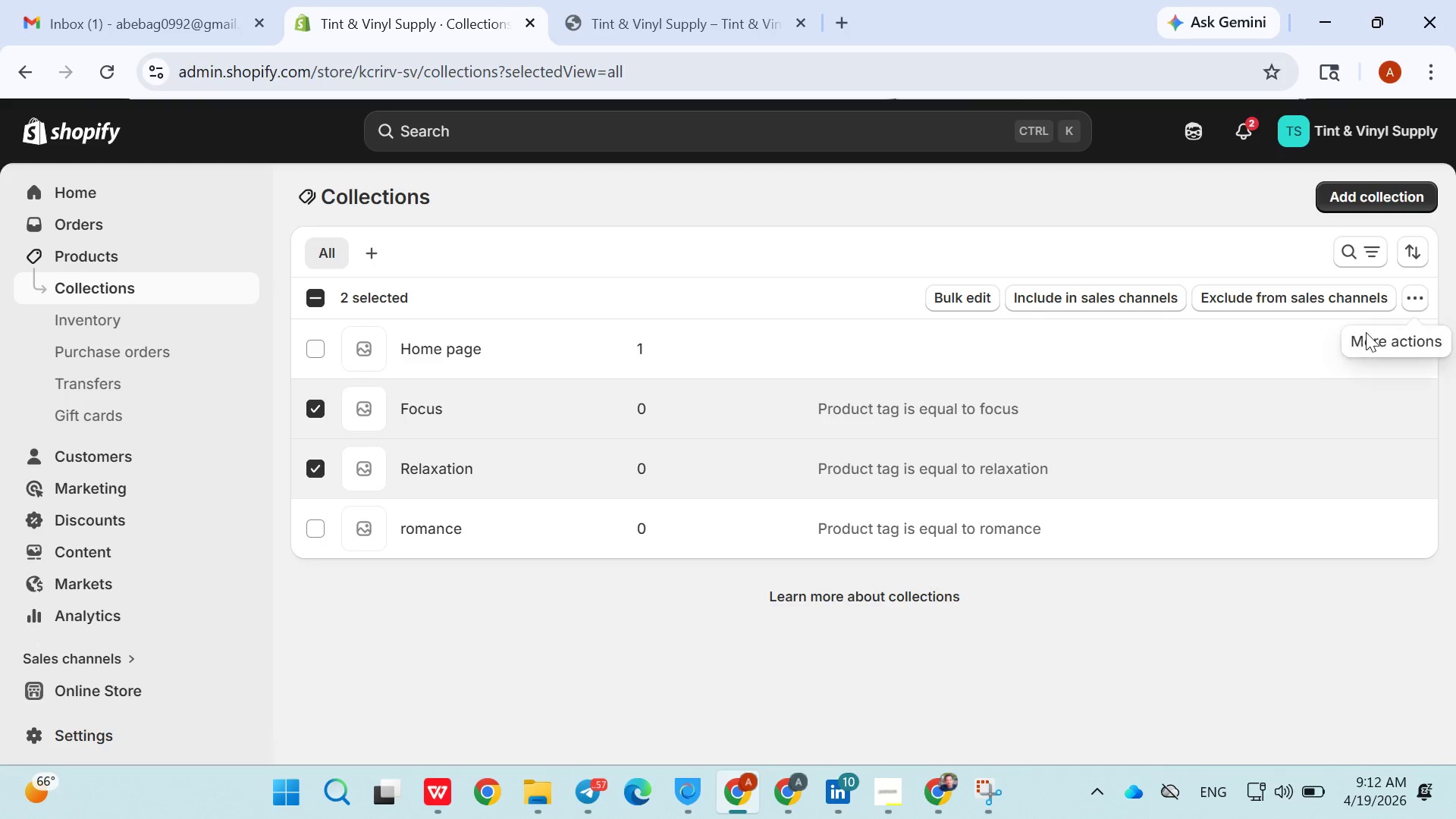 
wait(6.78)
 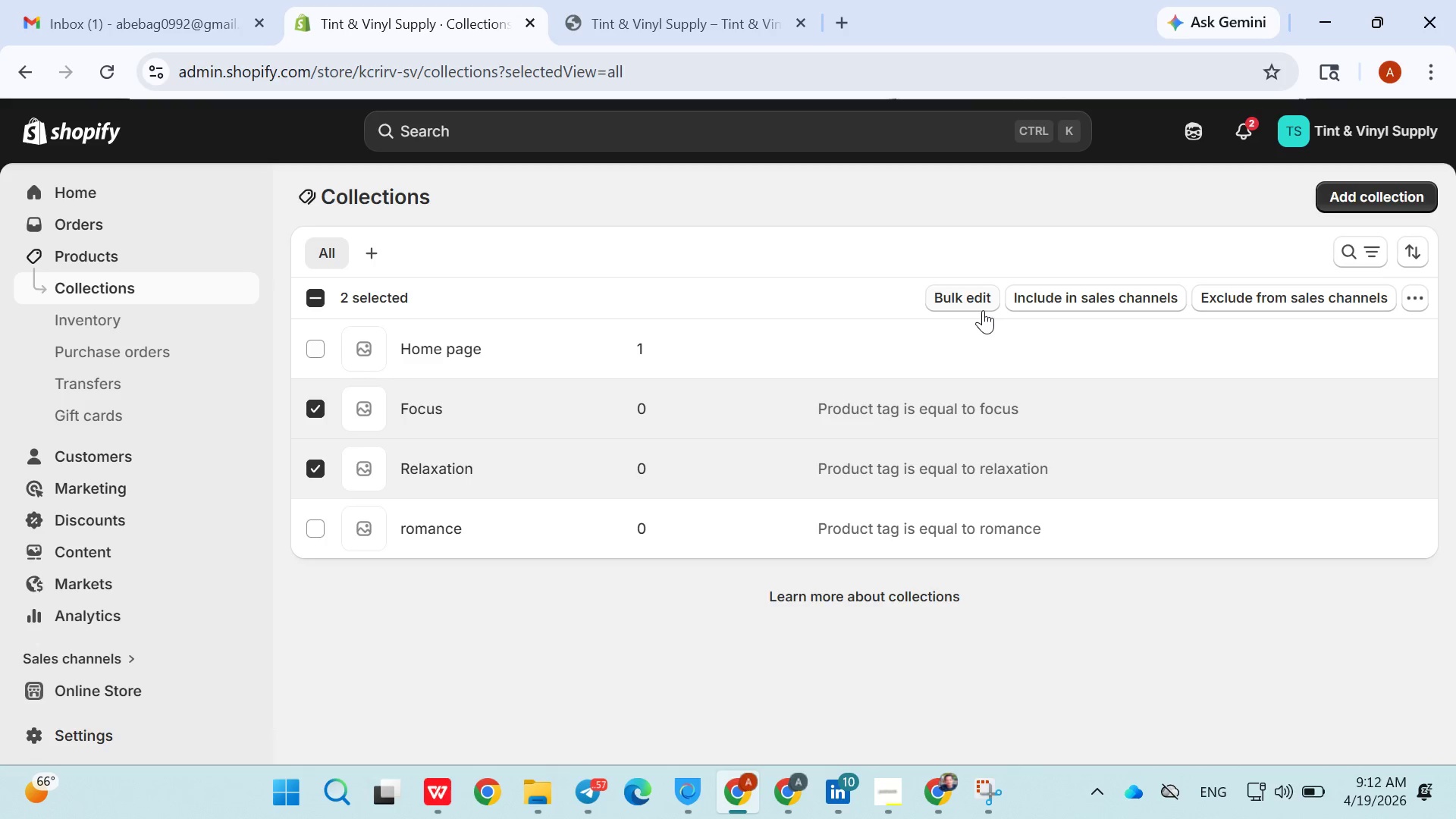 
left_click([1418, 296])
 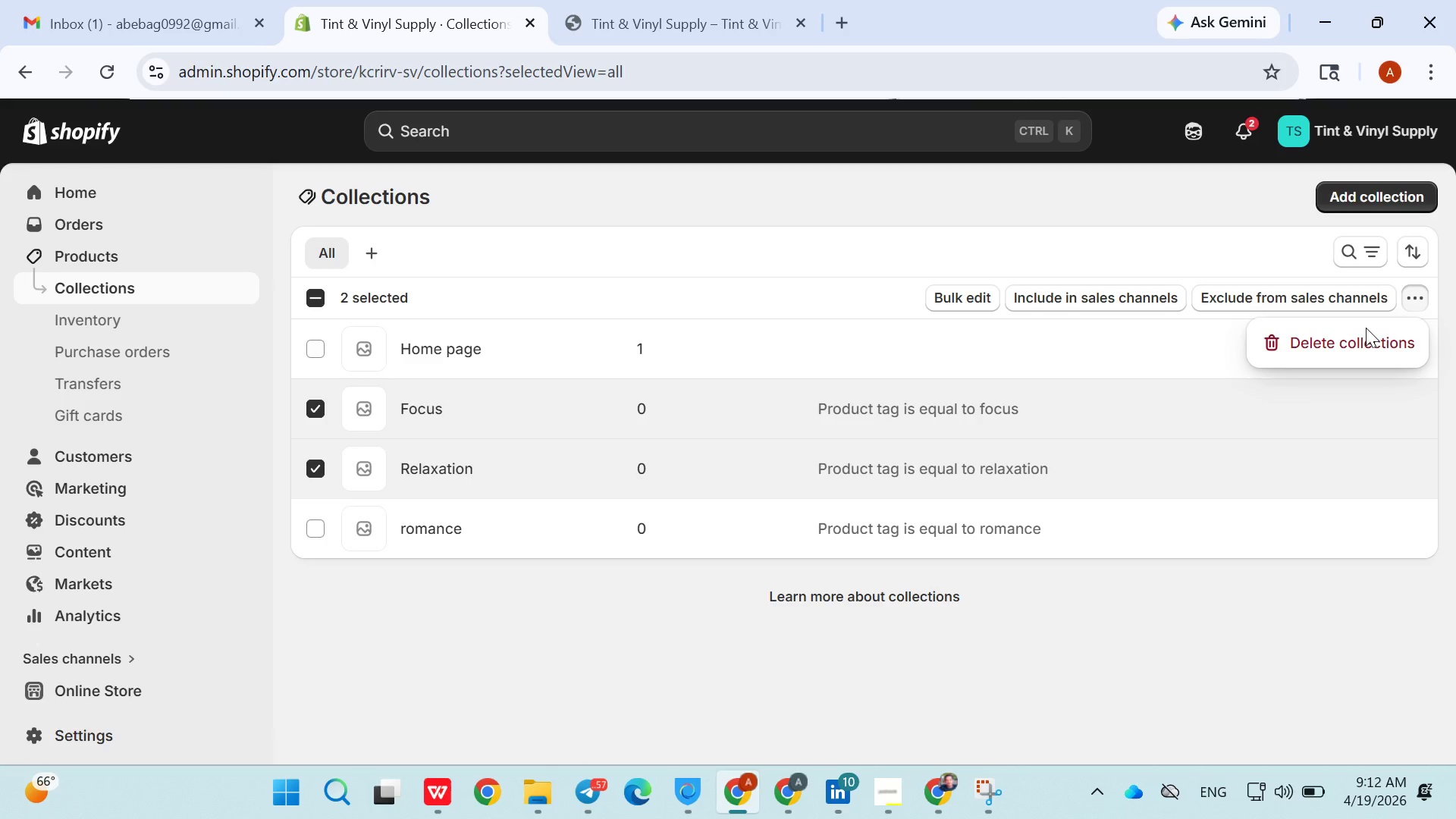 
double_click([1335, 339])
 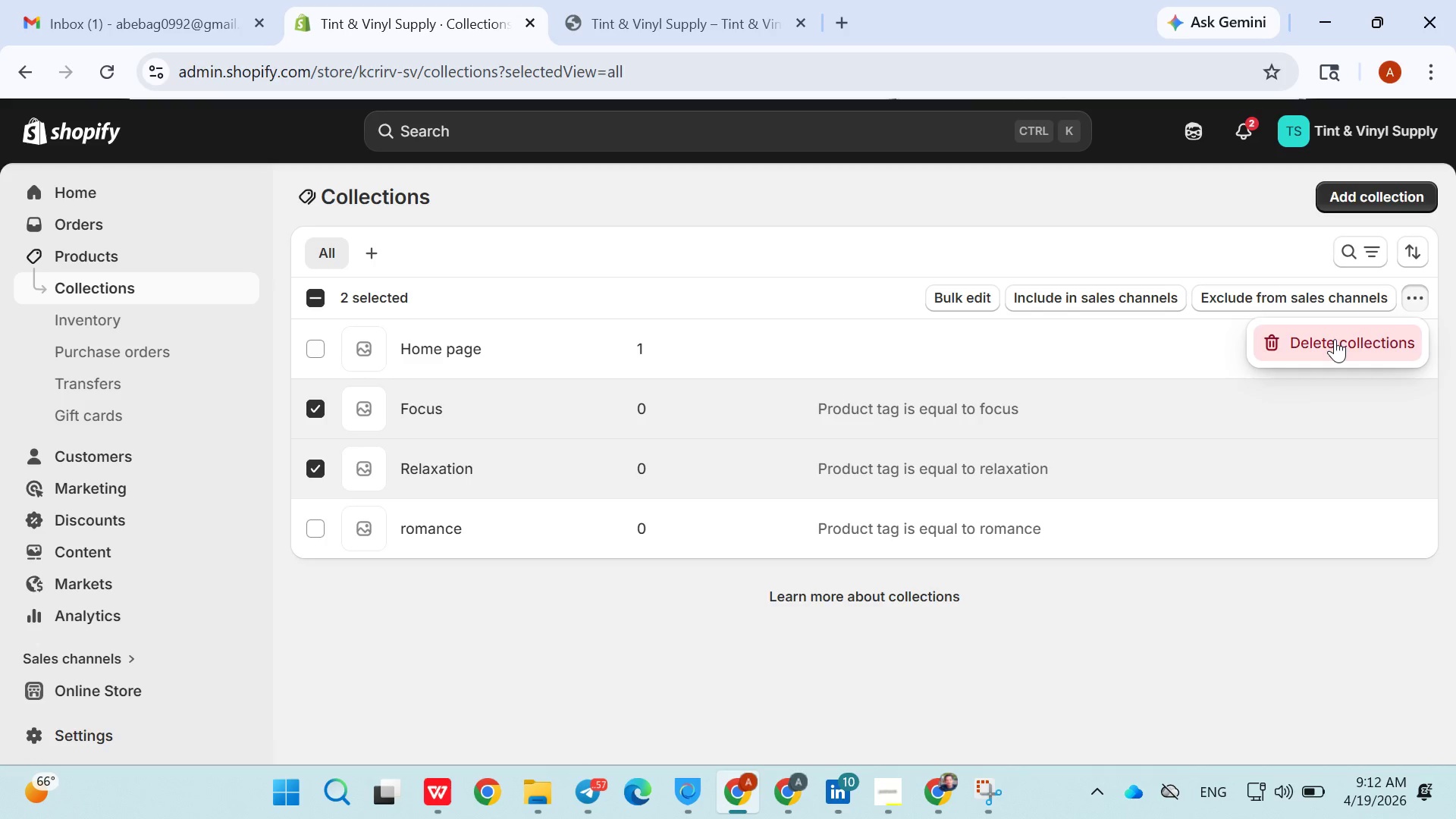 
triple_click([1335, 339])
 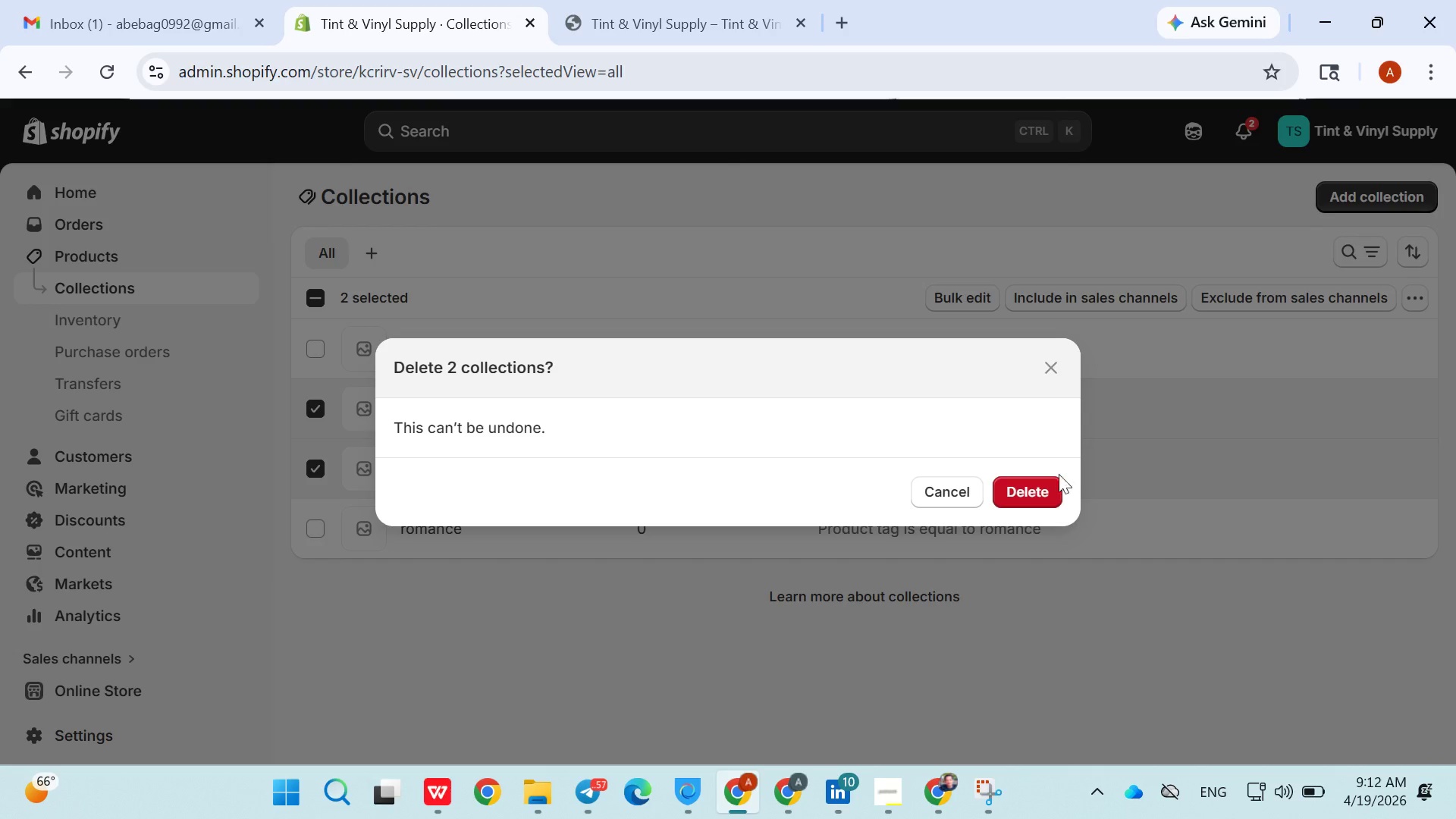 
left_click([1051, 476])
 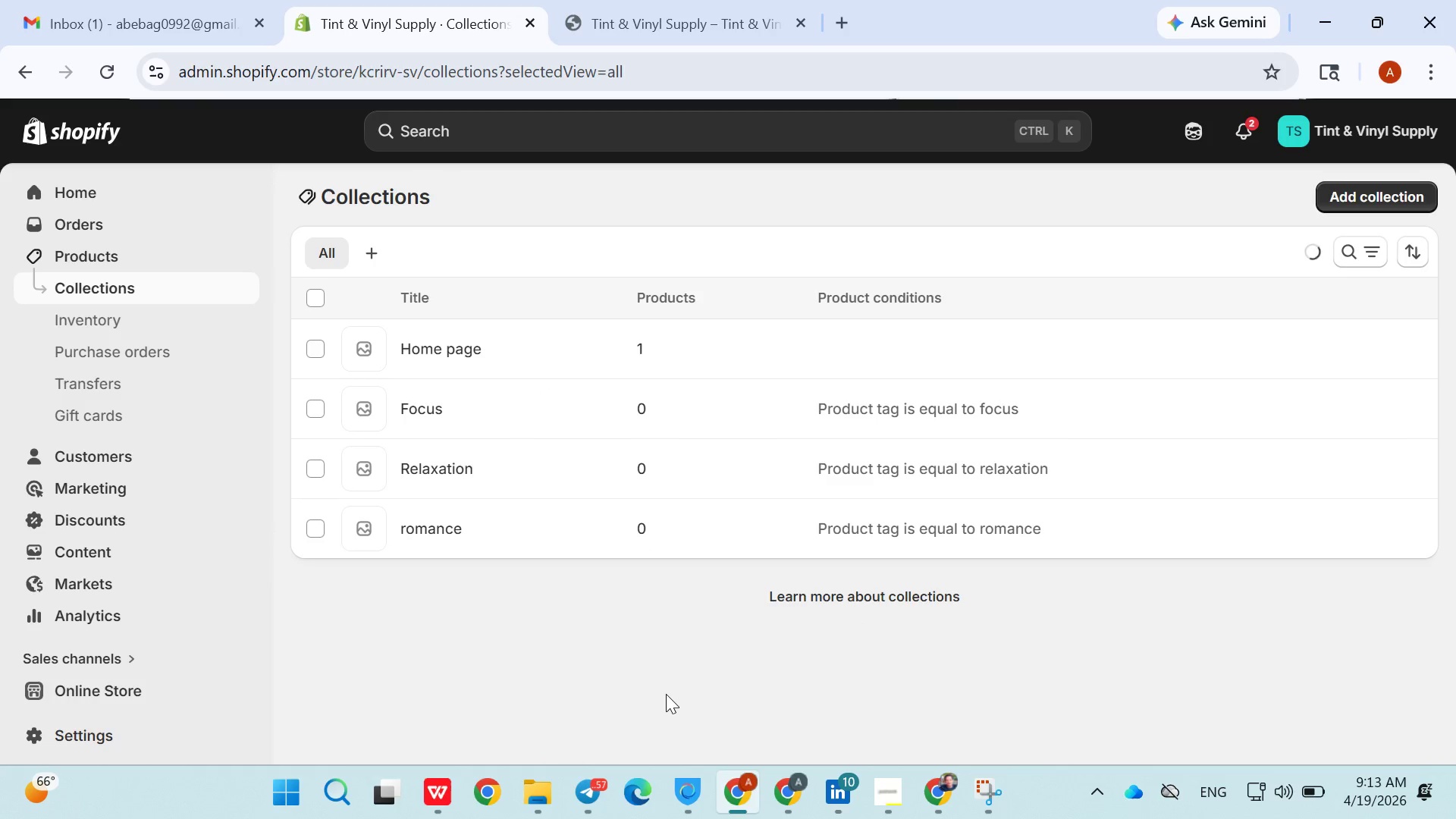 
wait(9.88)
 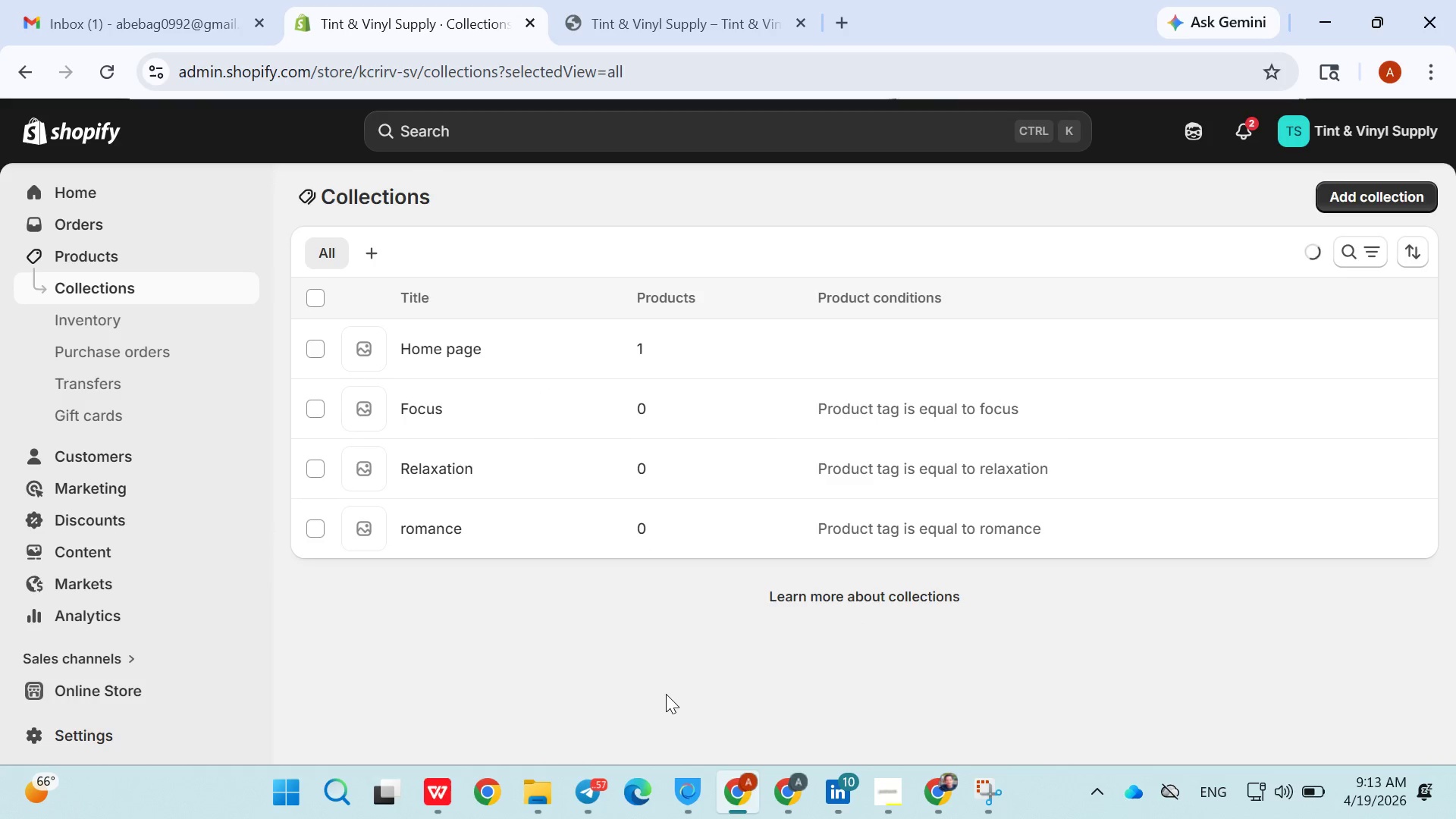 
triple_click([317, 419])
 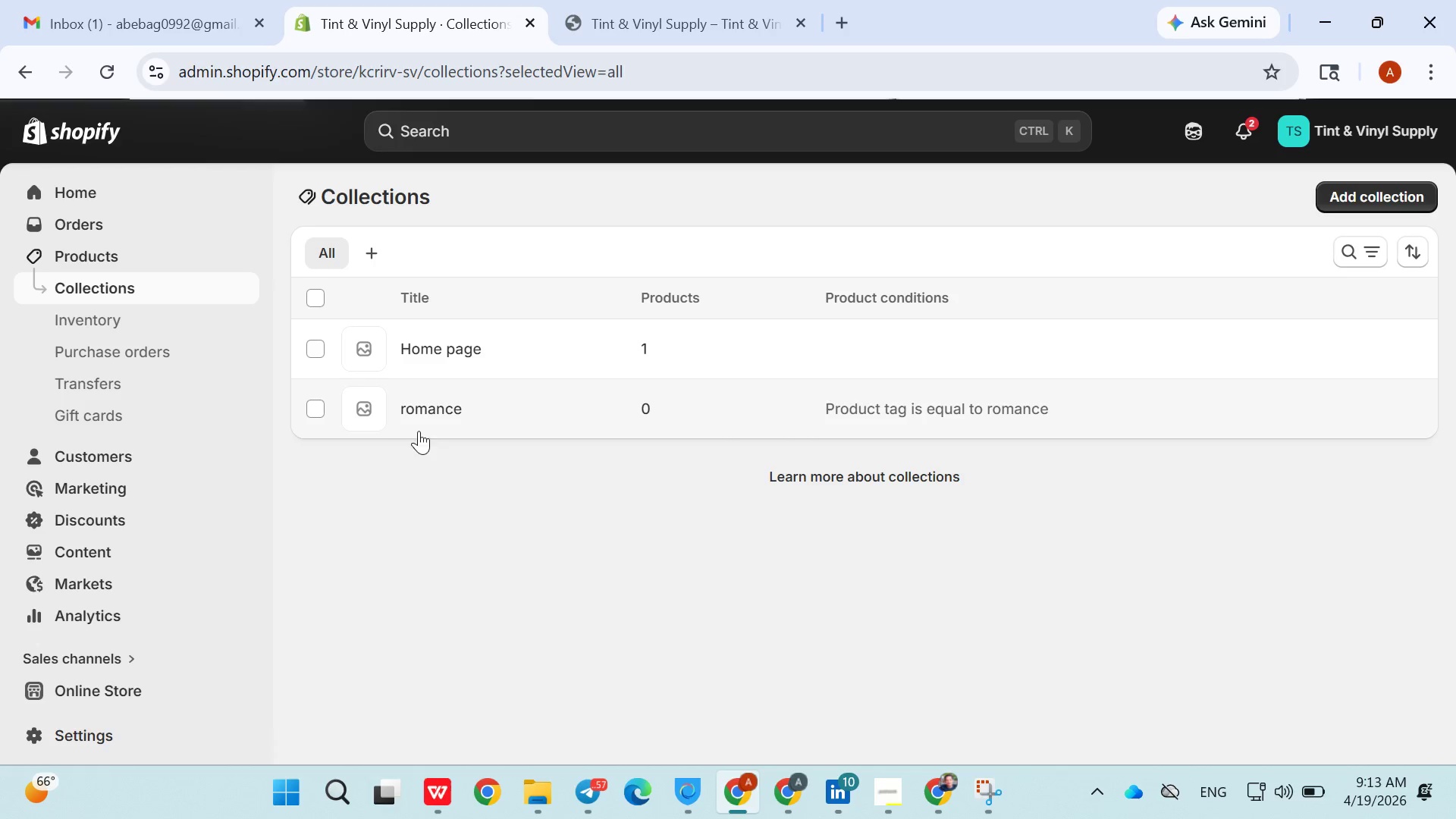 
triple_click([331, 413])
 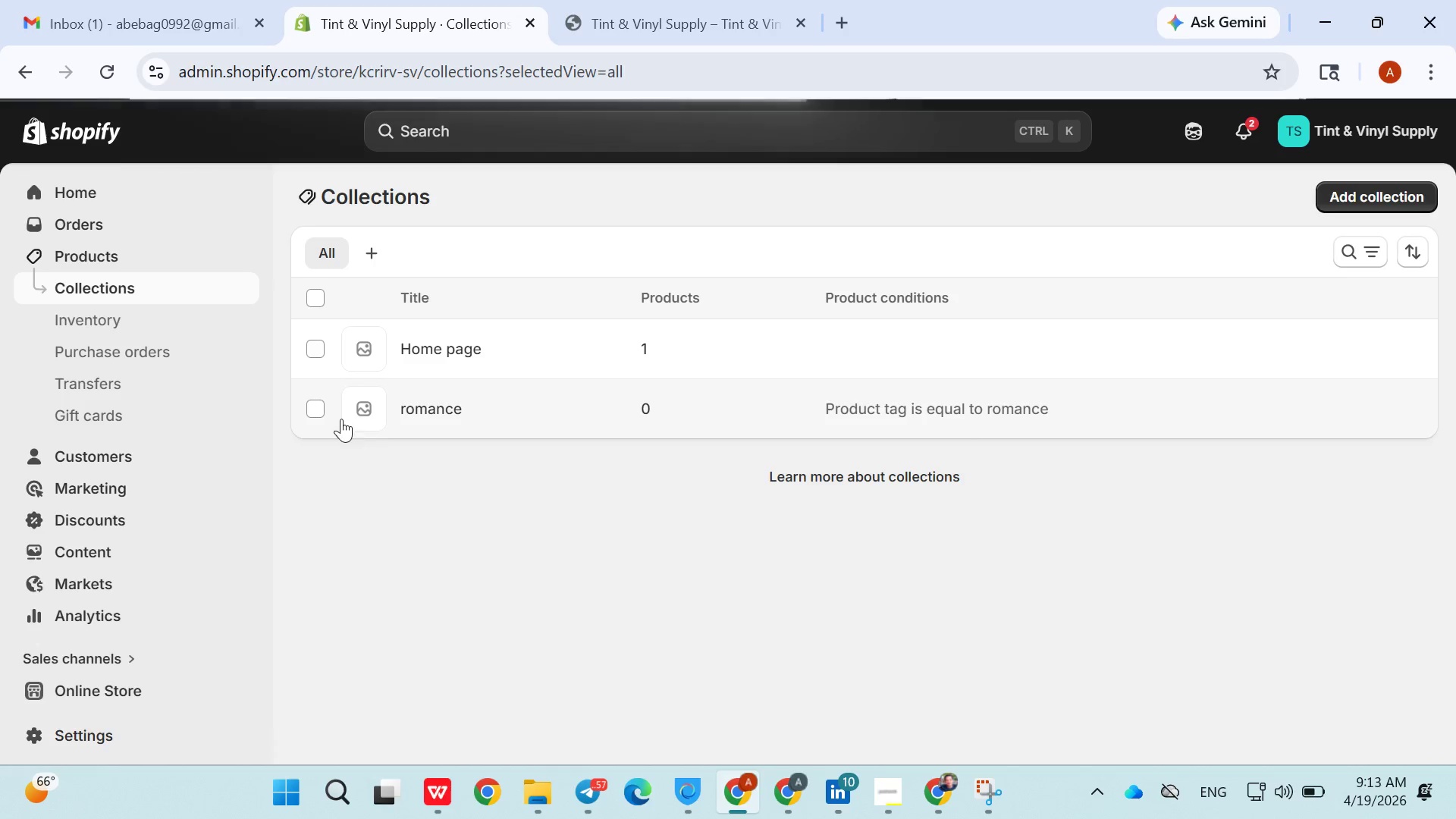 
left_click_drag(start_coordinate=[364, 428], to_coordinate=[331, 413])
 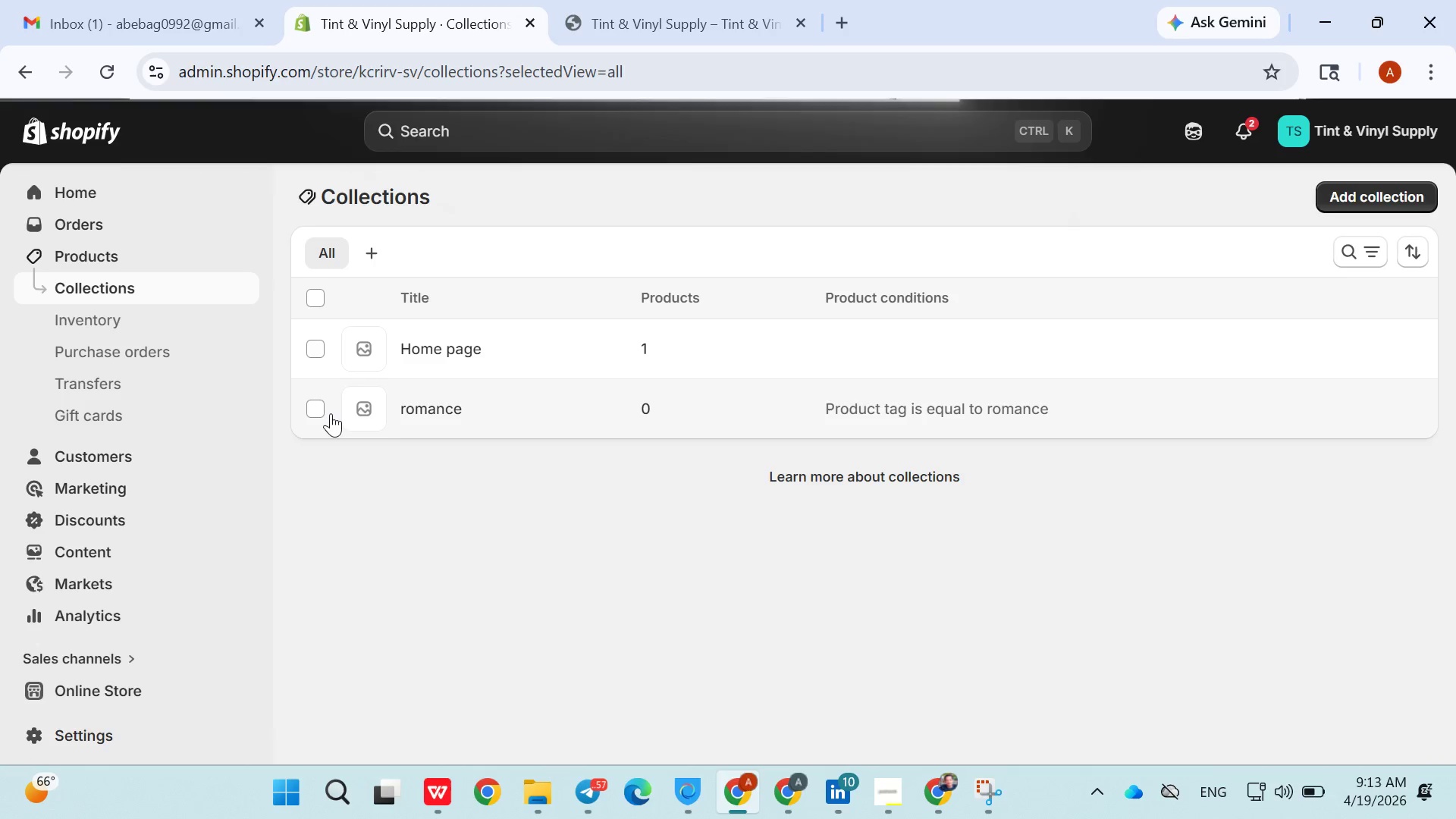 
triple_click([331, 413])
 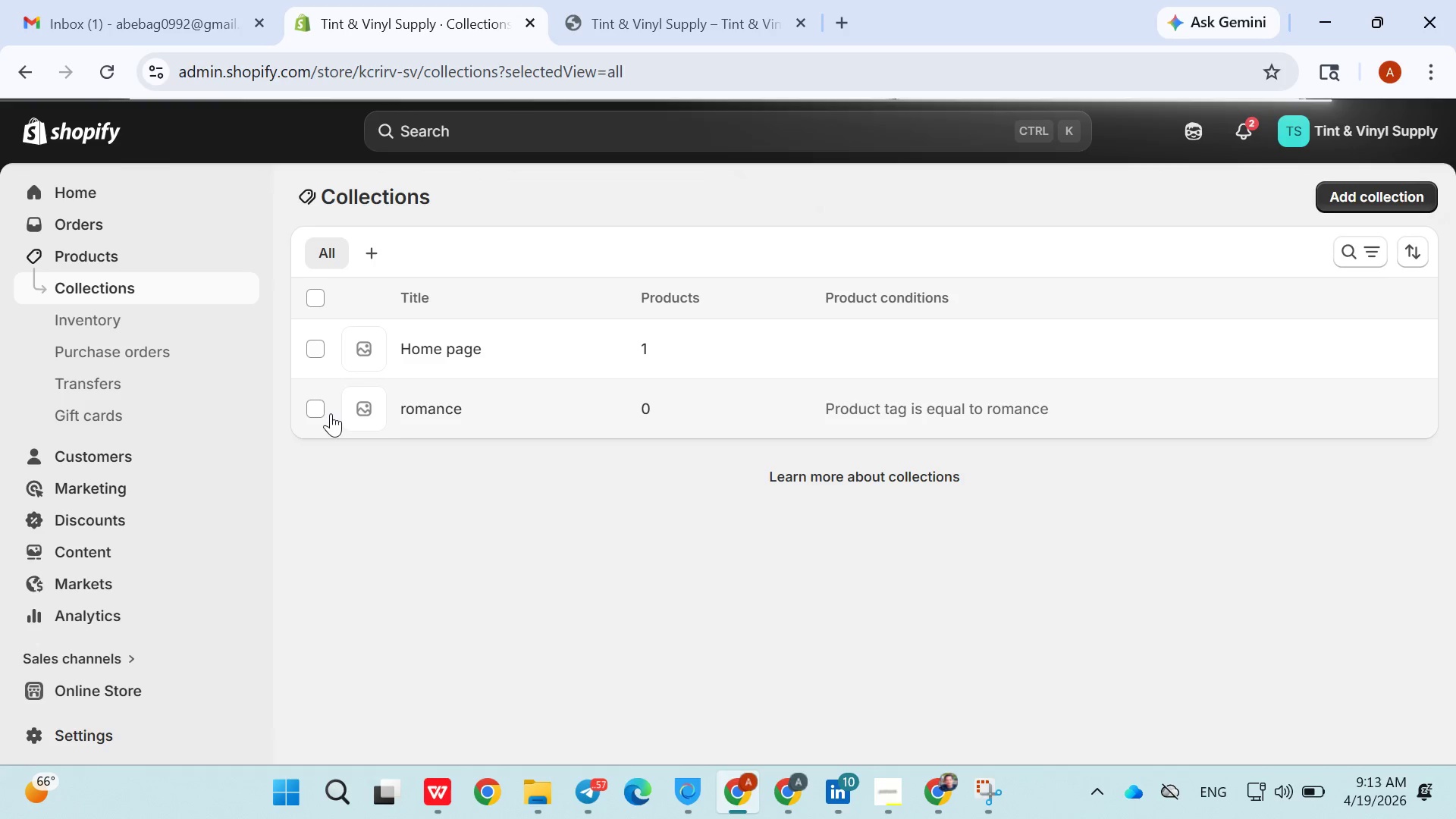 
left_click([317, 413])
 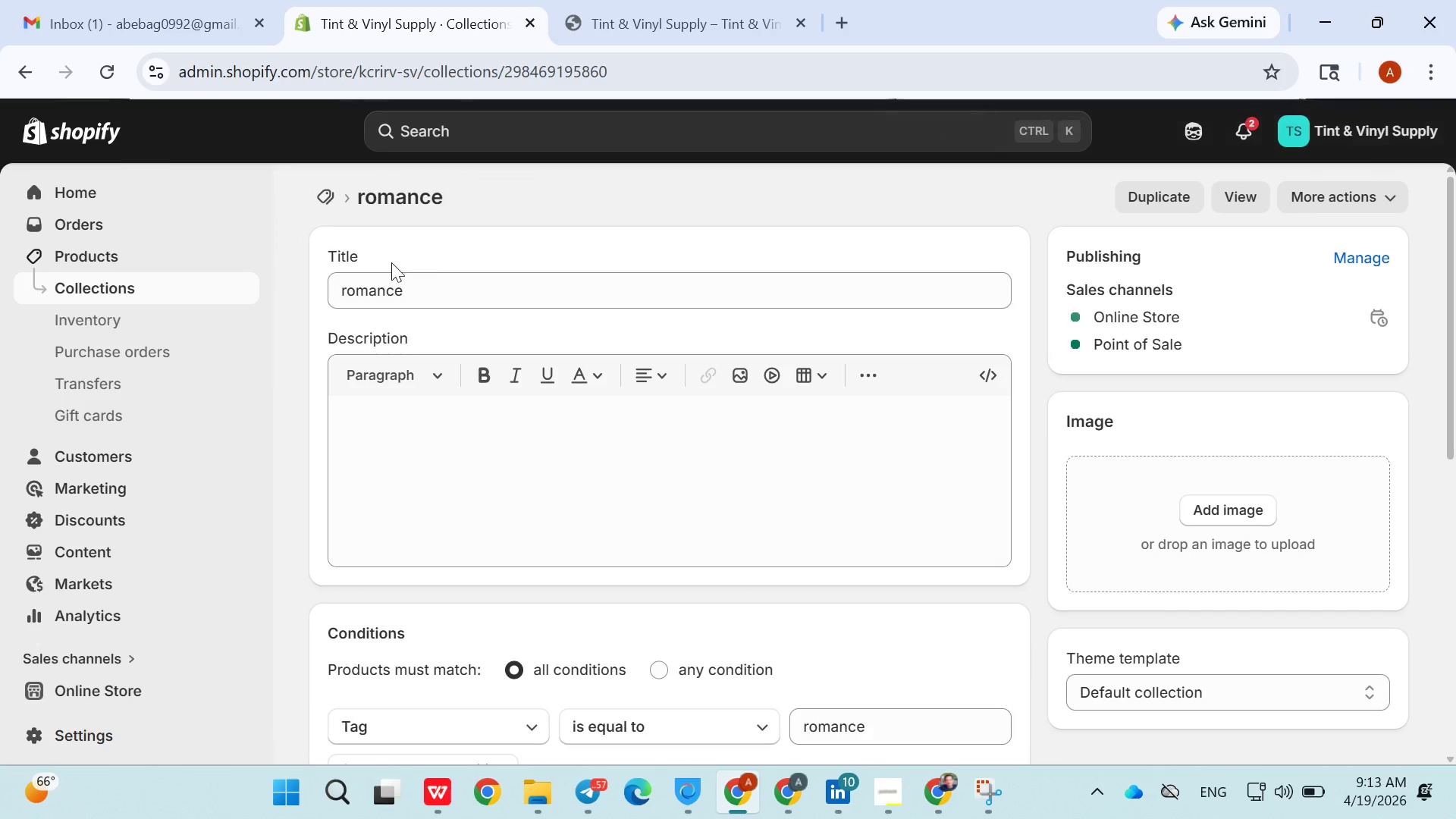 
left_click([115, 289])
 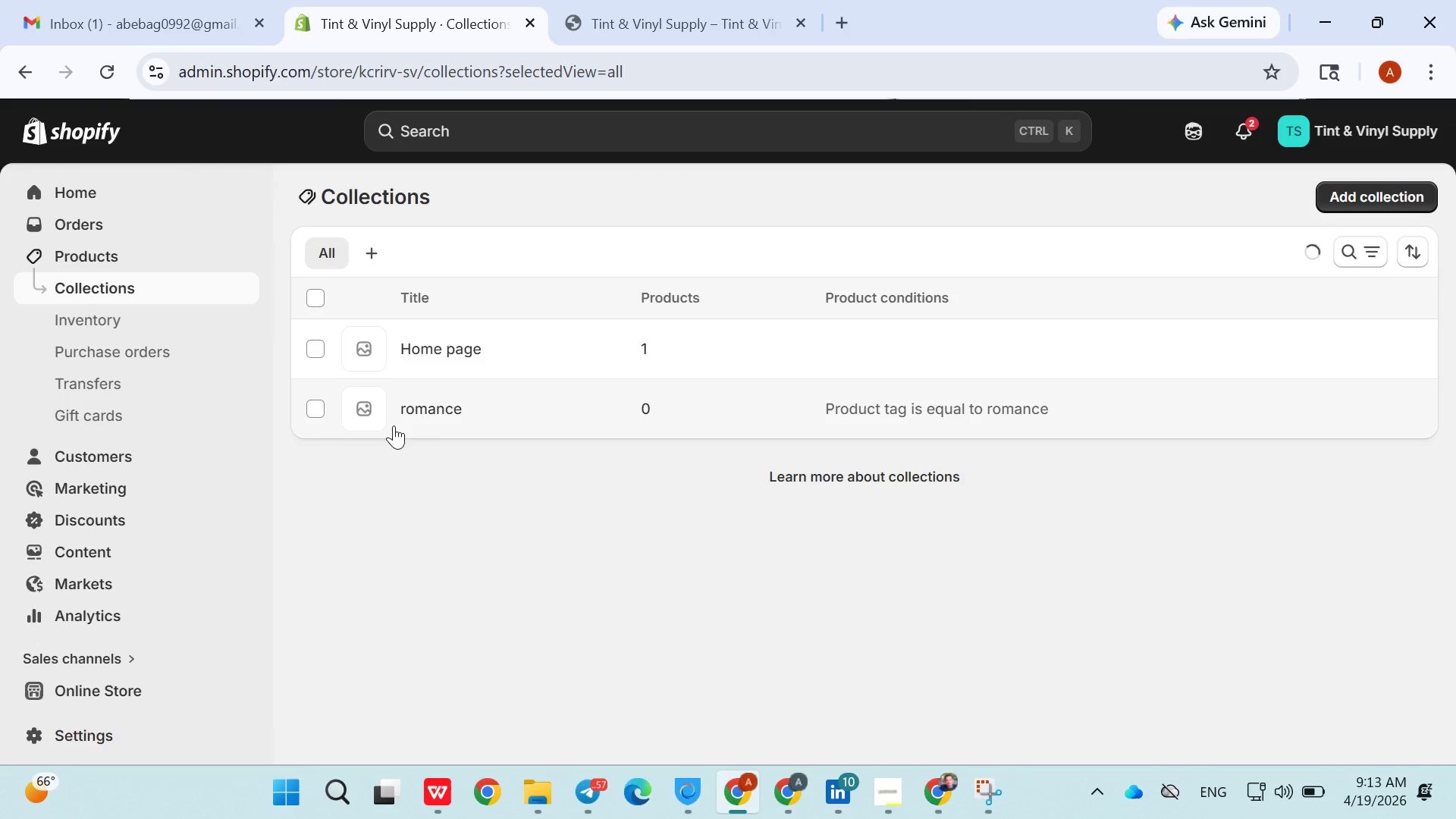 
left_click([322, 408])
 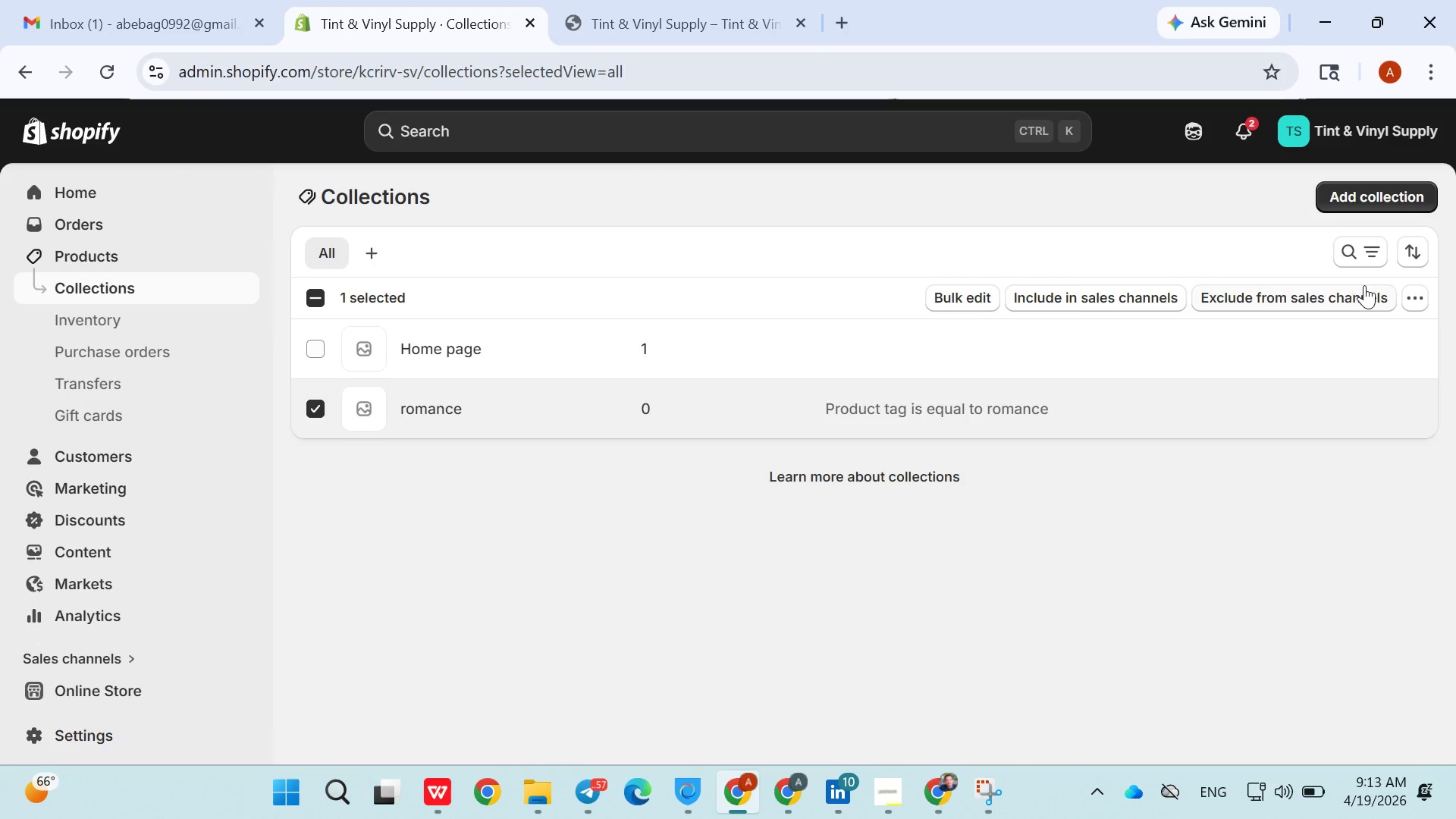 
left_click([1413, 293])
 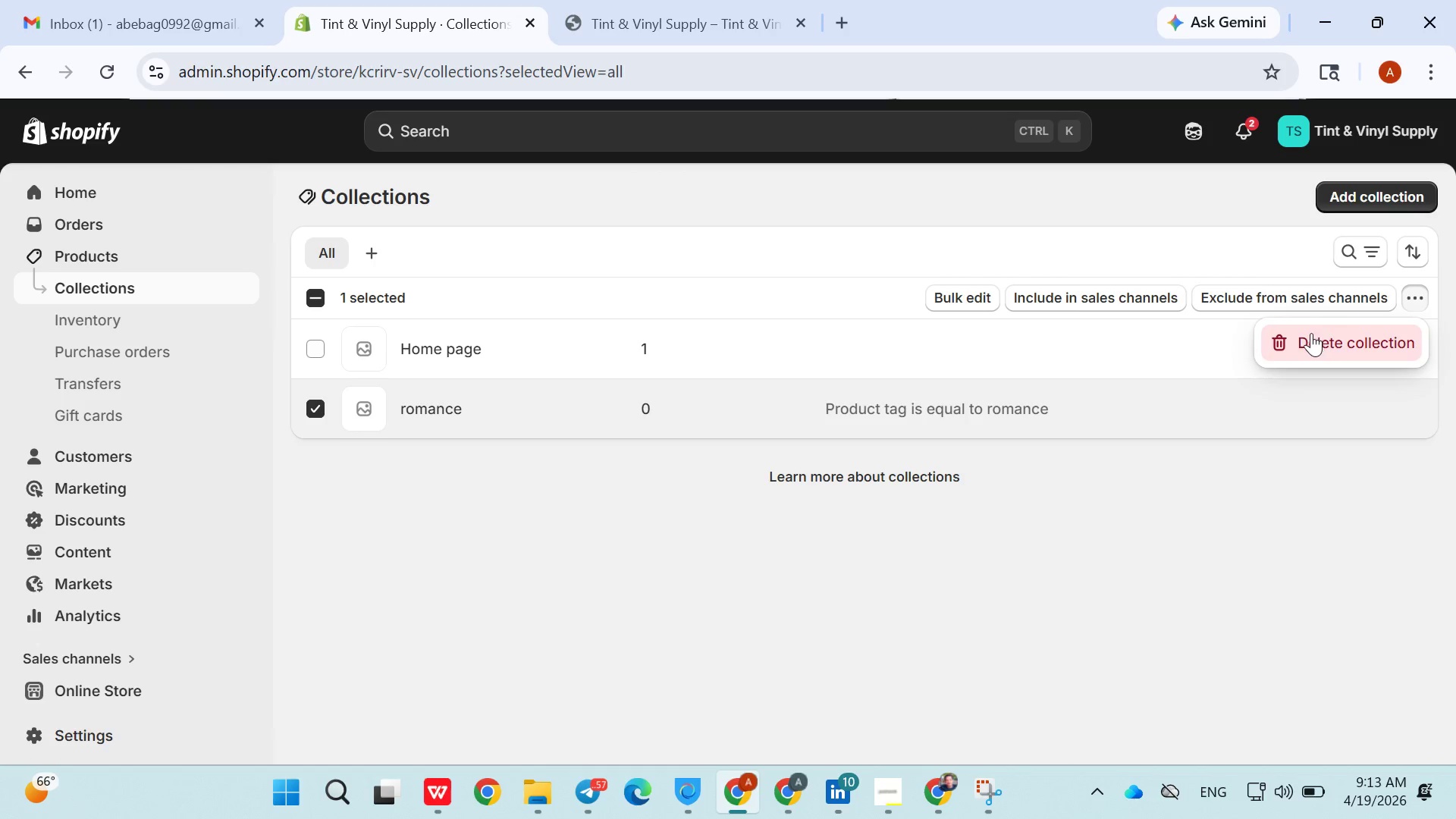 
left_click([1311, 334])
 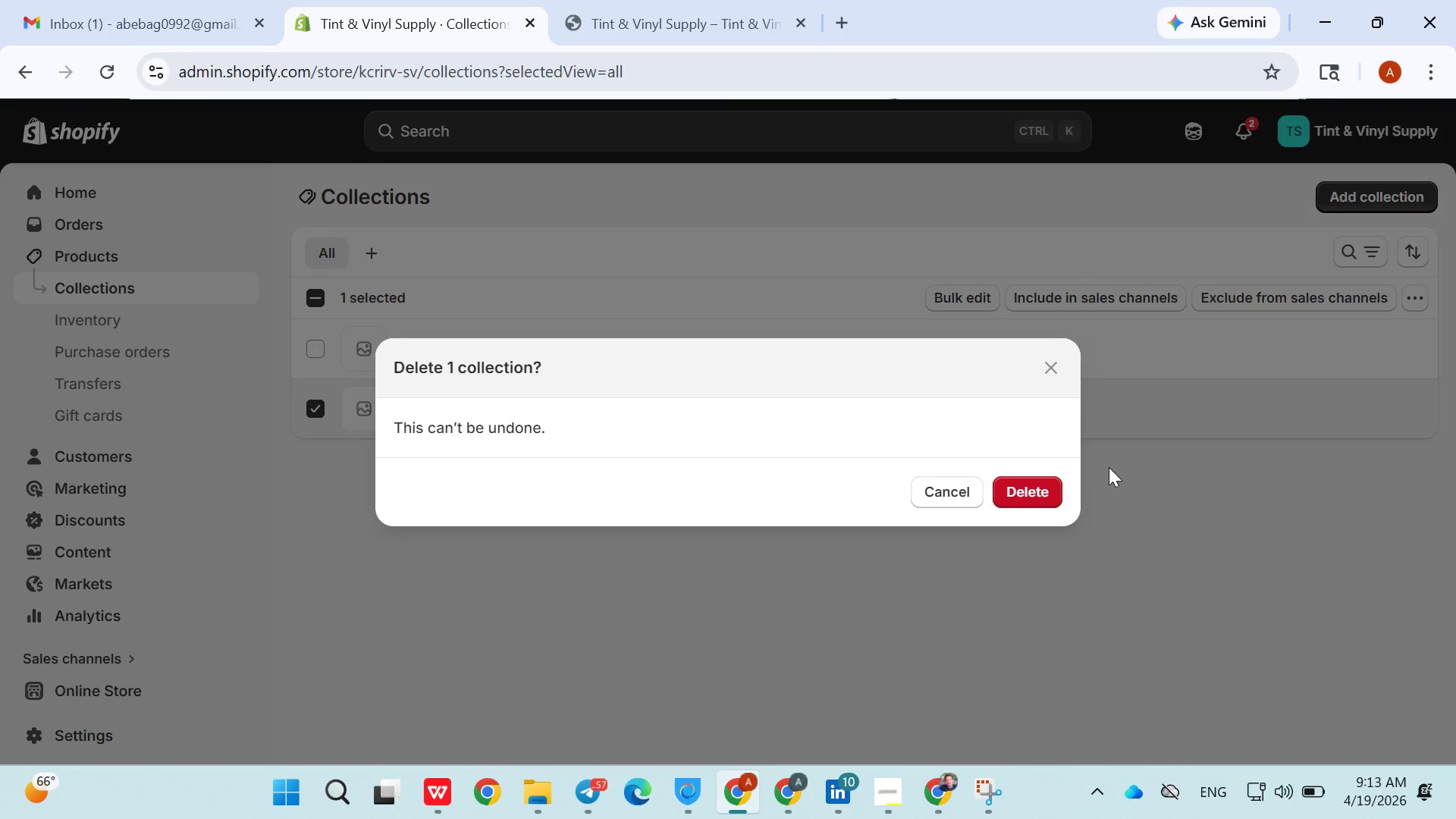 
left_click([1044, 490])
 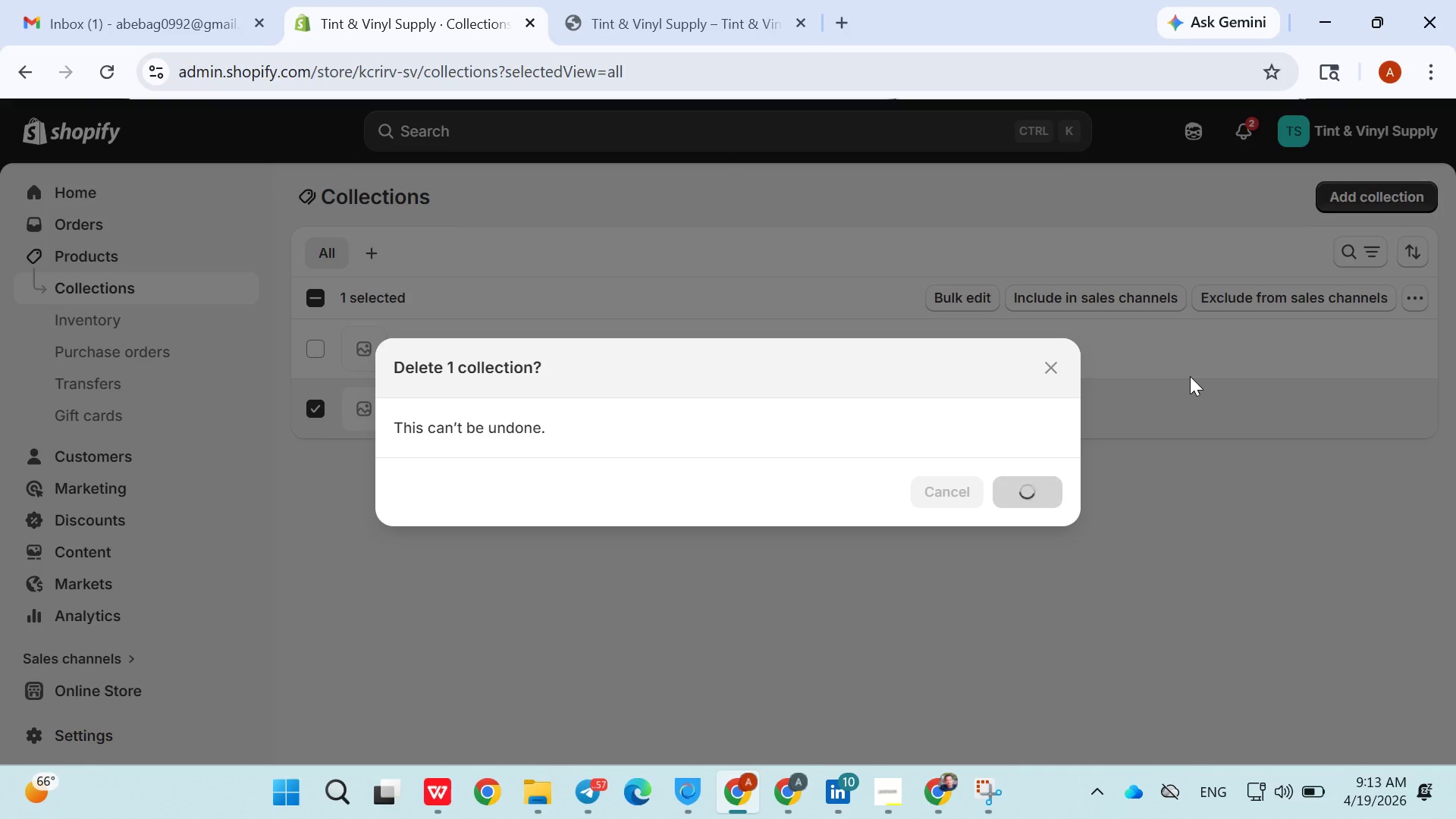 
wait(7.55)
 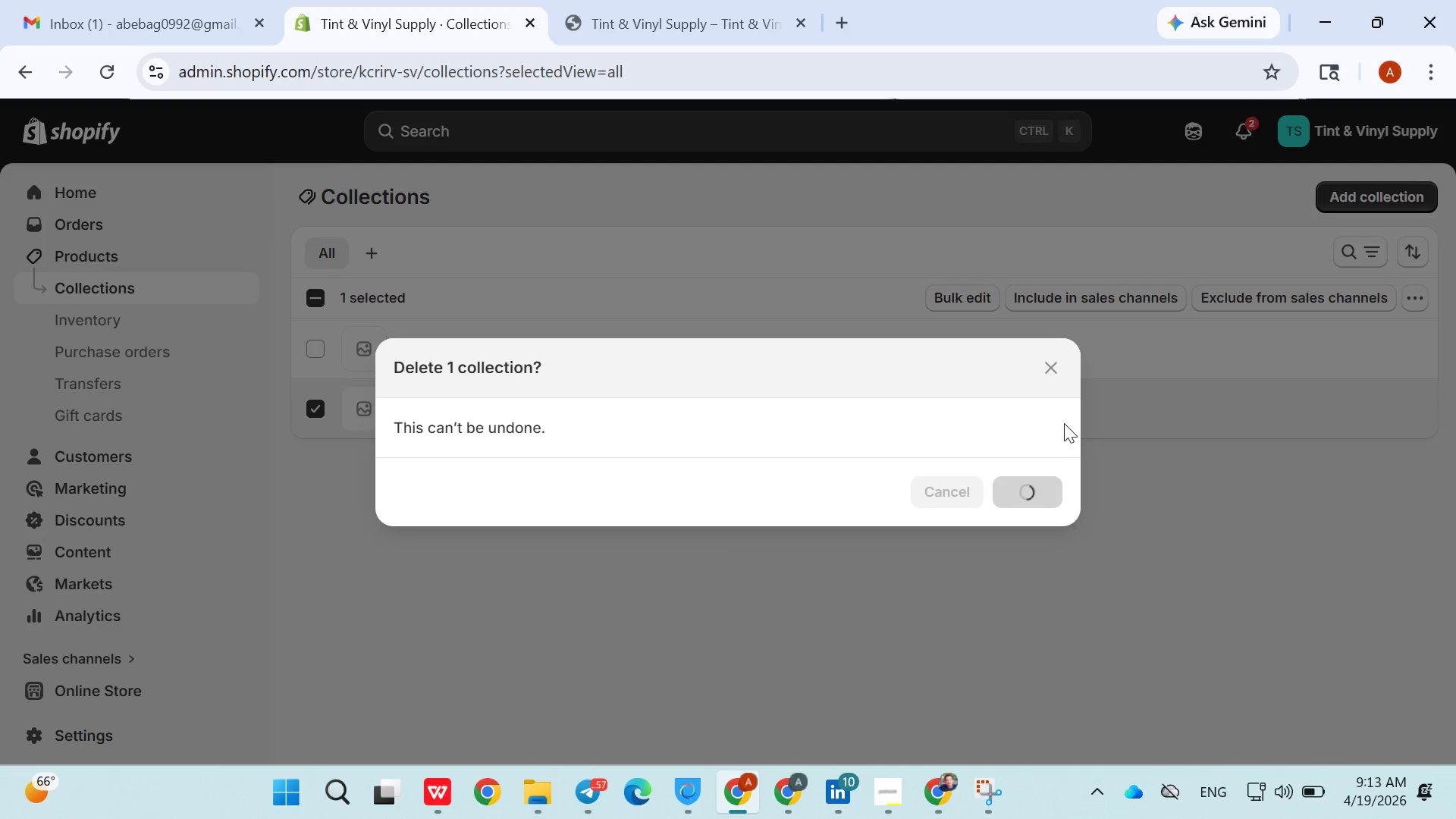 
double_click([1359, 192])
 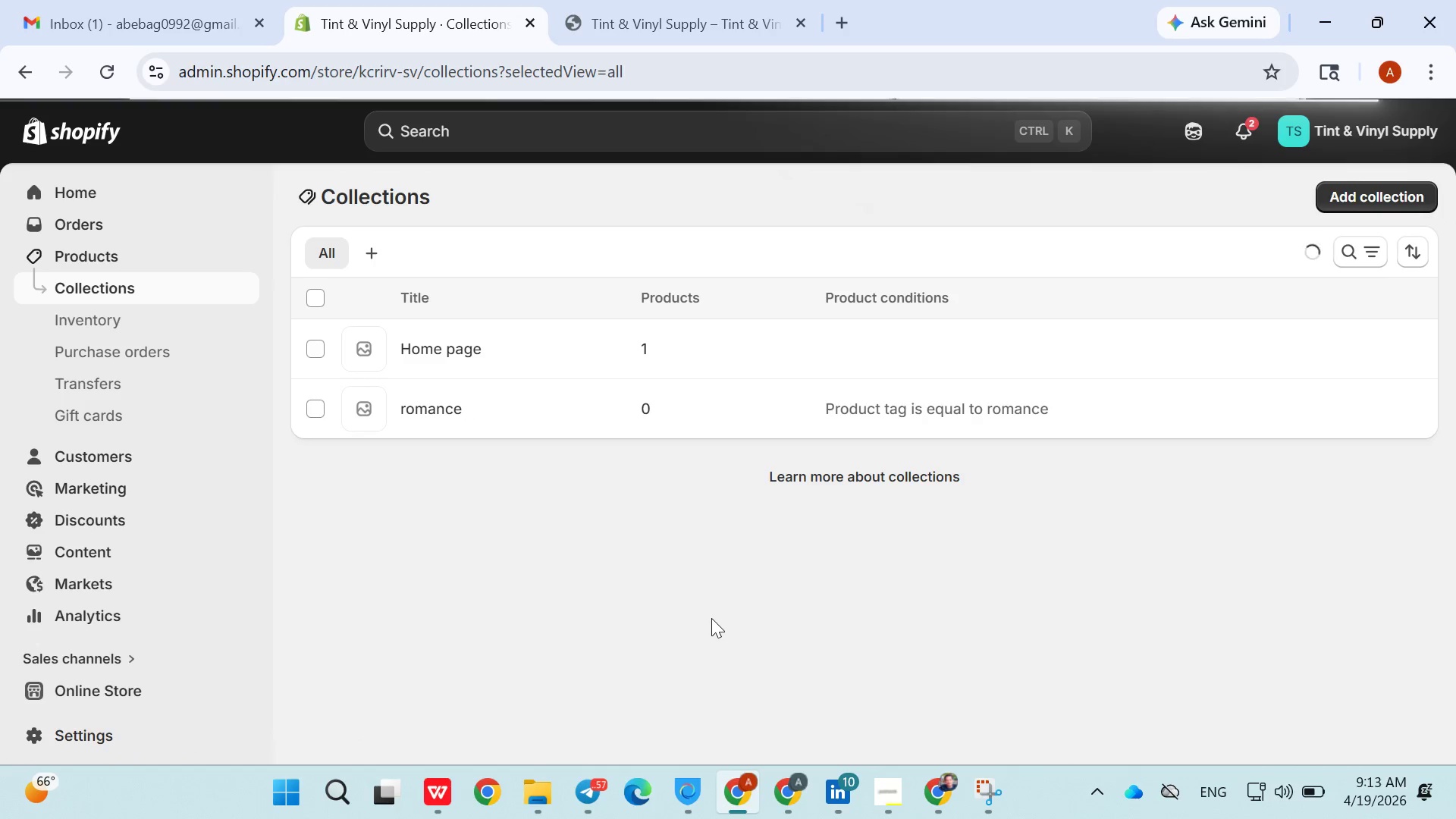 
wait(11.7)
 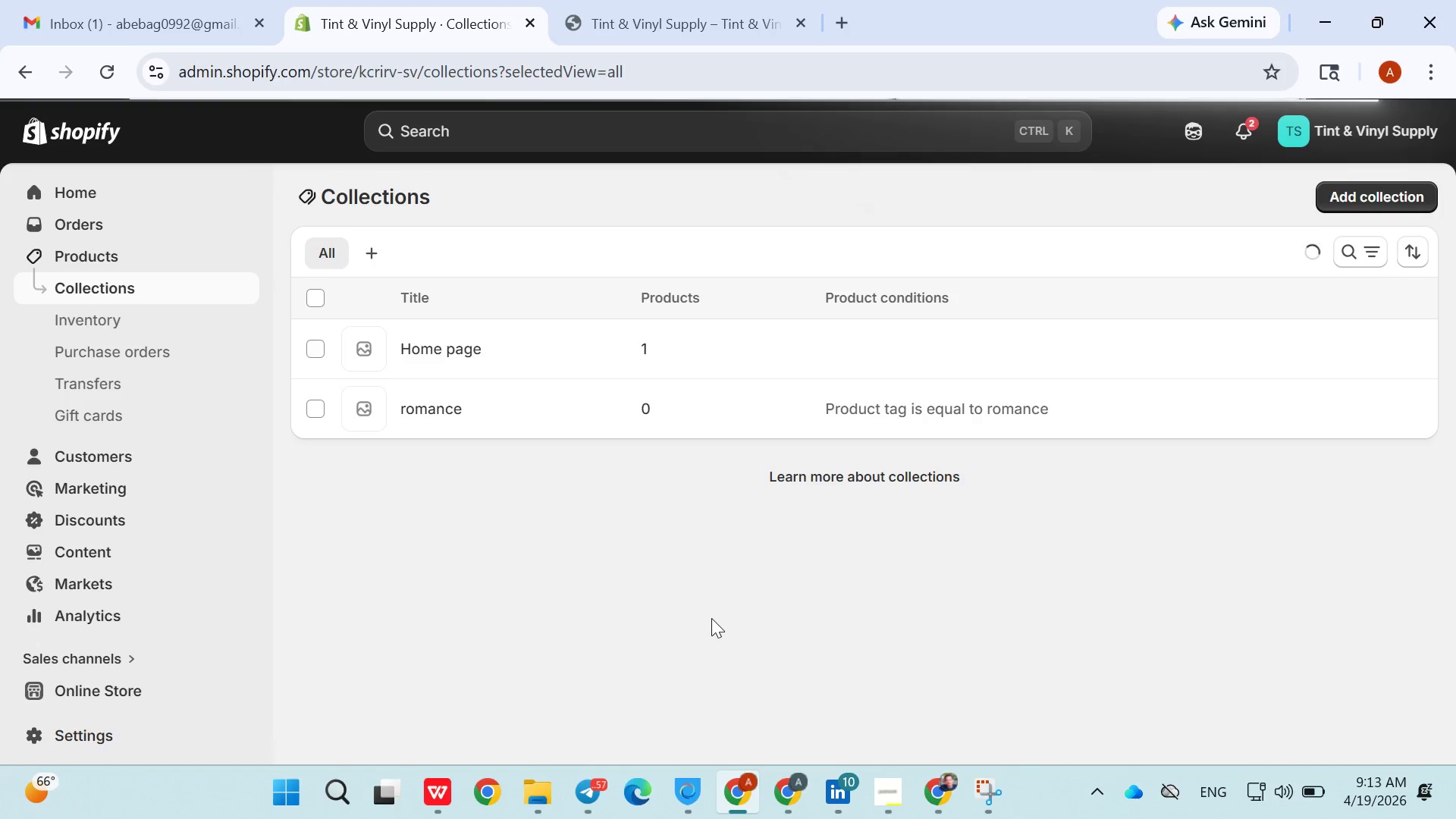 
double_click([507, 287])
 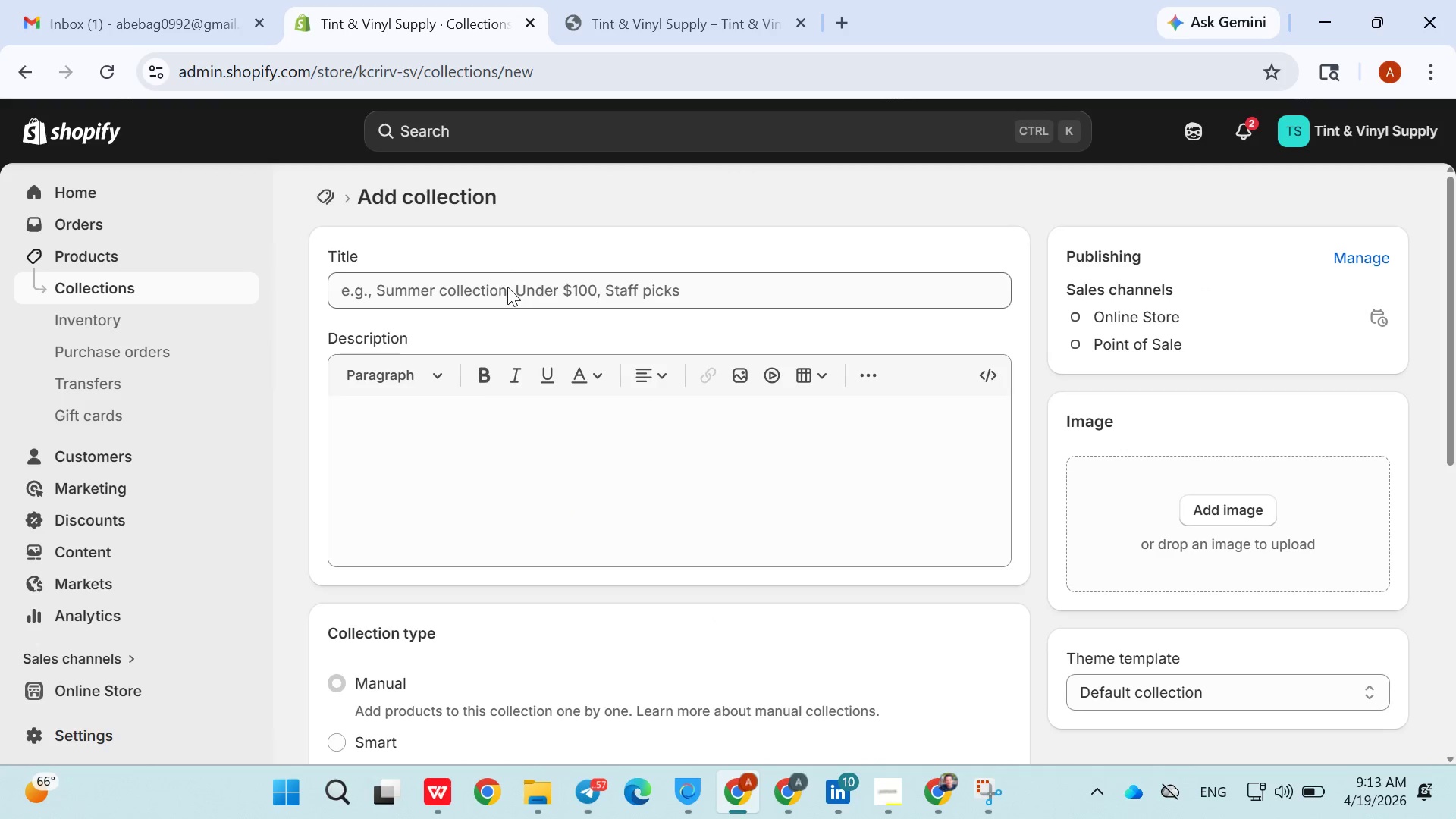 
triple_click([507, 287])
 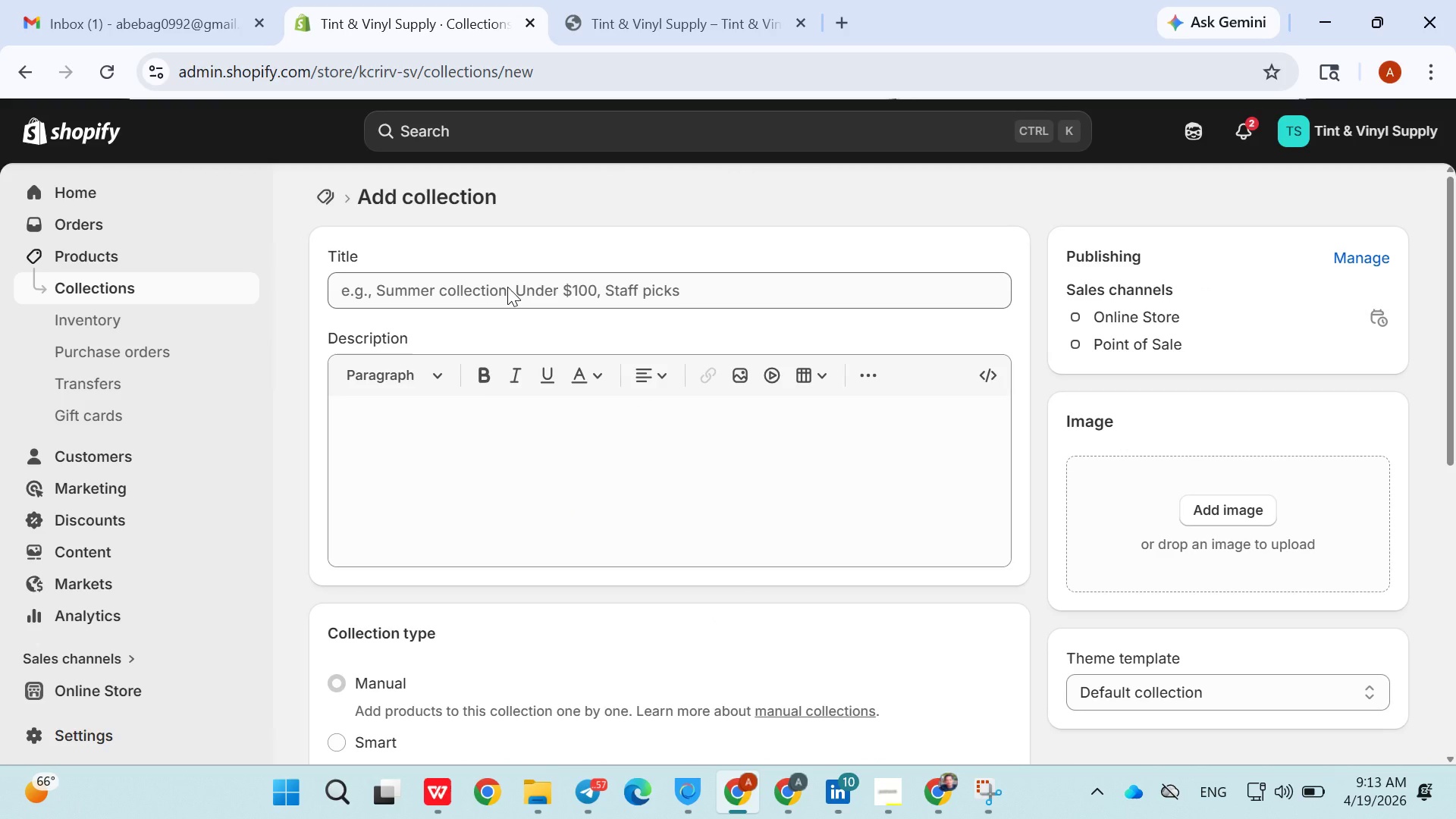 
key(Meta+V)
 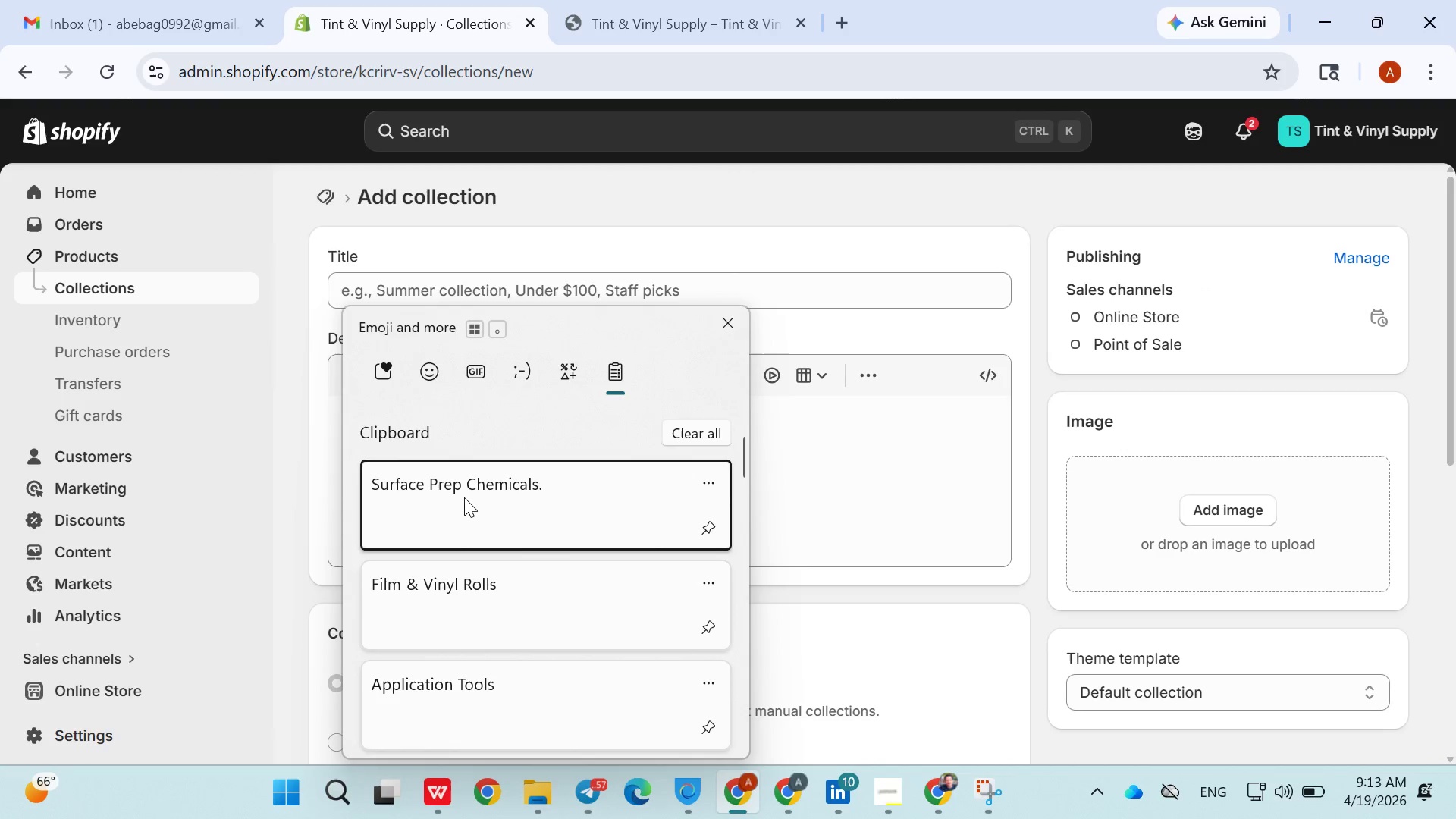 
left_click([464, 497])
 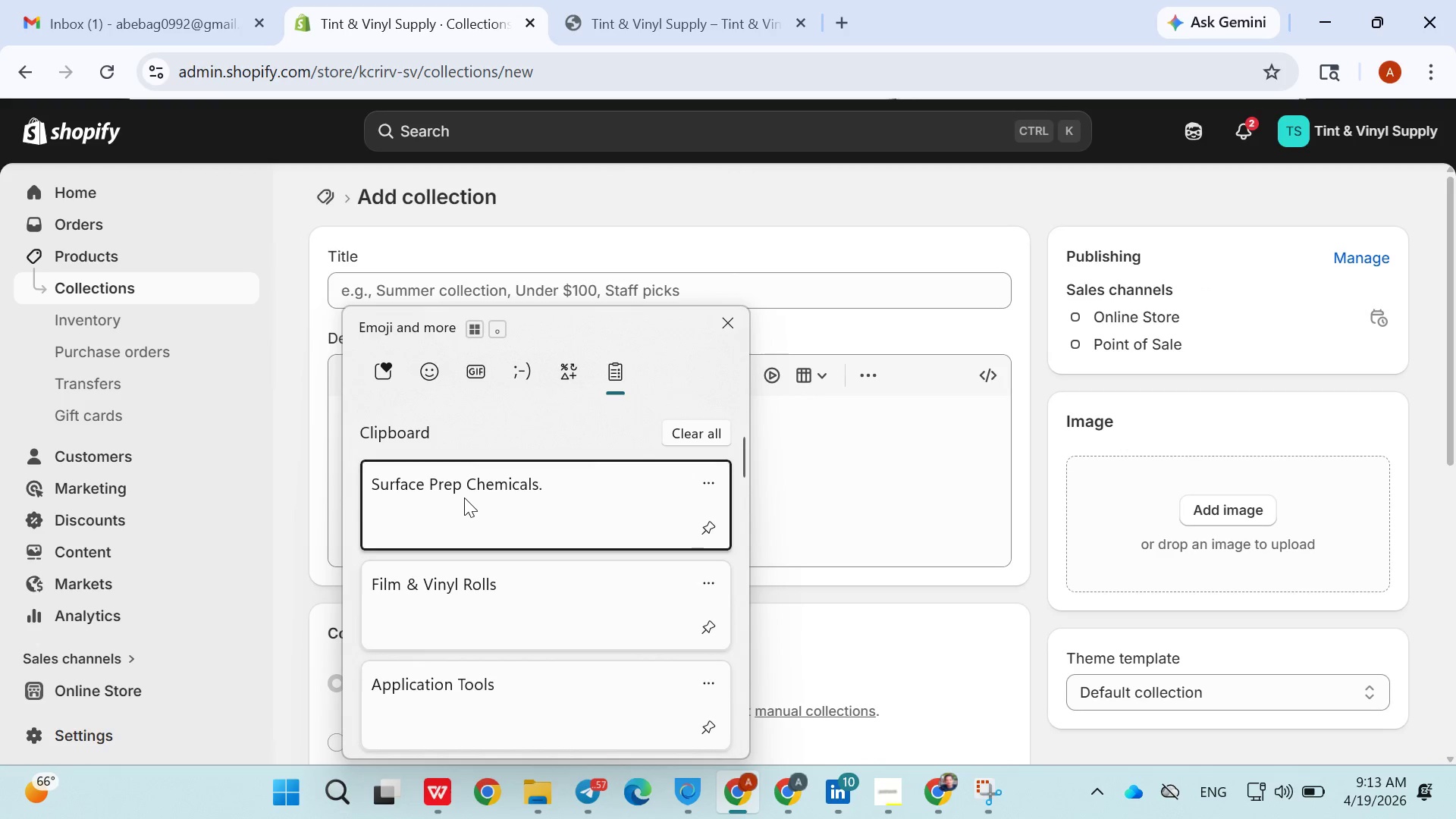 
key(Control+ControlLeft)
 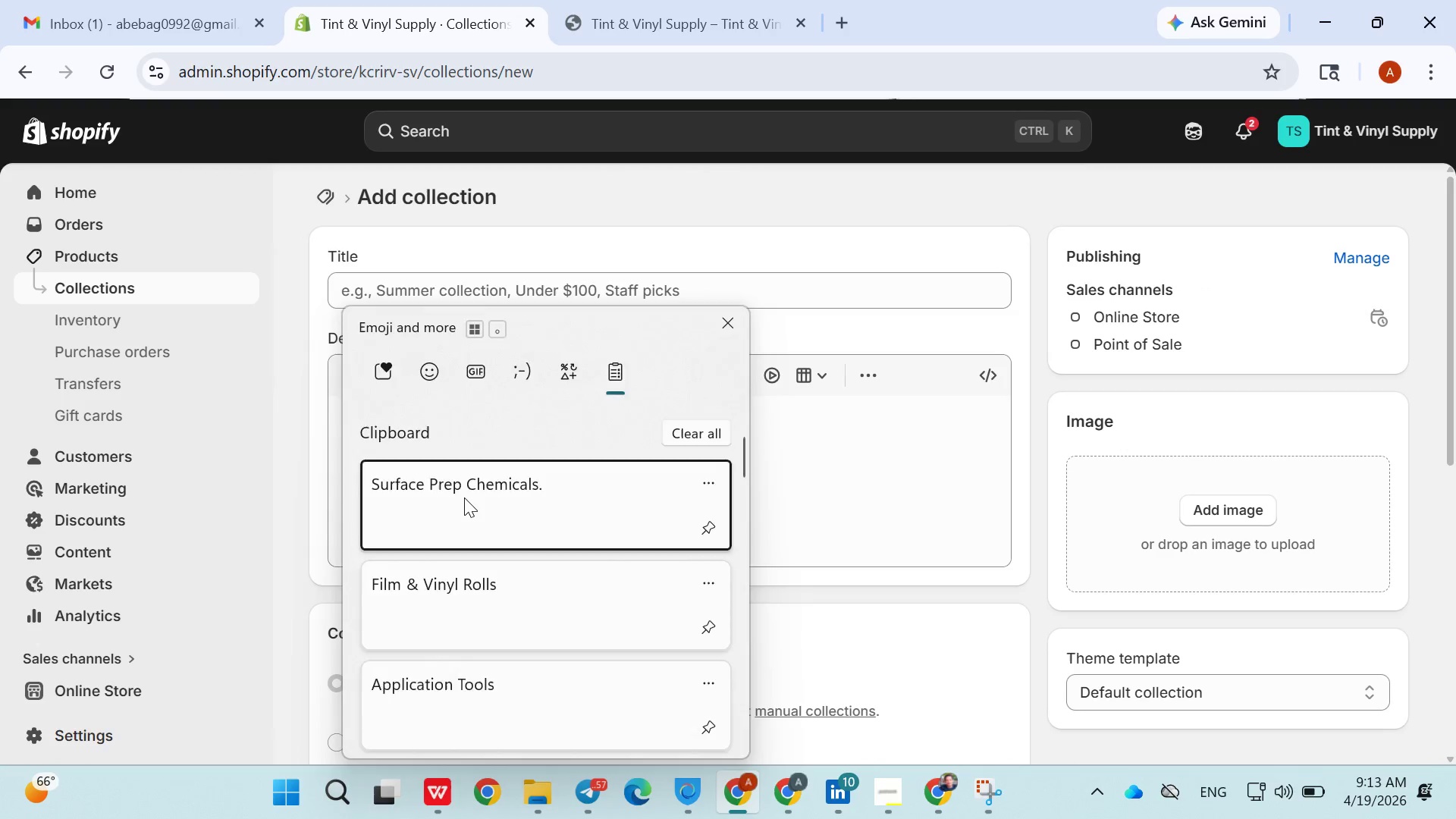 
hold_key(key=V, duration=2.47)
 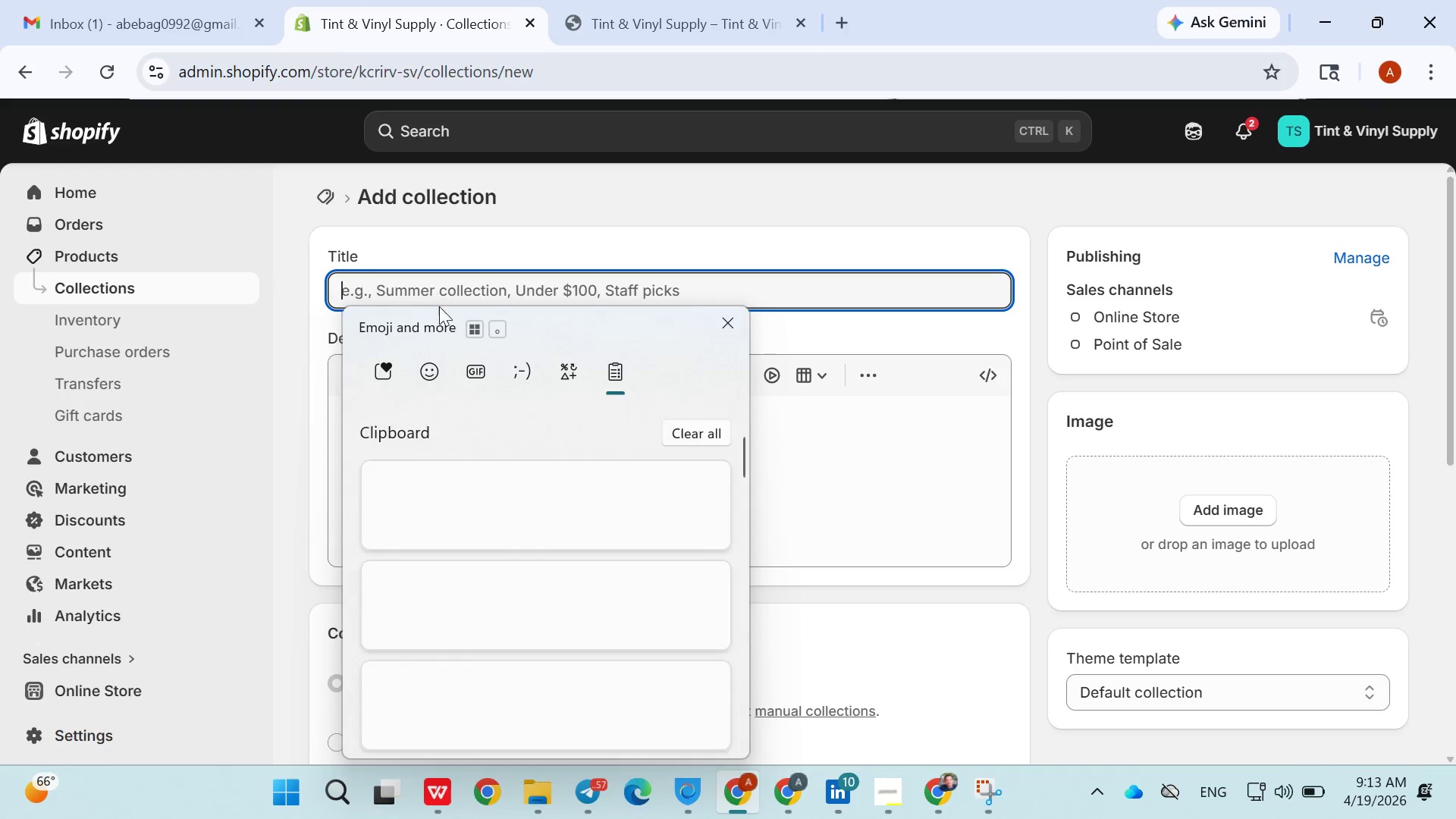 
double_click([428, 285])
 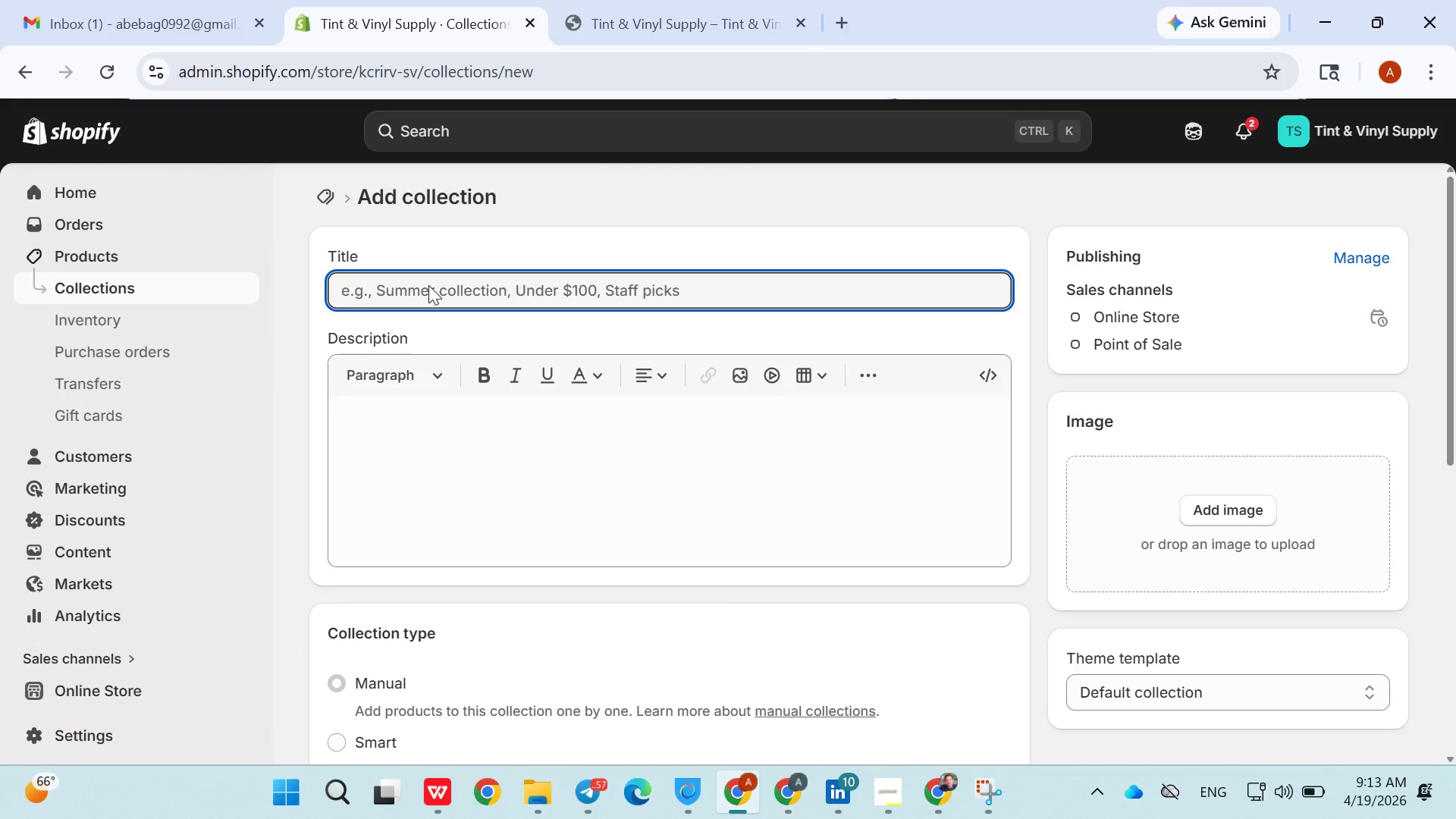 
key(Meta+MetaLeft)
 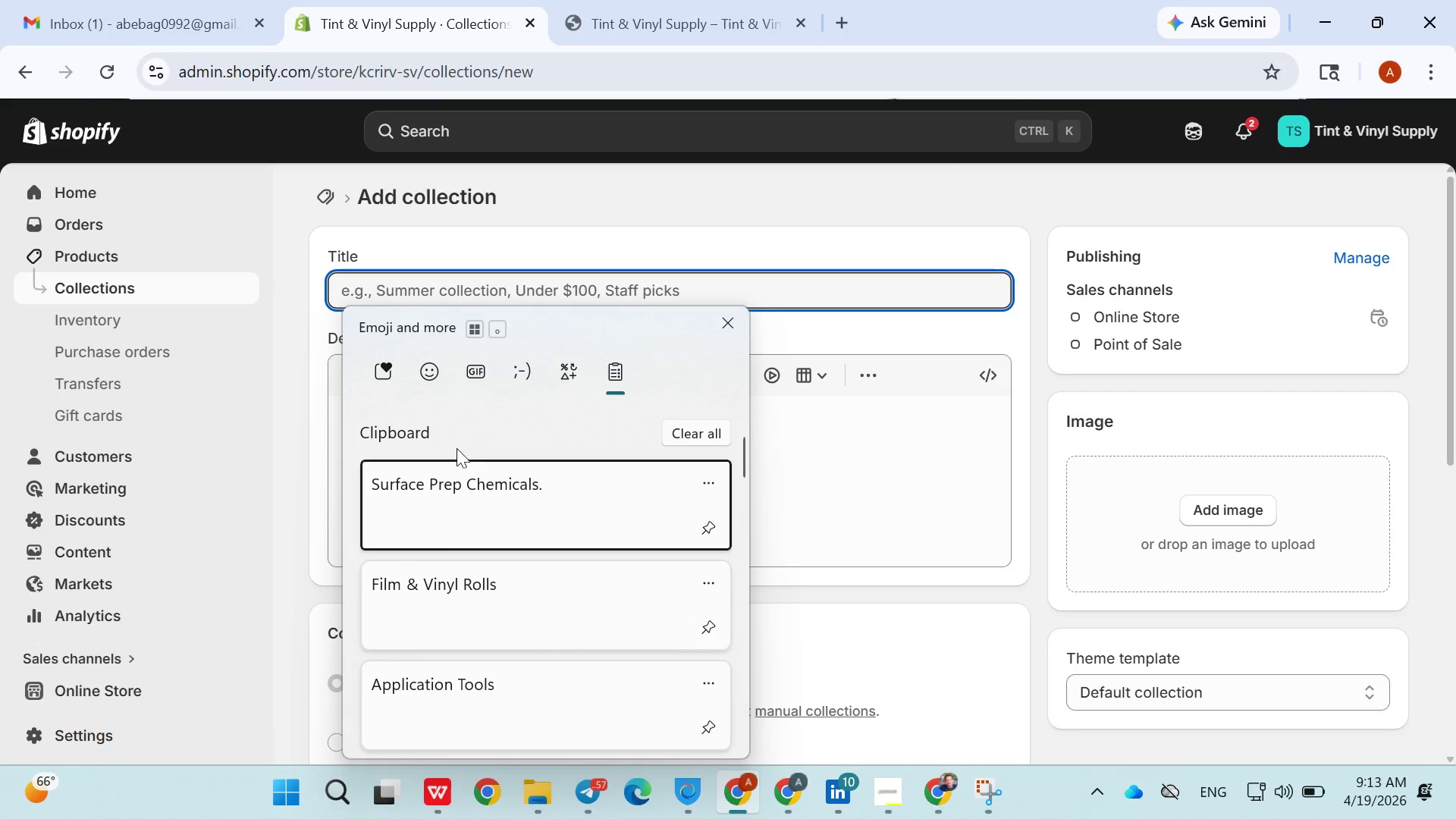 
left_click([450, 491])
 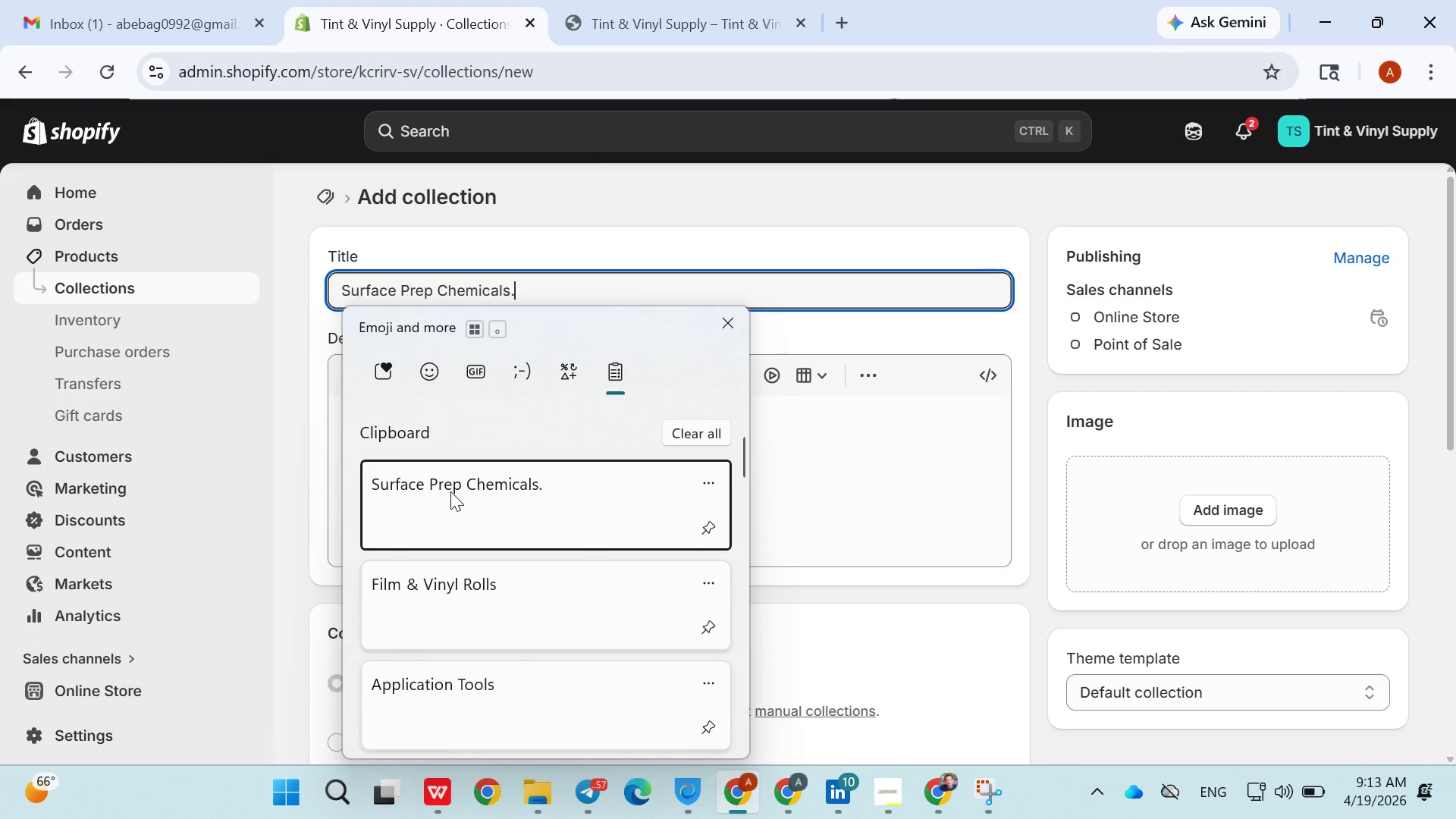 
left_click([450, 491])
 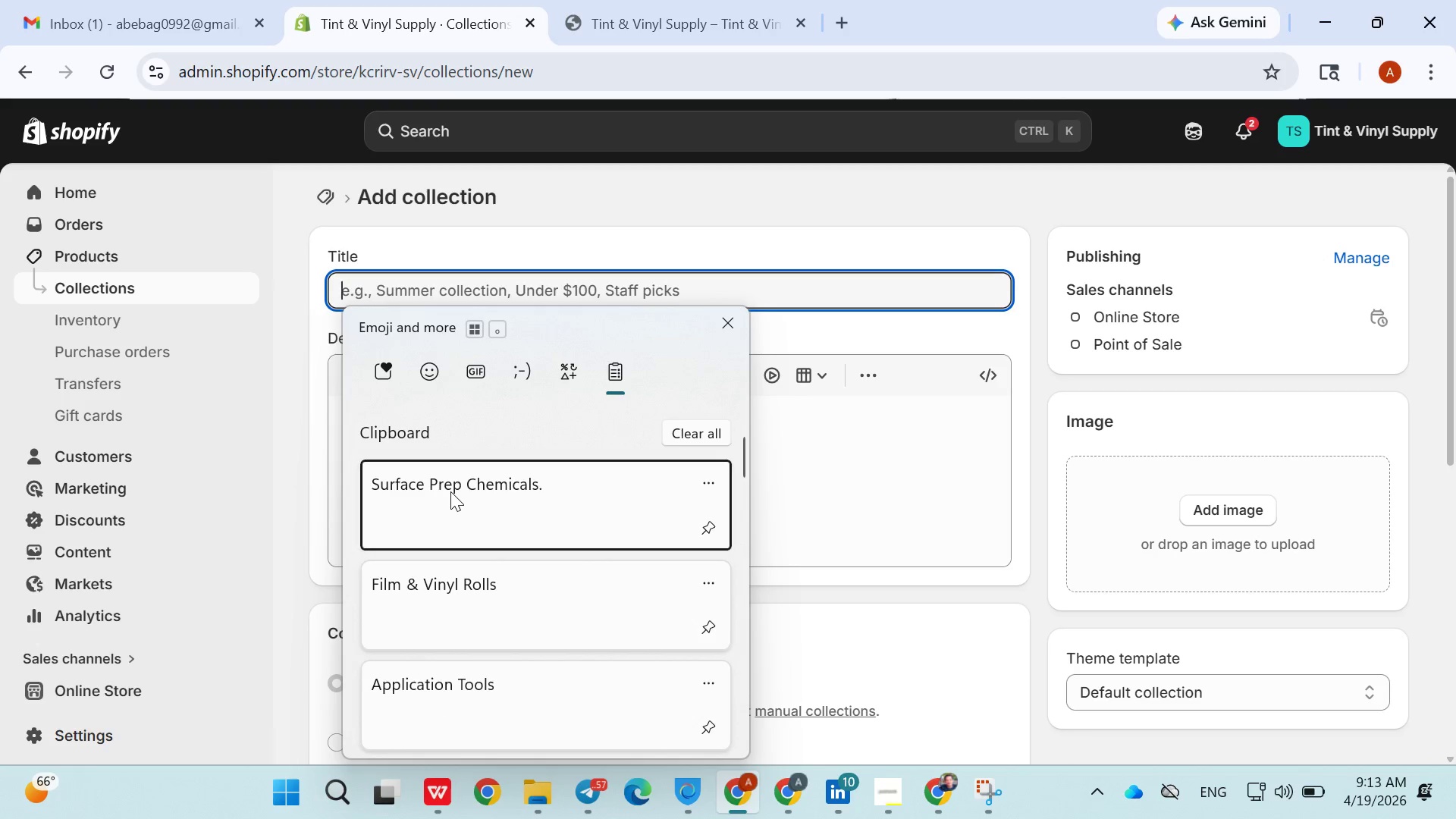 
left_click_drag(start_coordinate=[450, 491], to_coordinate=[444, 488])
 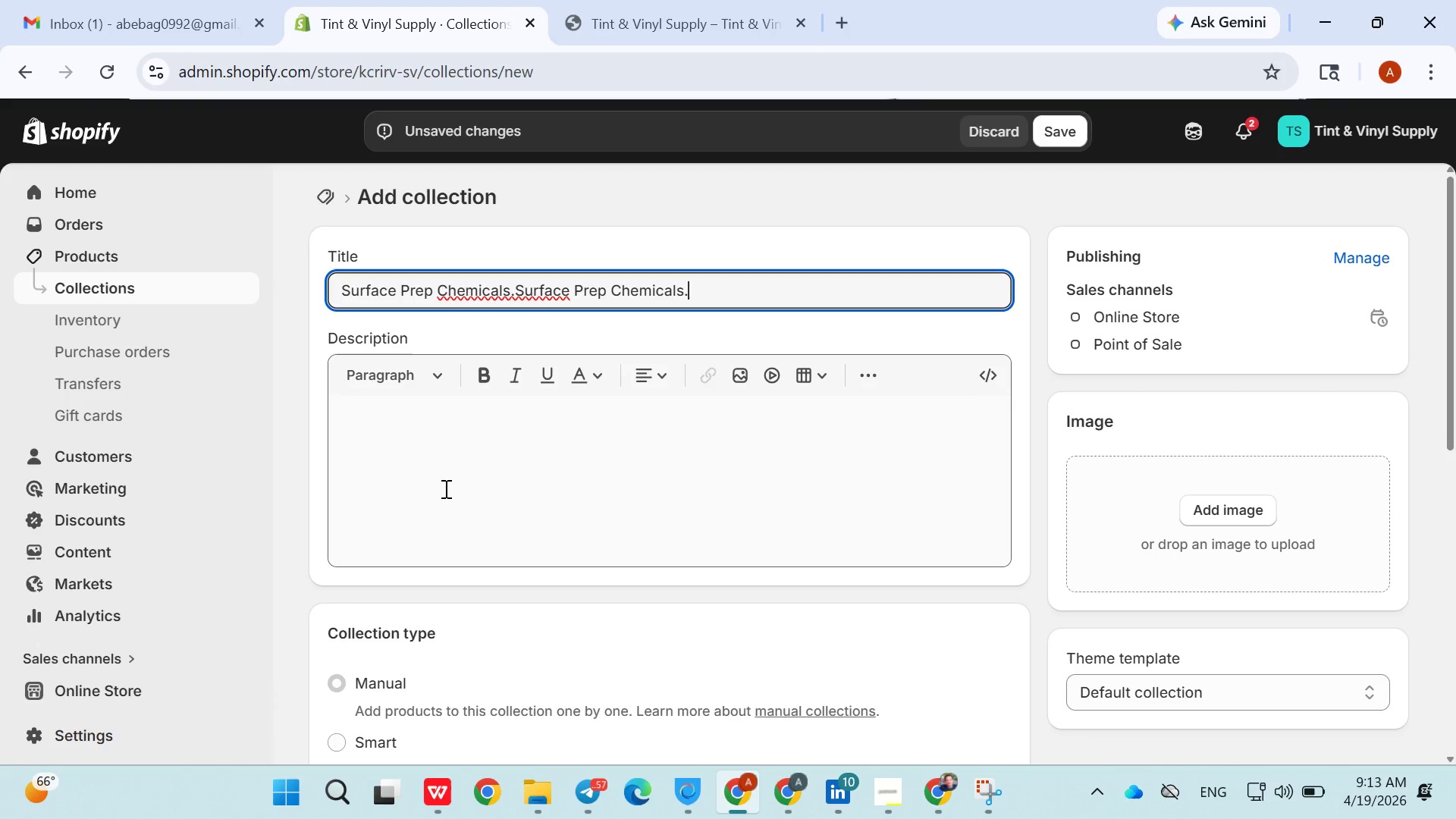 
key(Control+ControlLeft)
 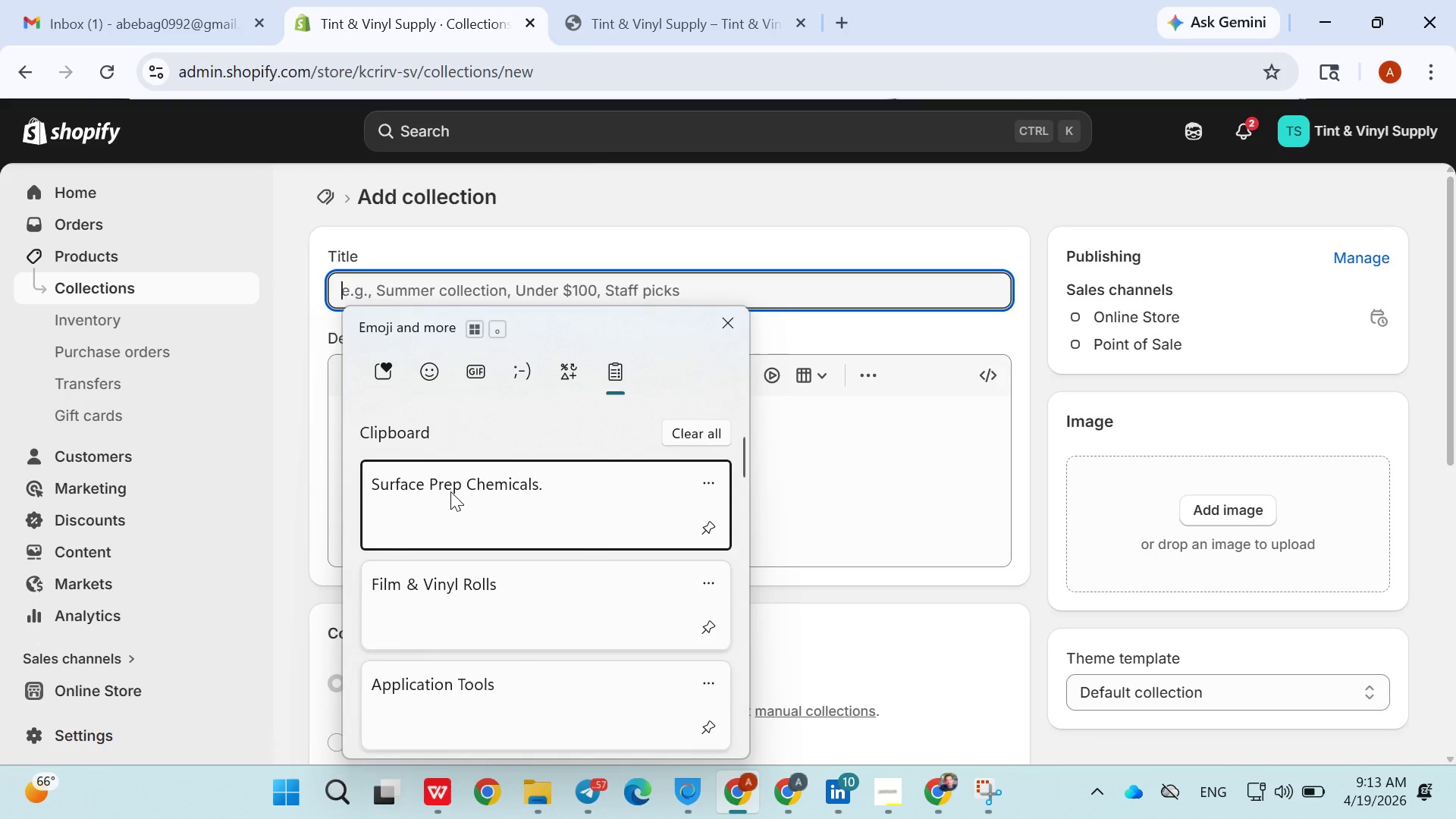 
hold_key(key=V, duration=1.39)
 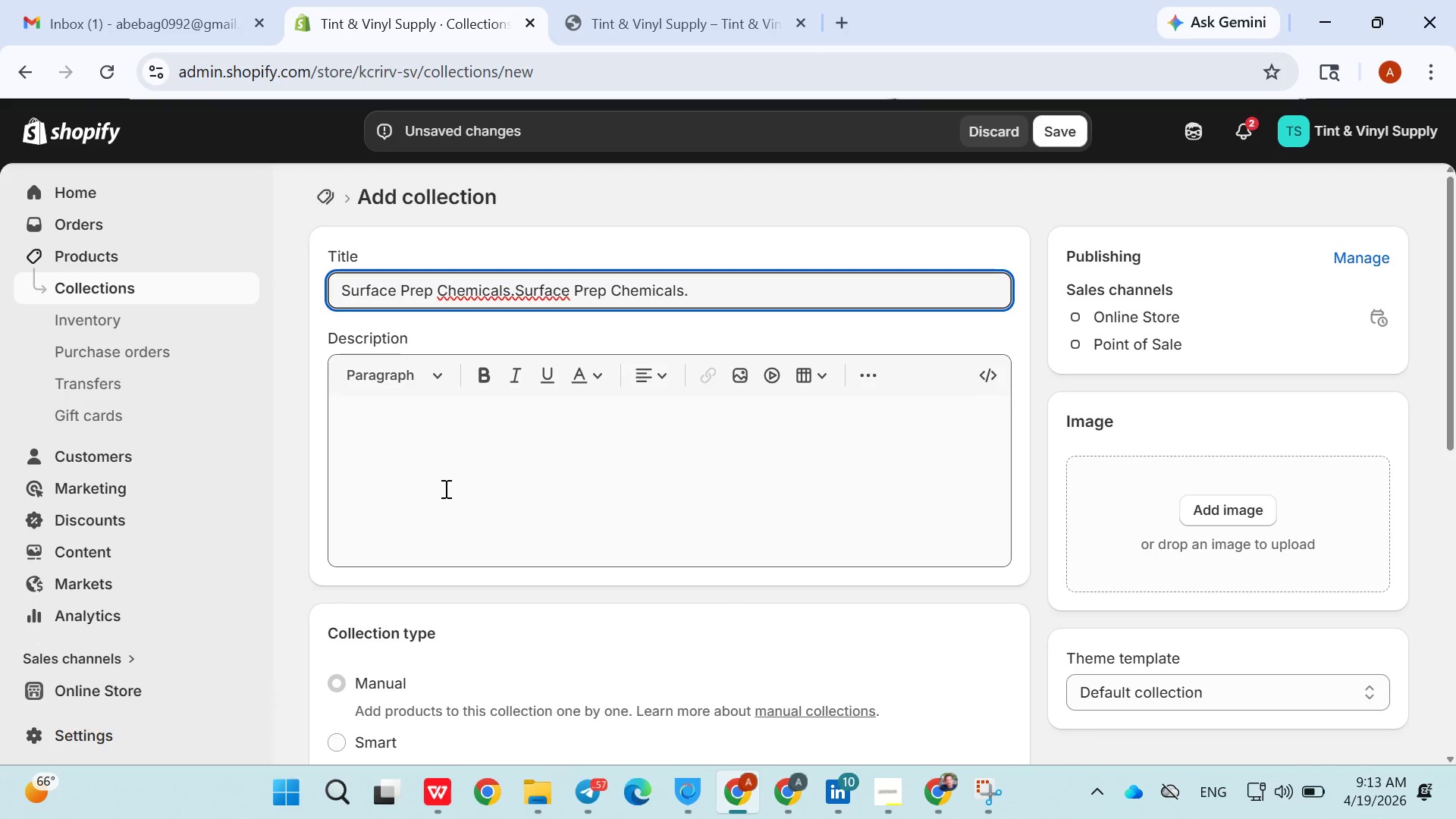 
left_click([444, 488])
 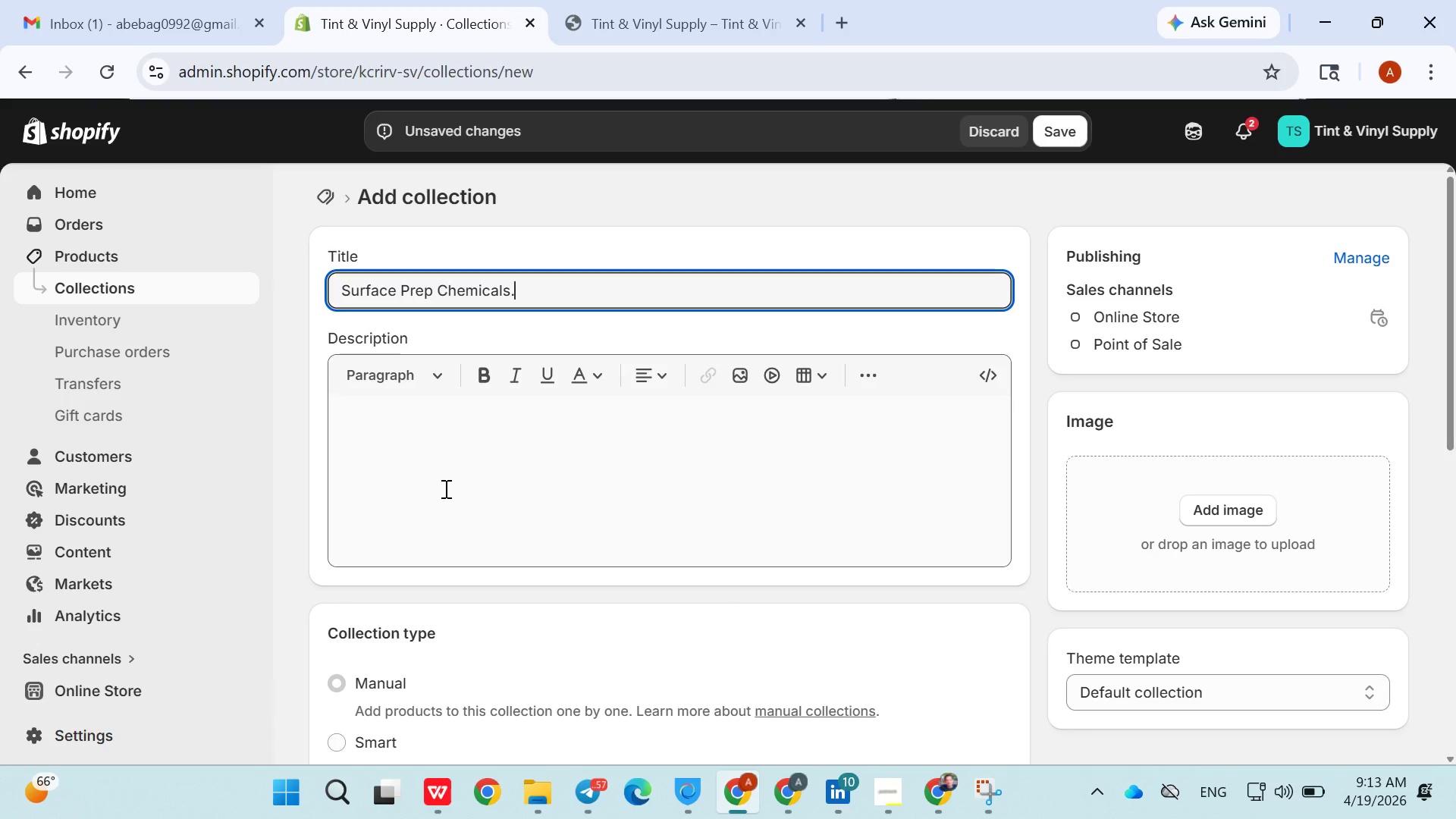 
key(Control+ControlLeft)
 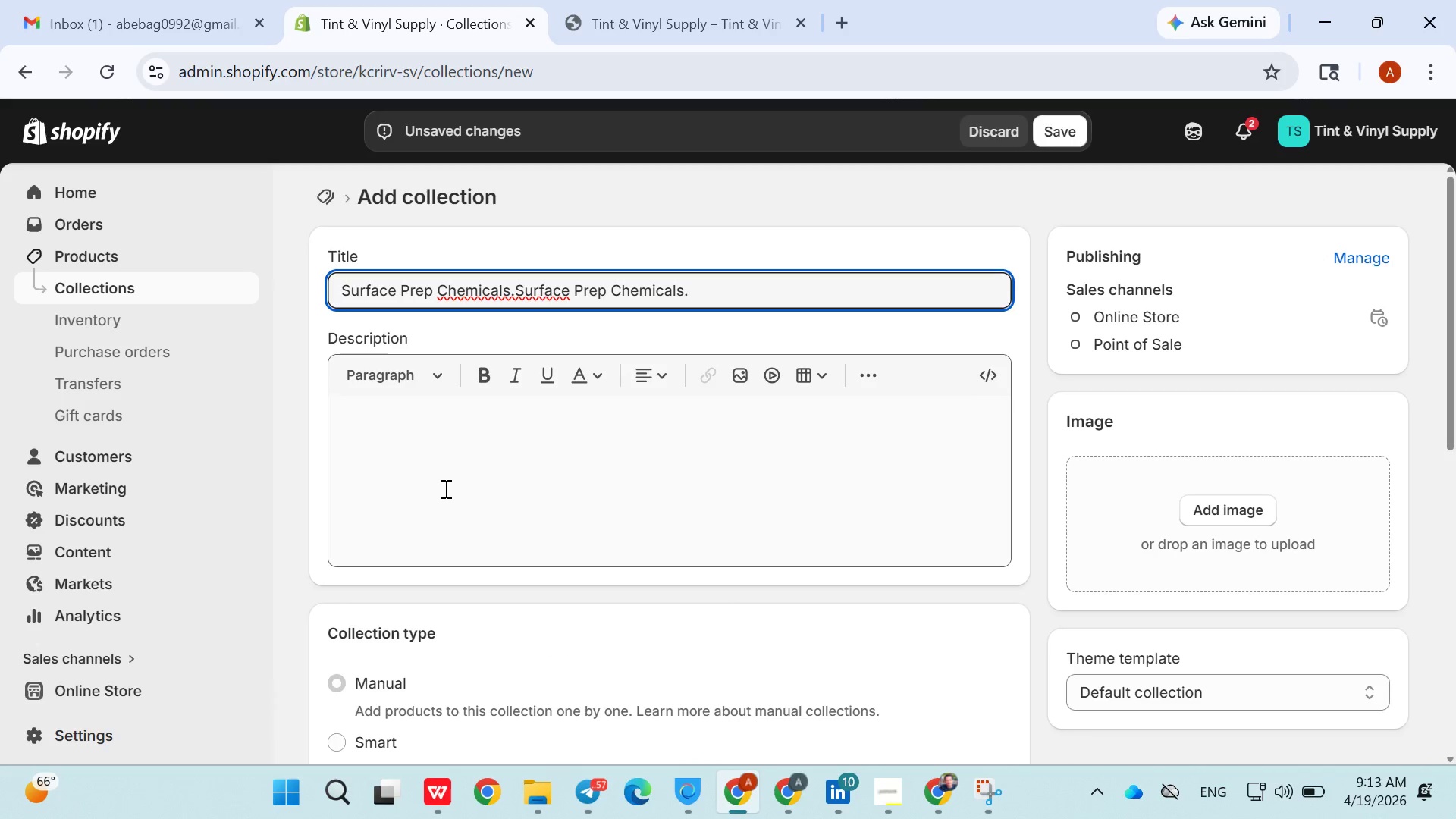 
key(Control+Z)
 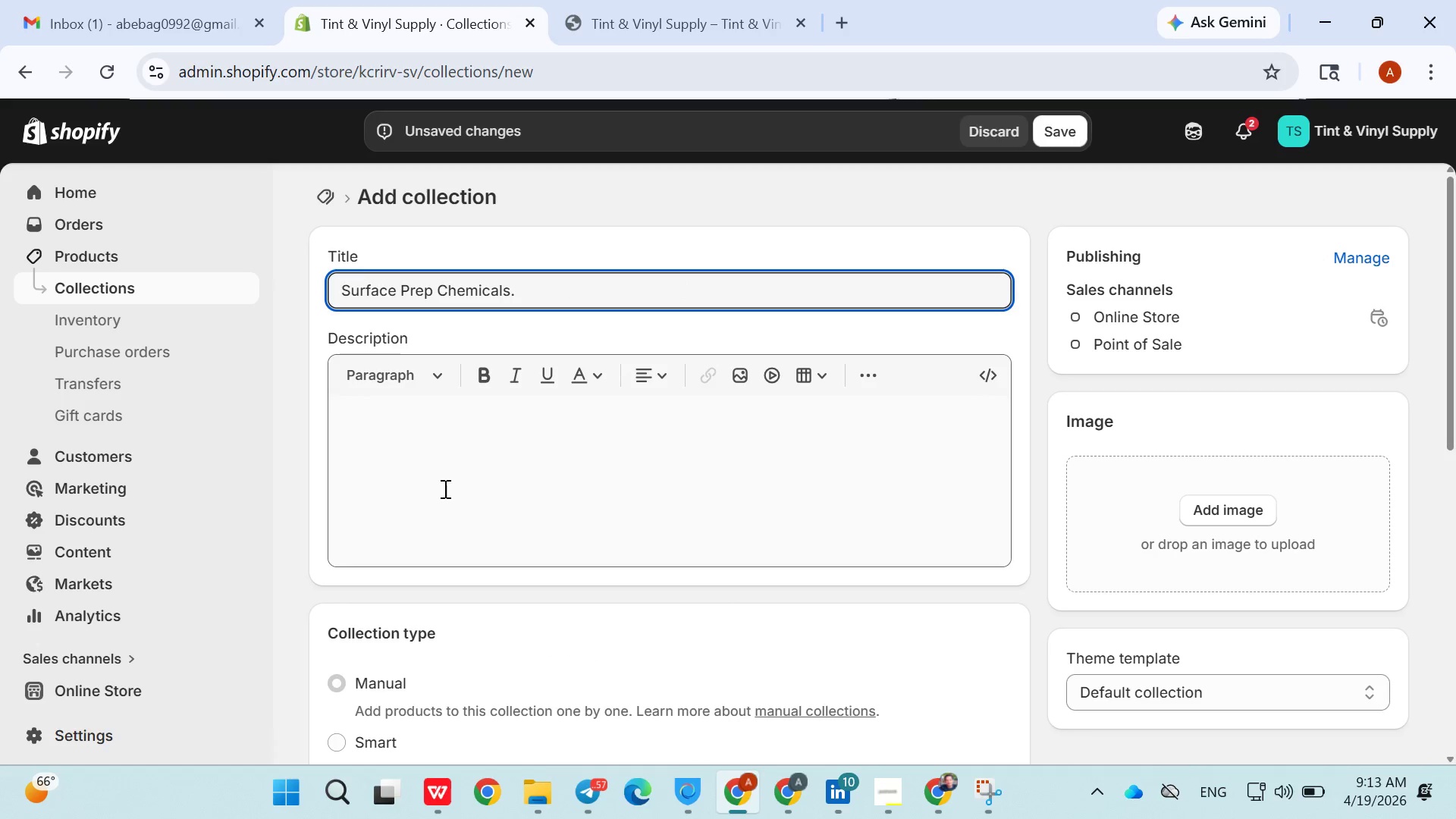 
left_click([444, 488])
 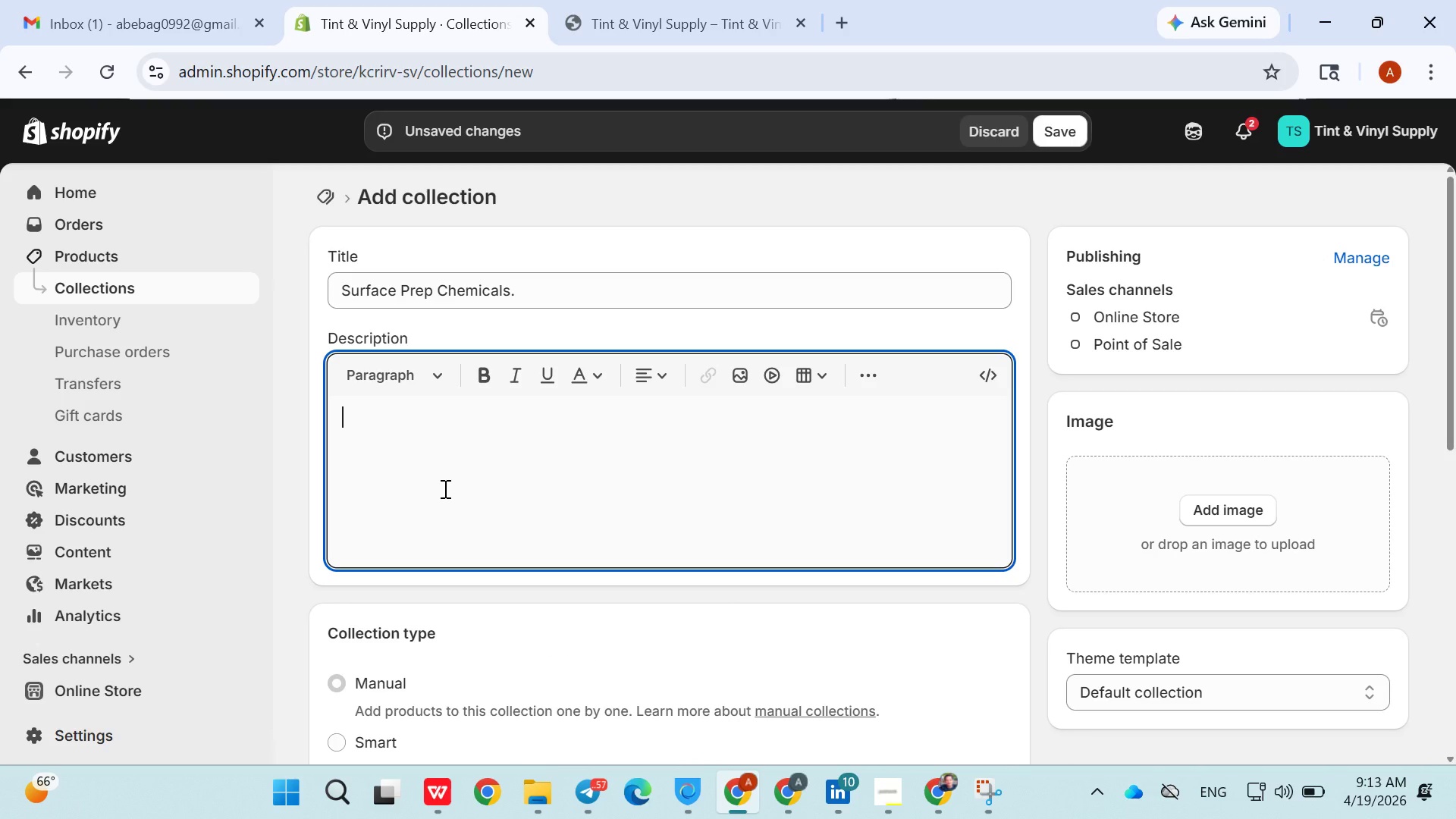 
key(Control+V)
 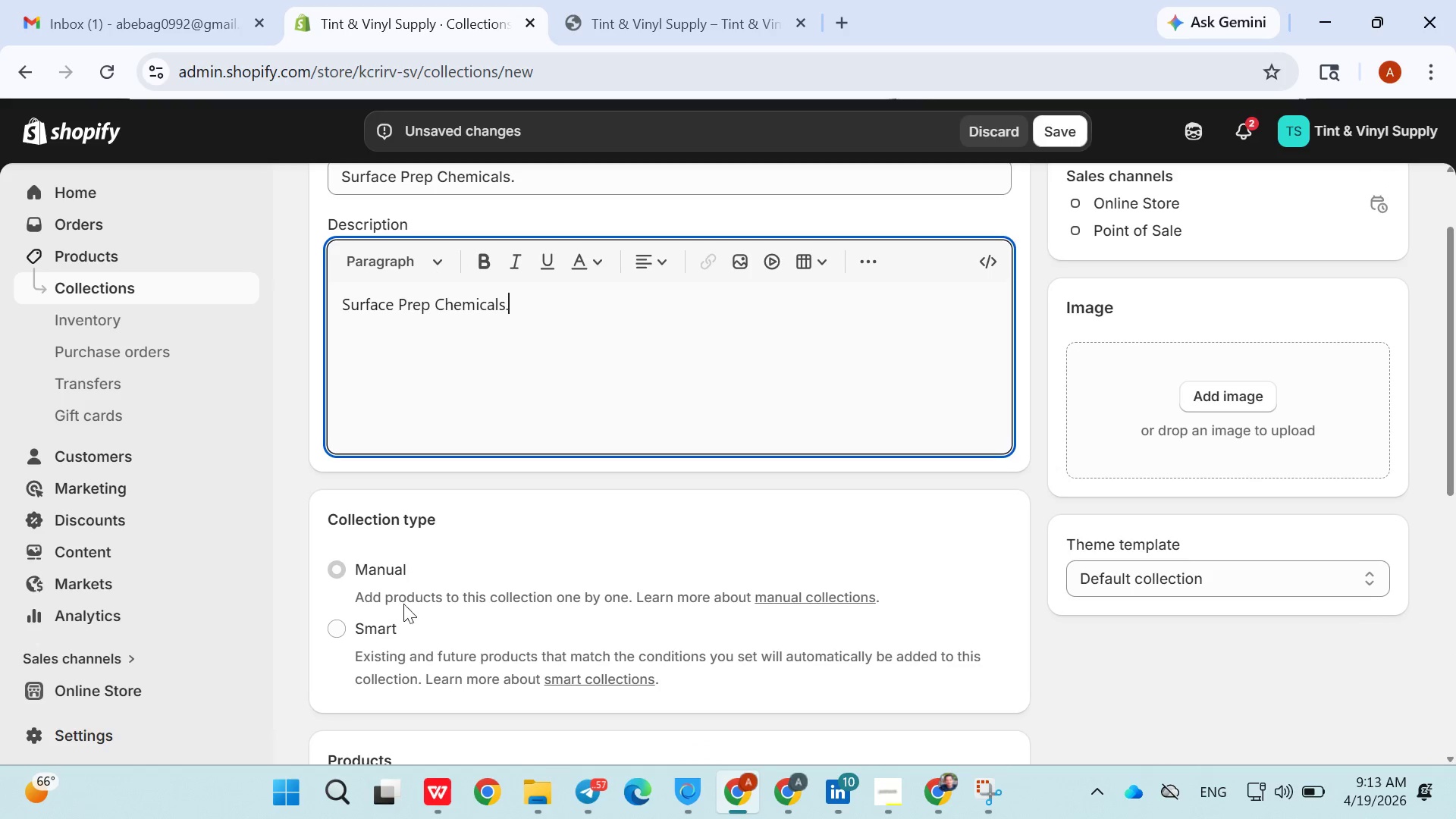 
left_click([392, 620])
 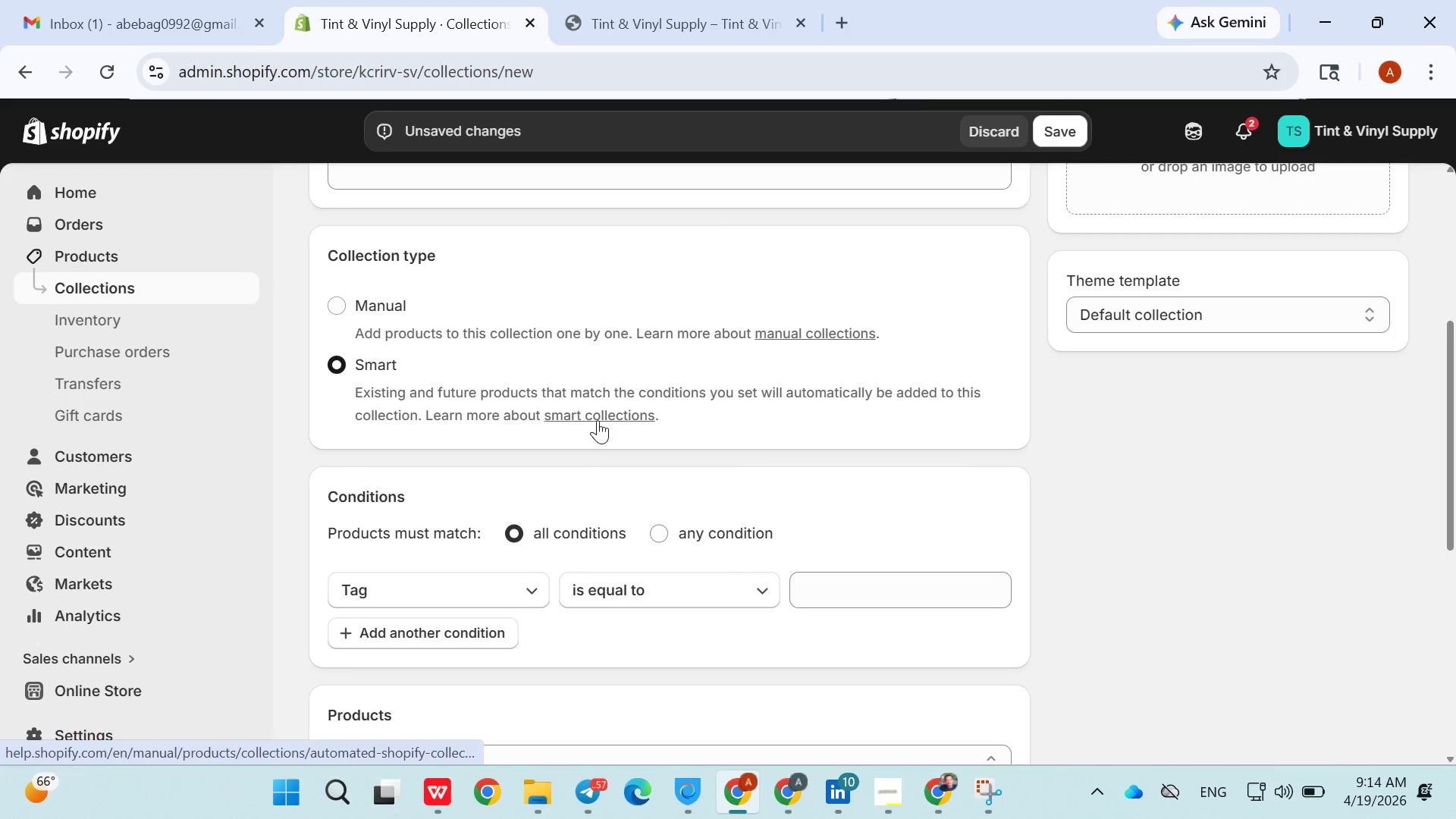 
wait(7.8)
 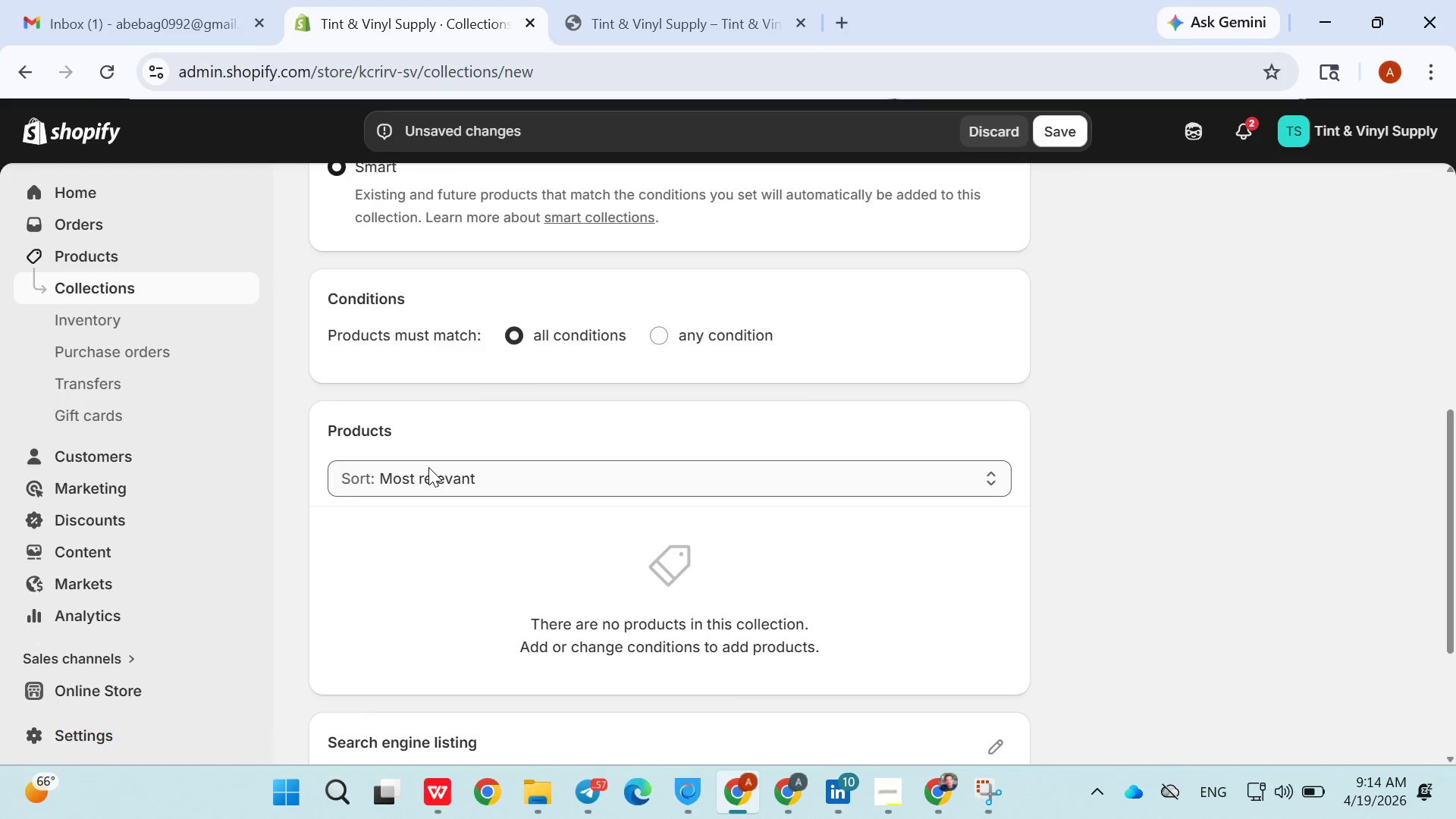 
left_click([488, 598])
 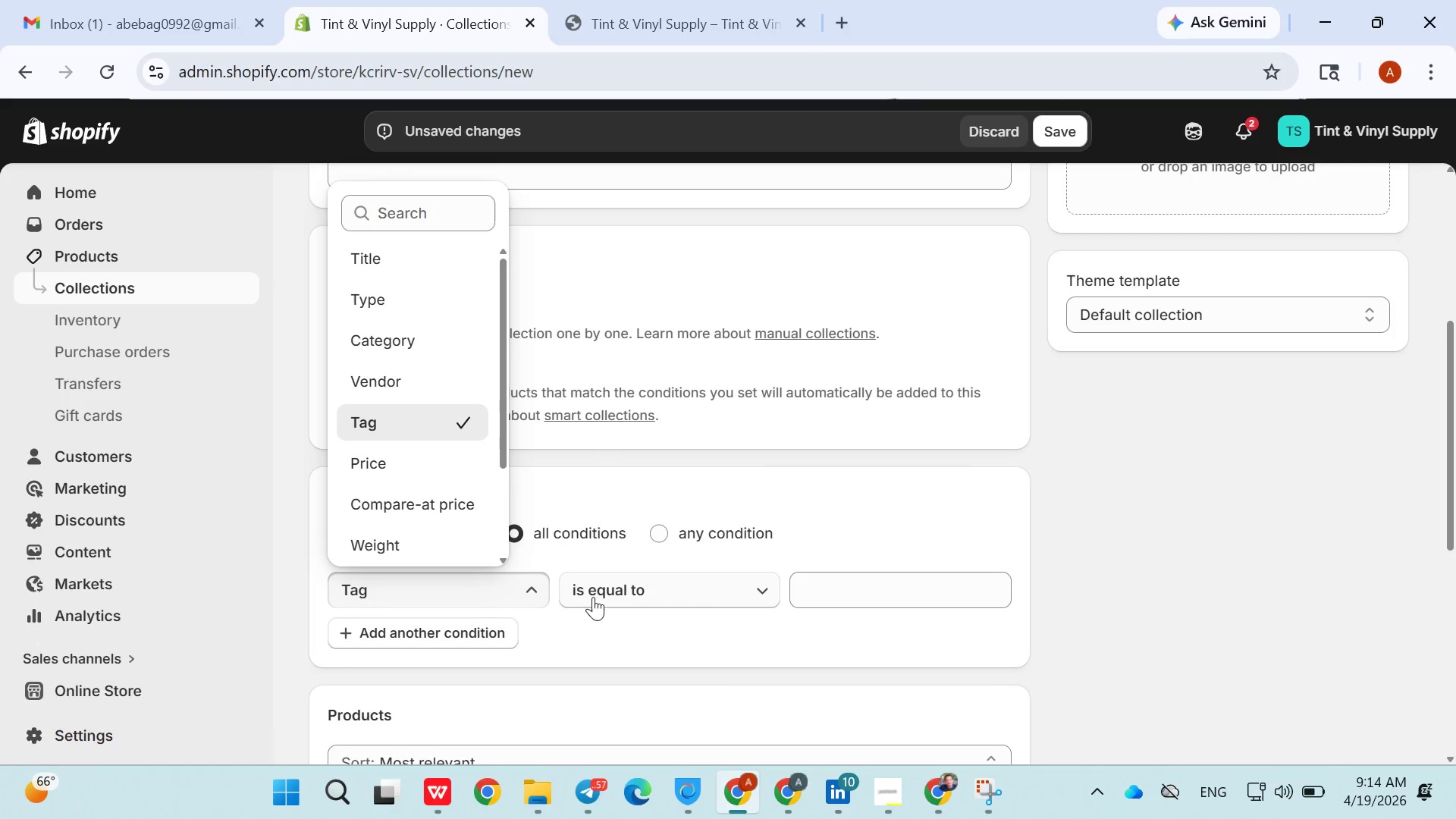 
left_click([601, 598])
 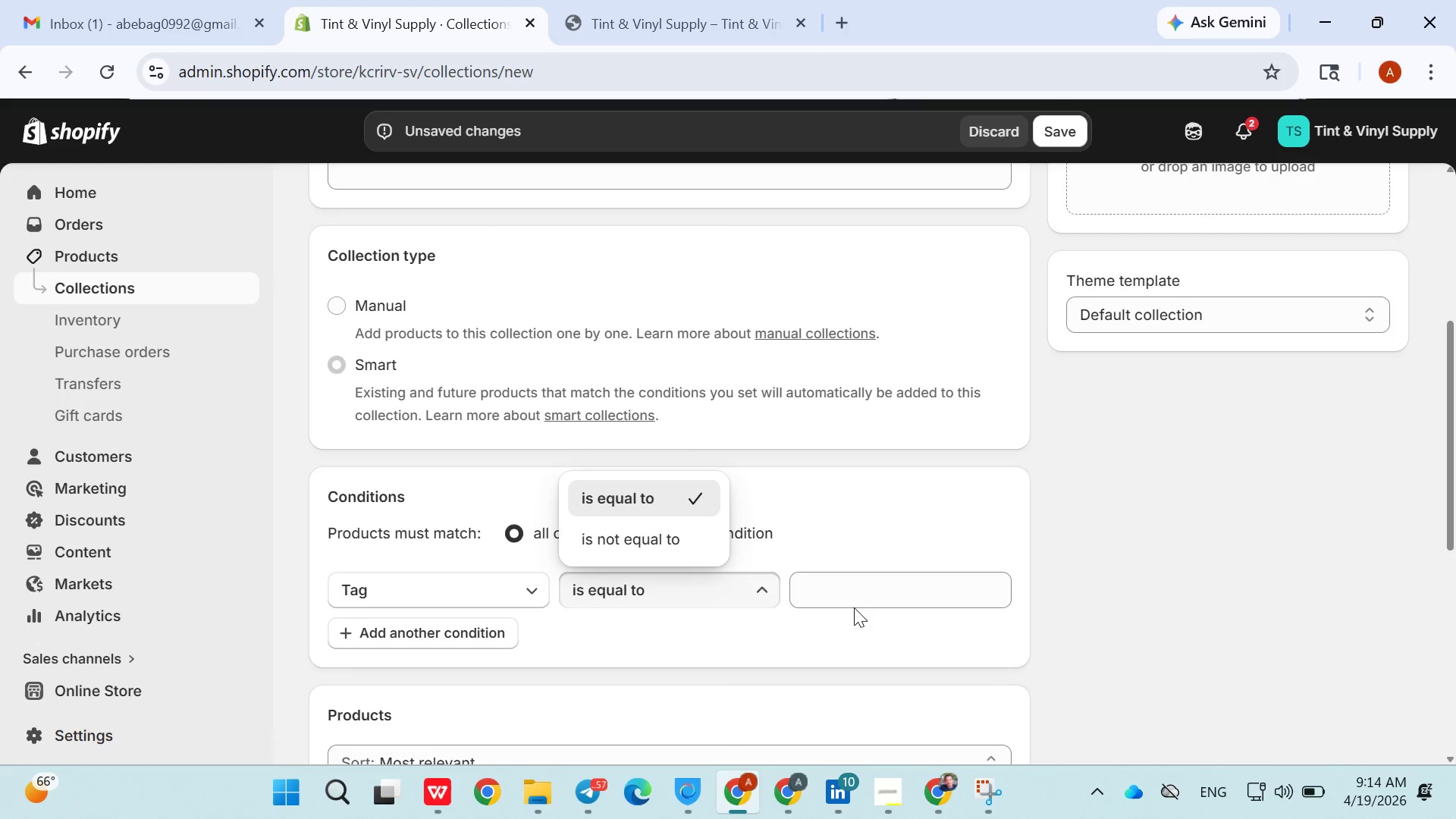 
left_click([854, 599])
 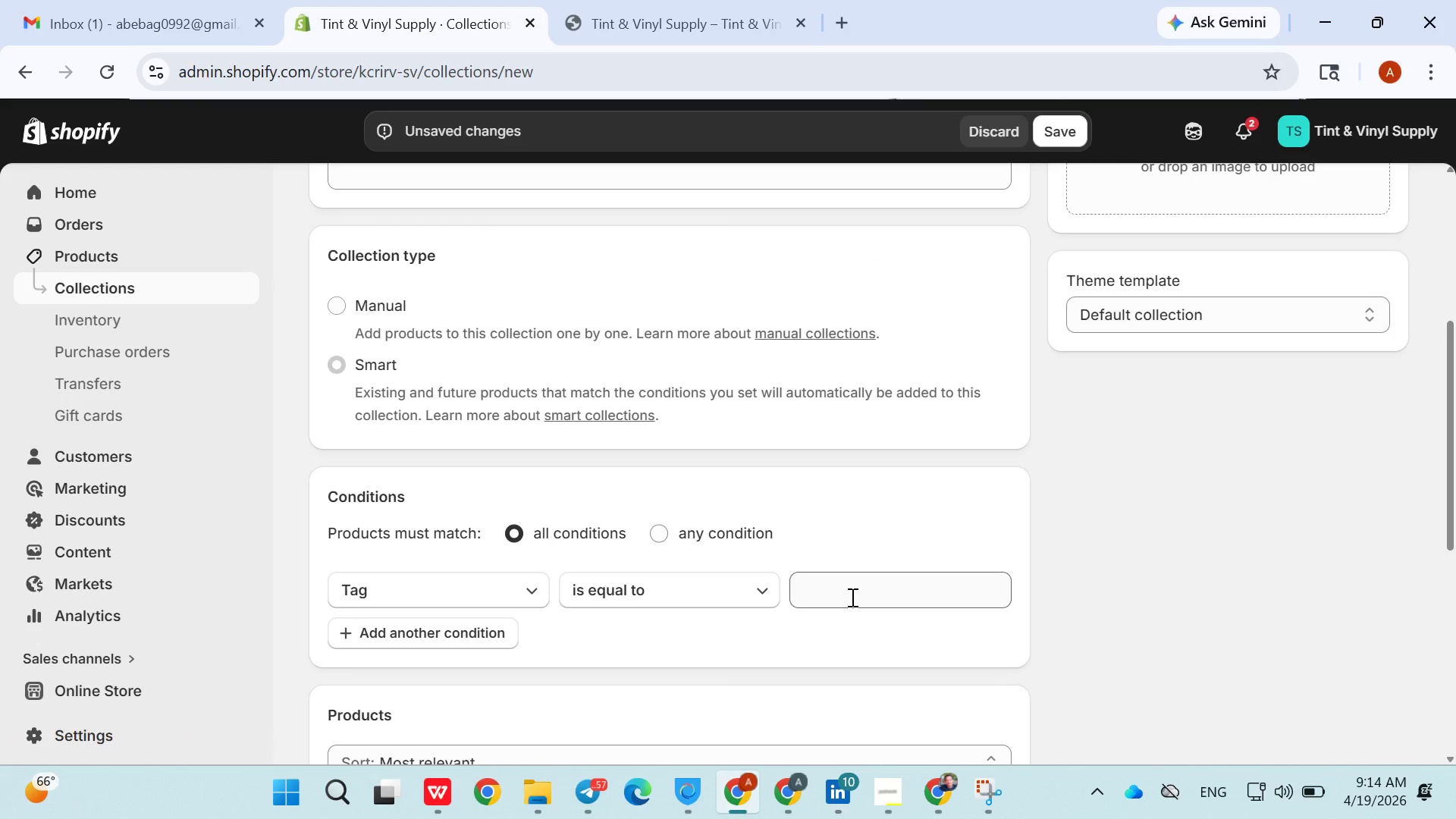 
left_click([846, 595])
 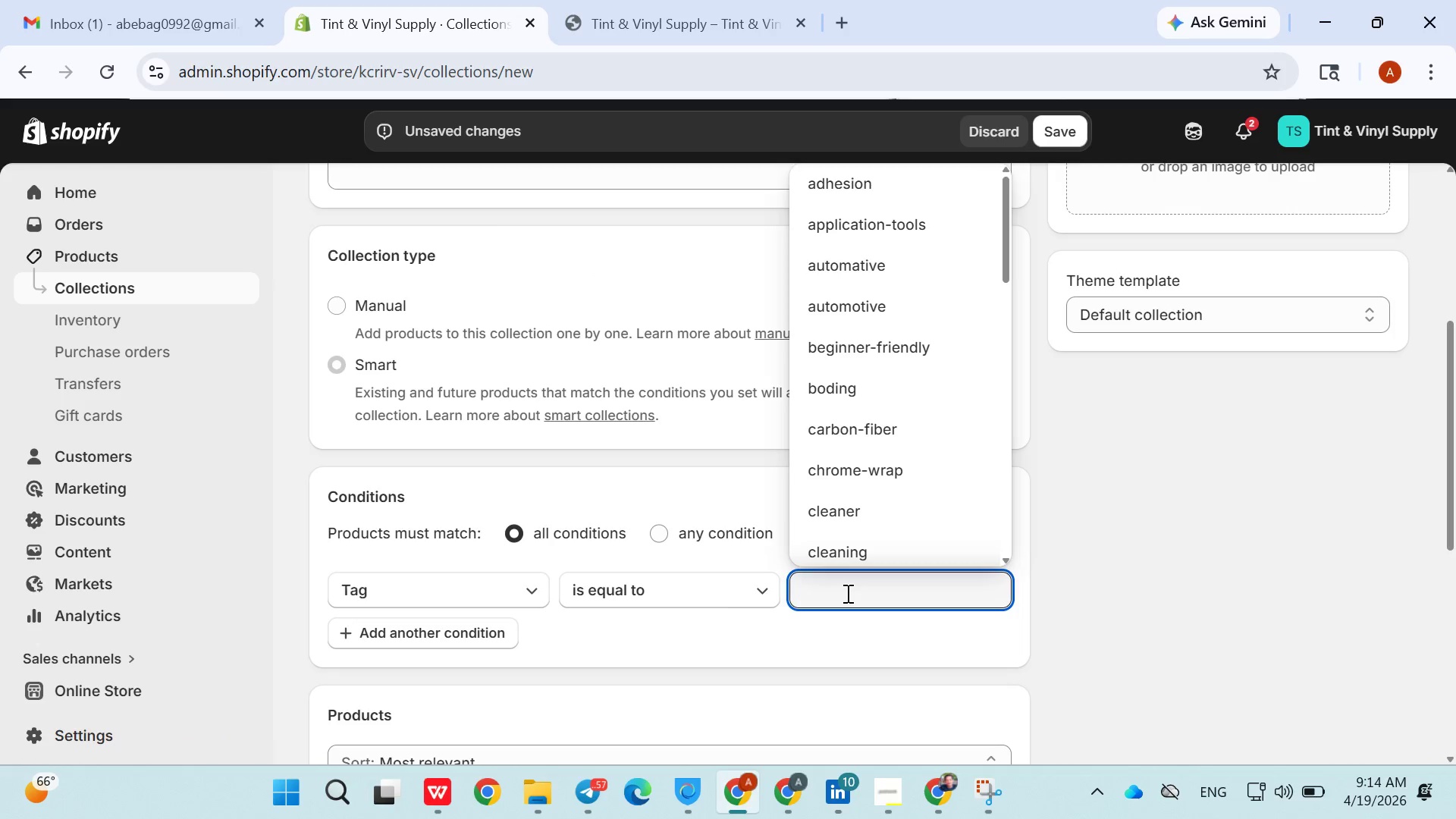 
type(s)
key(Backspace)
type(surf)
 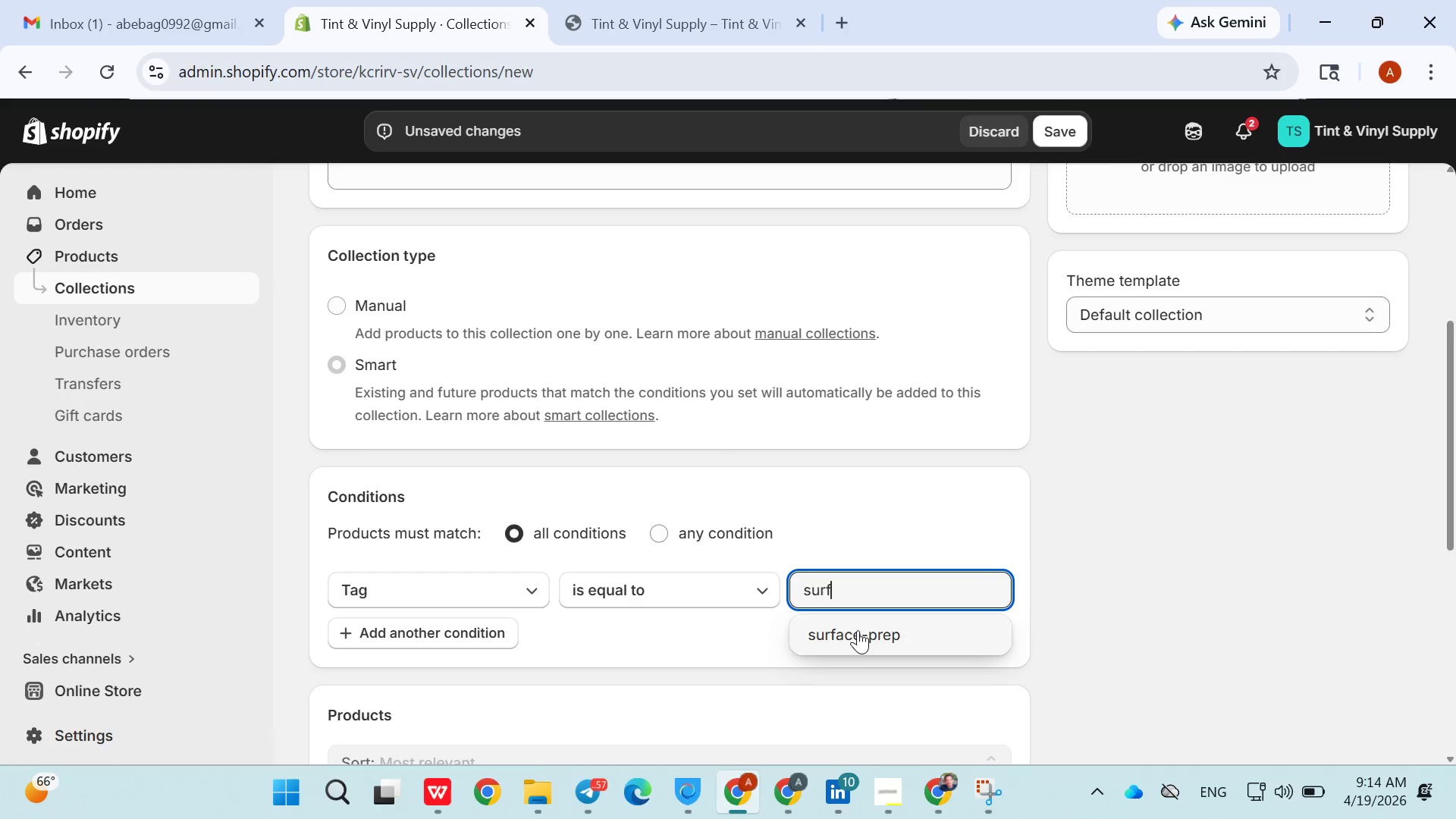 
left_click([858, 632])
 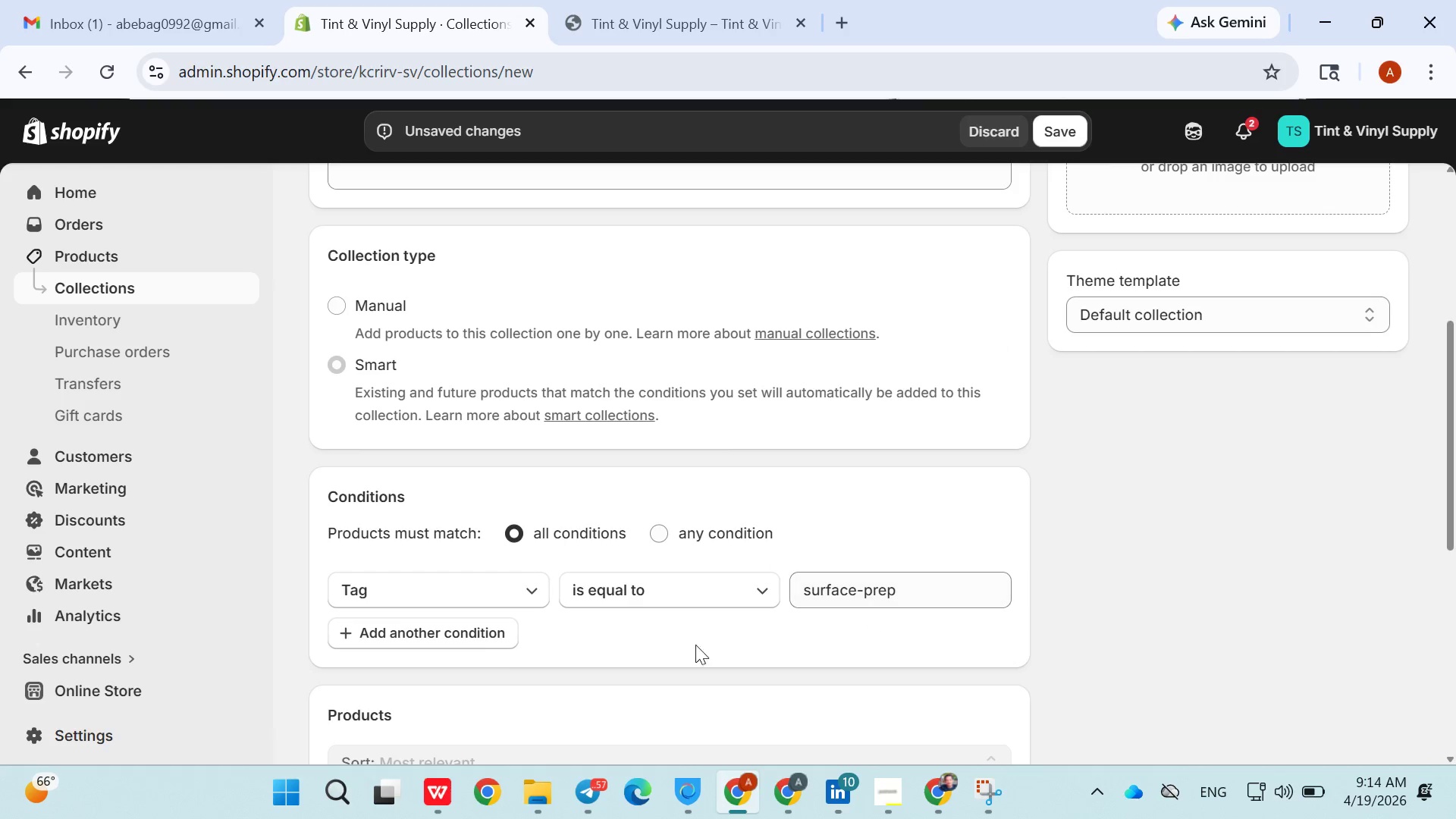 
left_click([456, 626])
 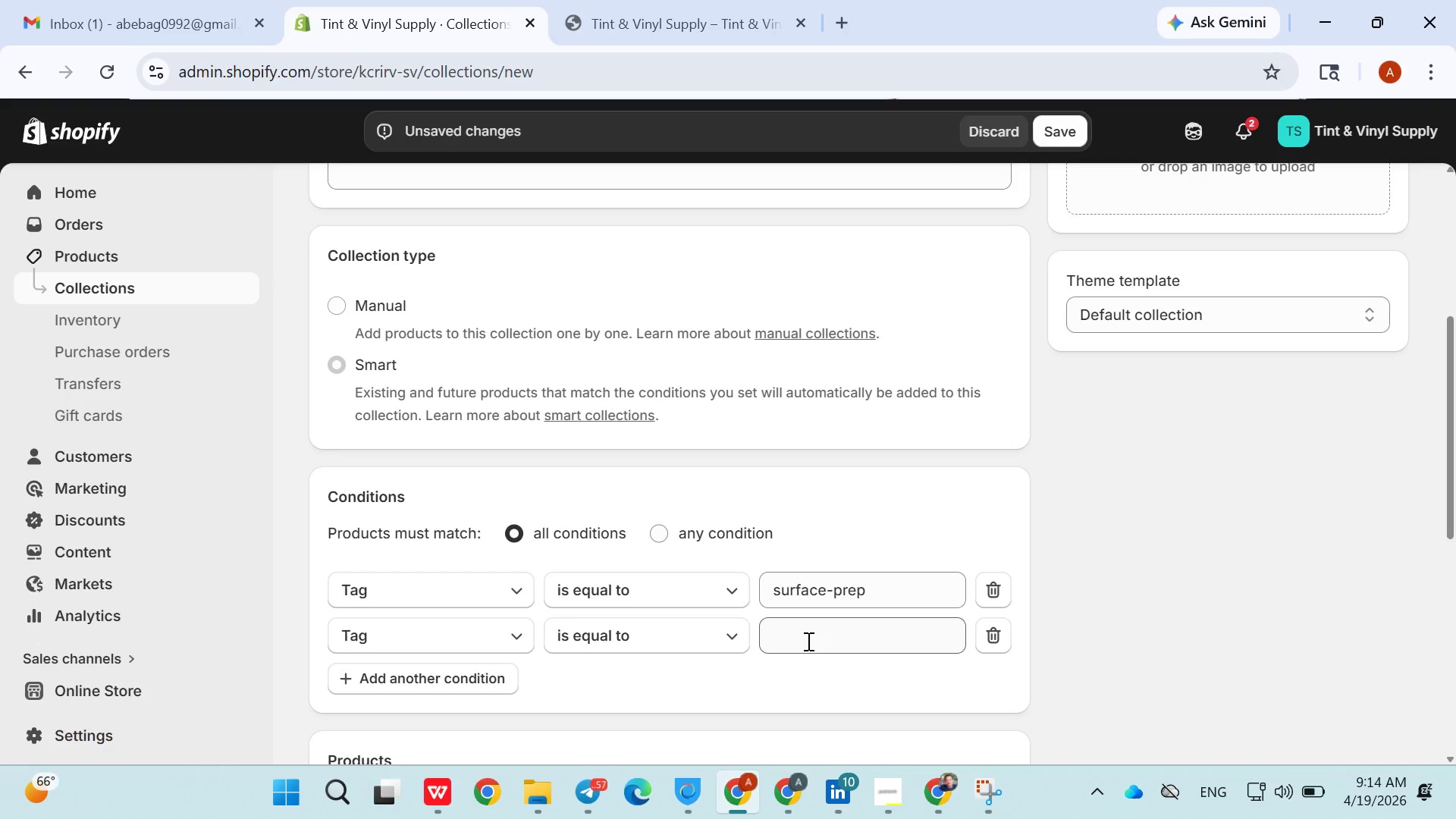 
left_click([810, 644])
 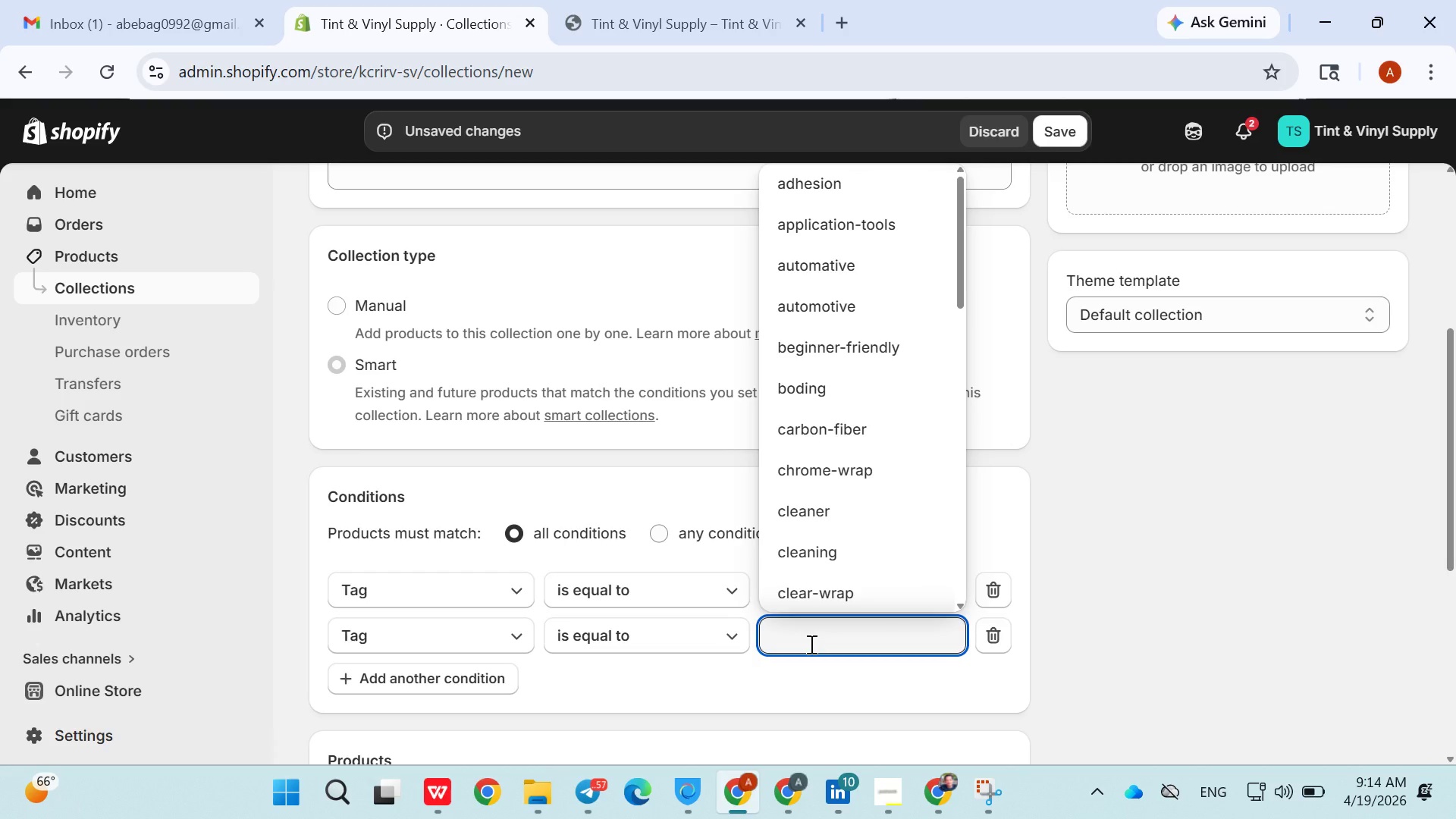 
type(surf)
key(Backspace)
key(Backspace)
key(Backspace)
key(Backspace)
 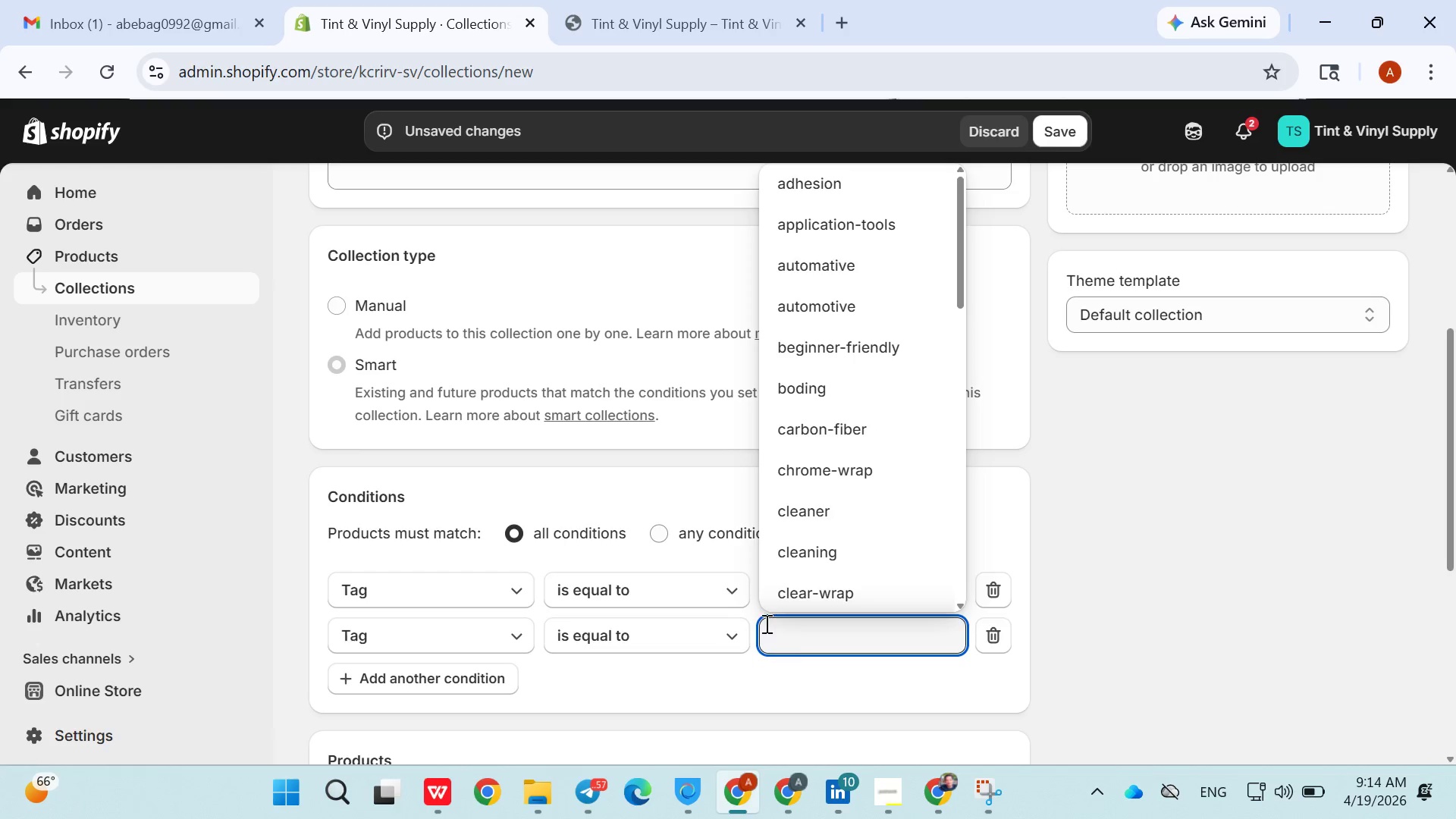 
left_click([695, 555])
 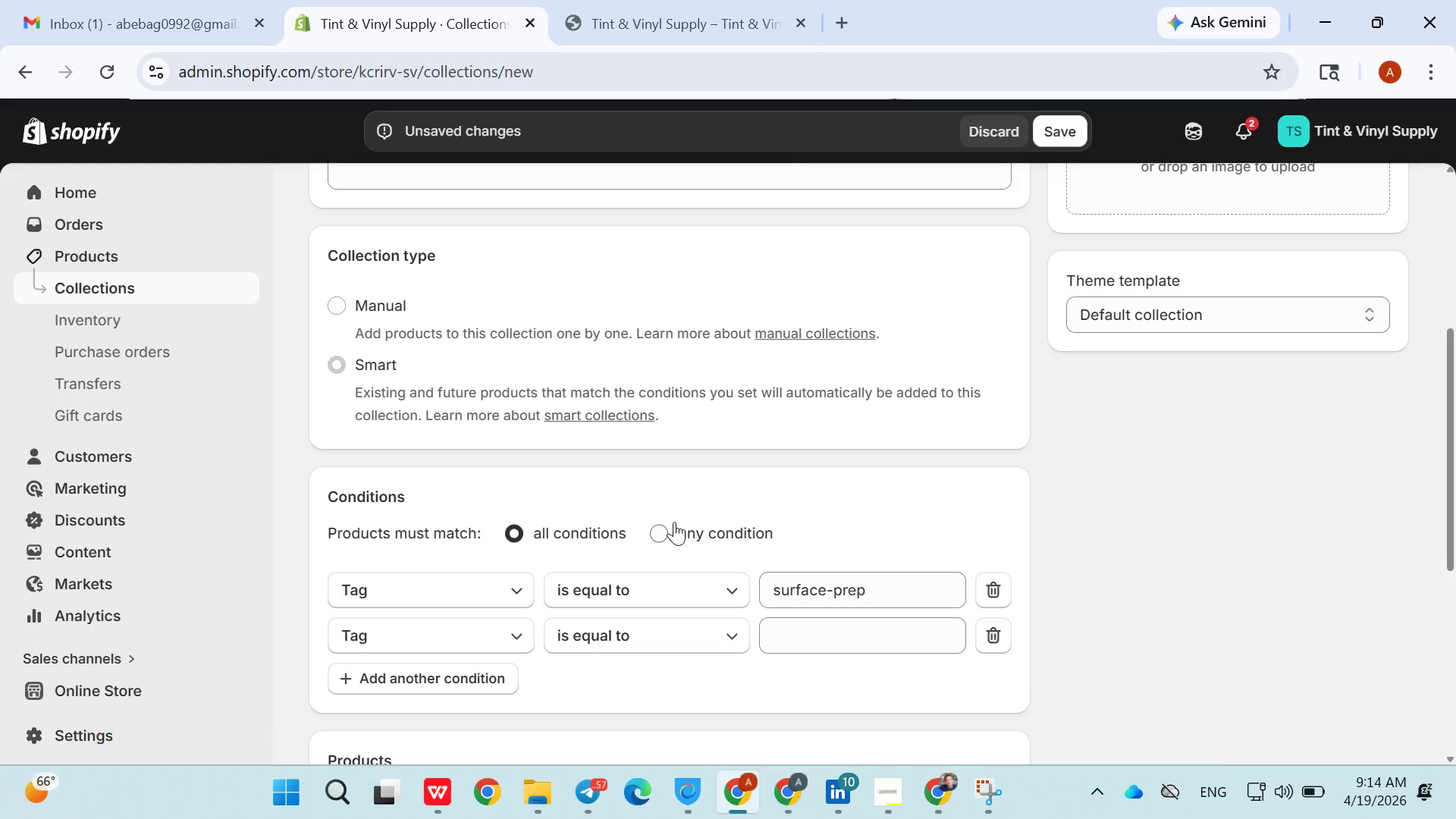 
left_click([662, 535])
 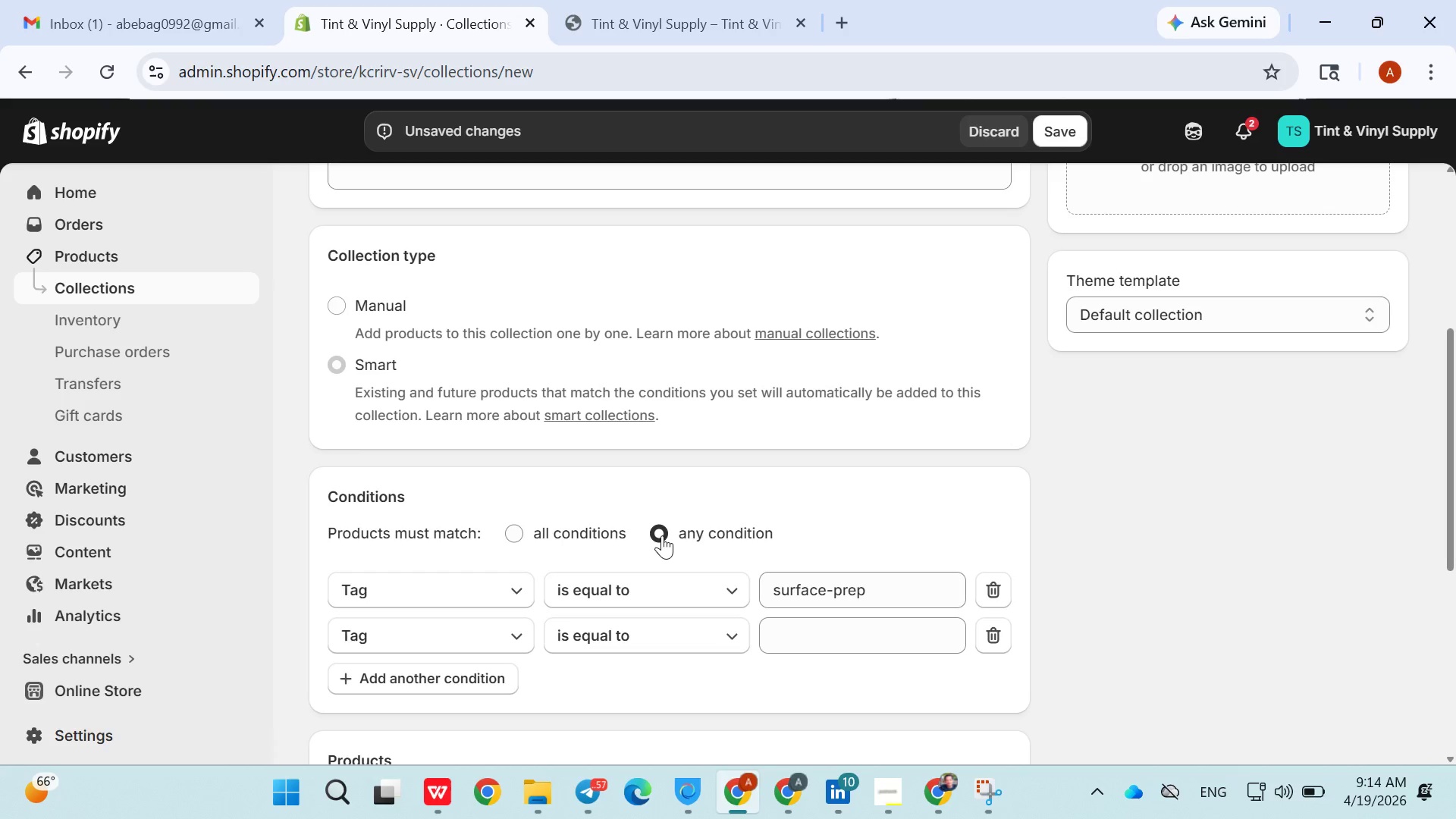 
left_click([535, 541])
 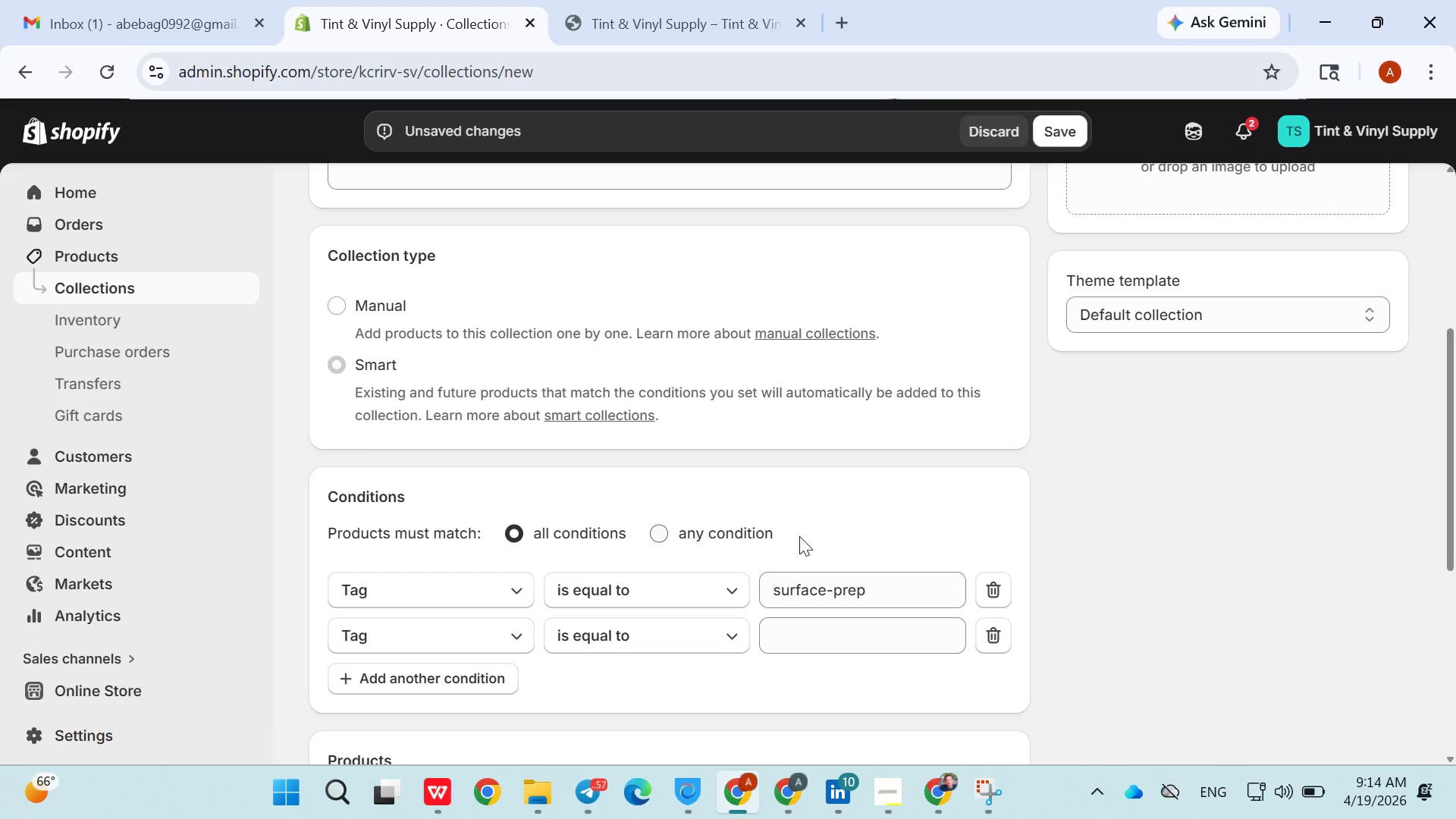 
left_click([814, 542])
 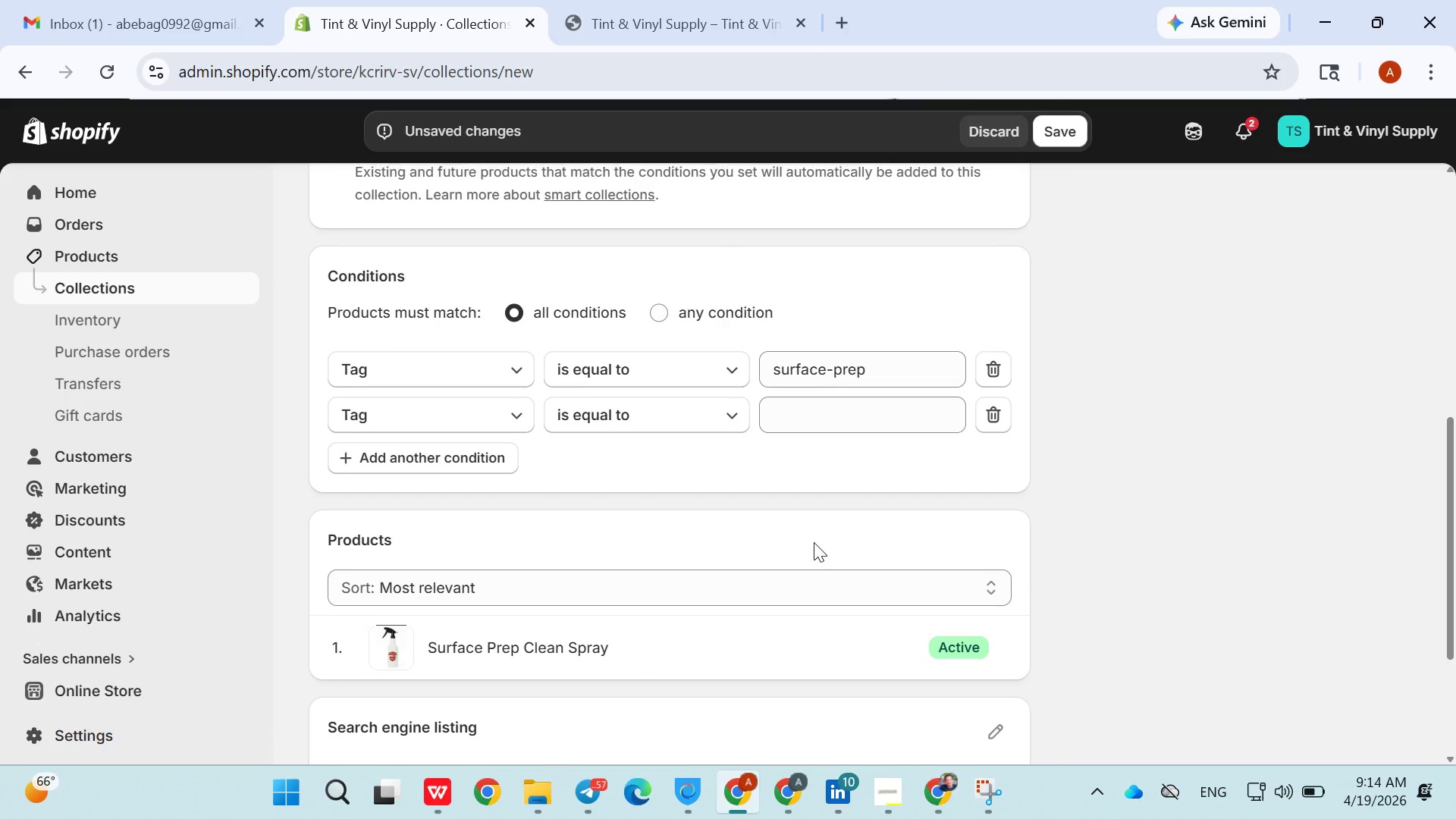 
wait(6.08)
 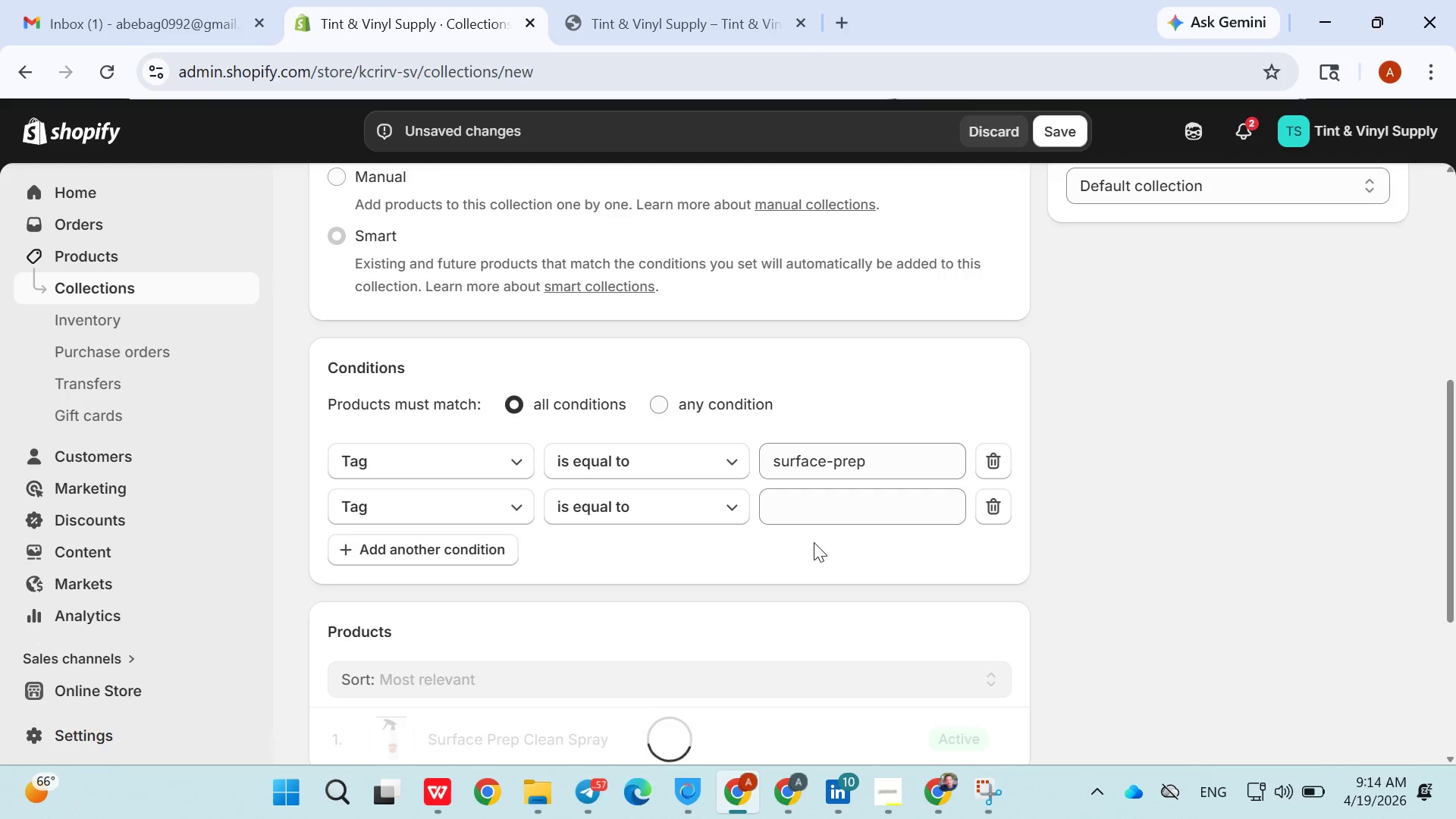 
left_click([809, 425])
 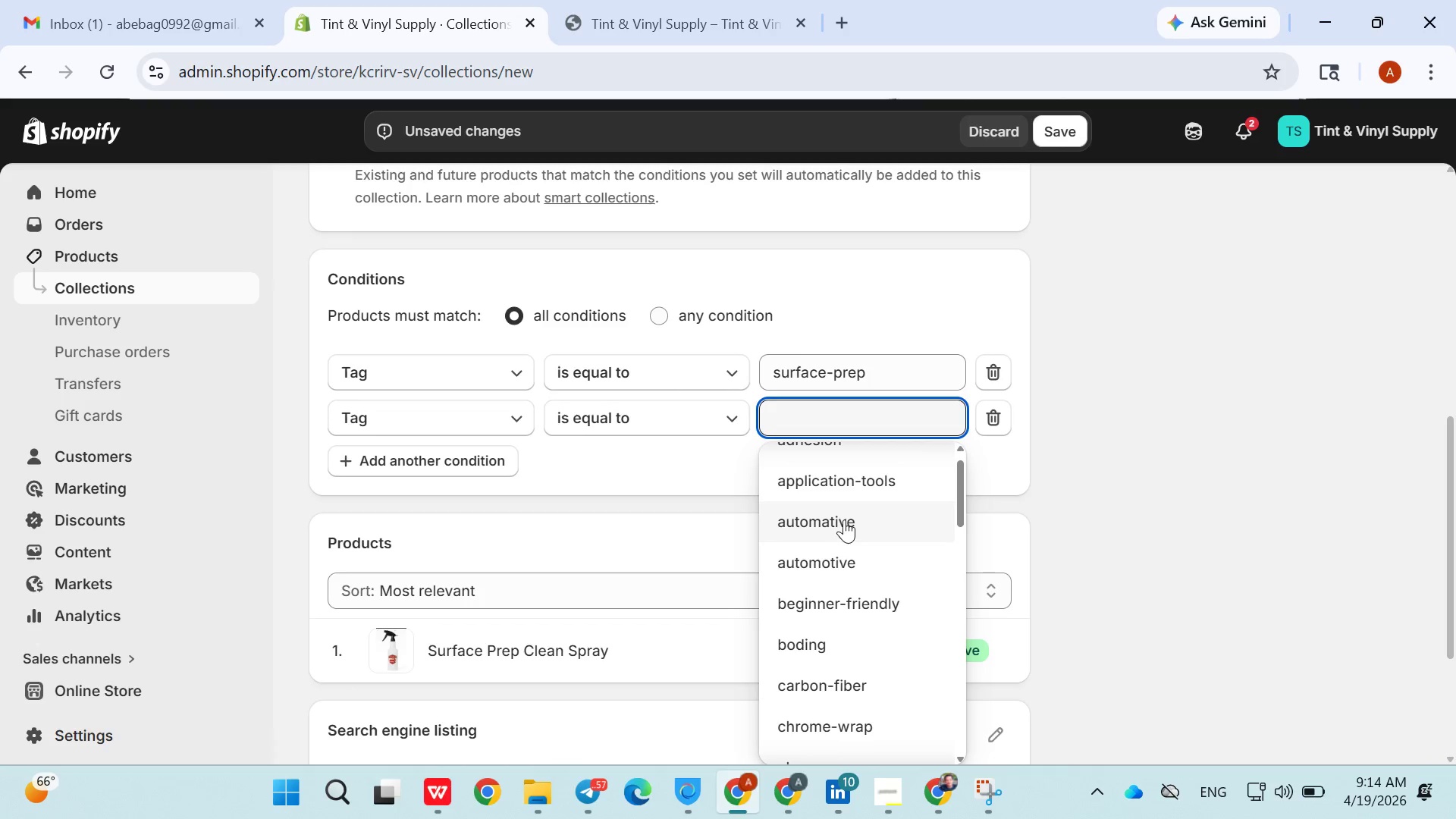 
left_click([829, 470])
 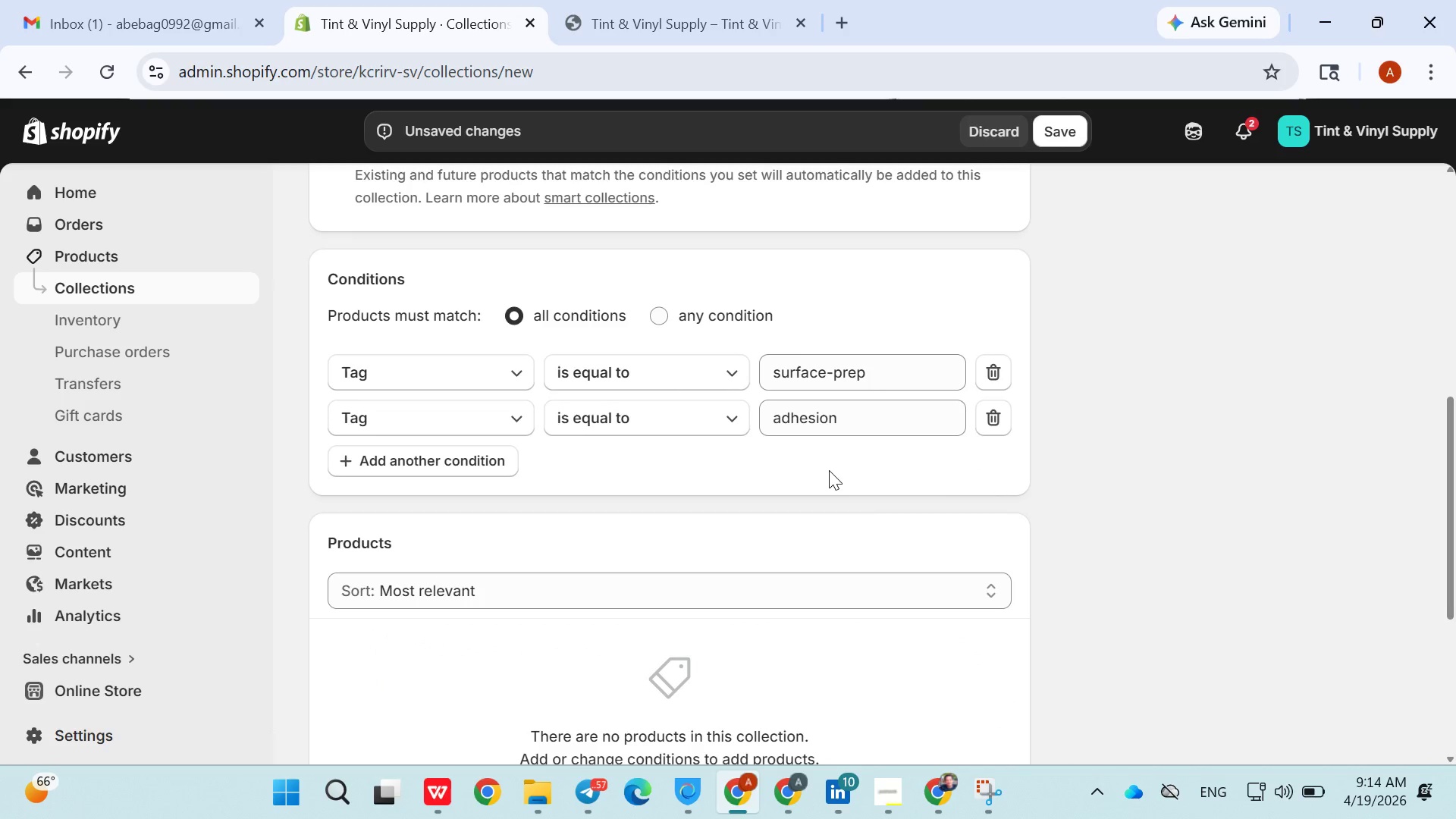 
left_click([988, 428])
 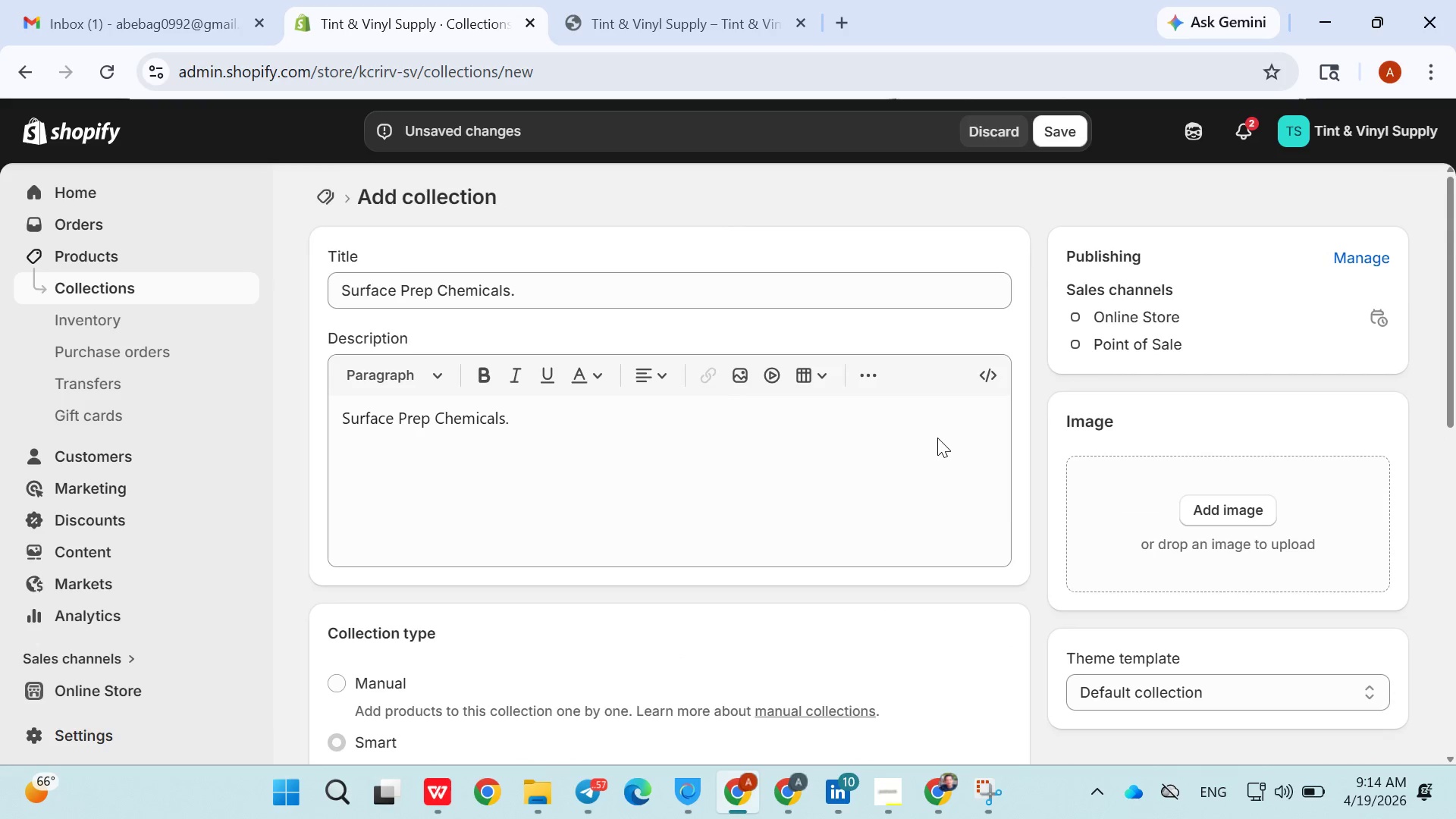 
wait(12.02)
 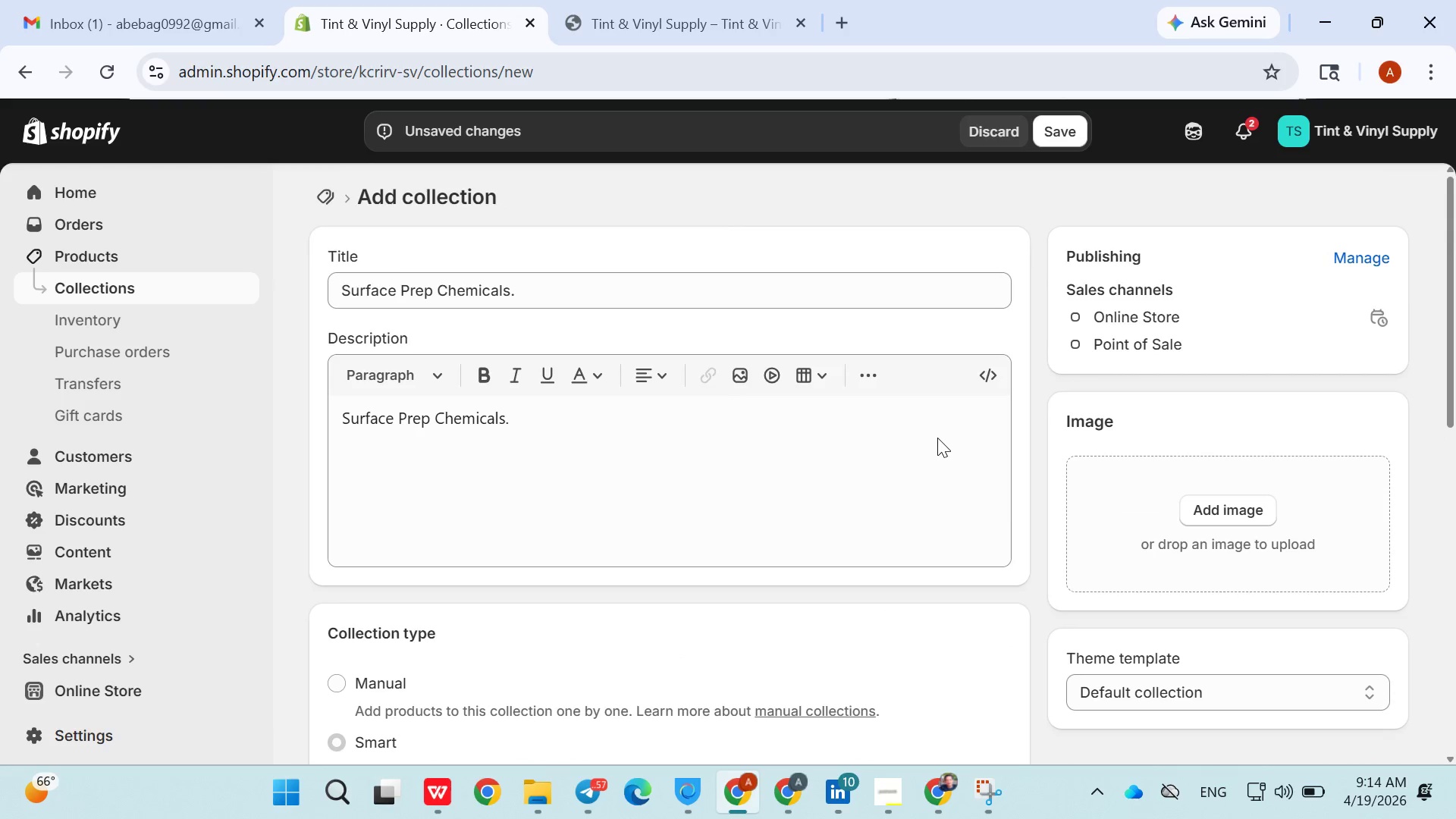 
left_click([1074, 293])
 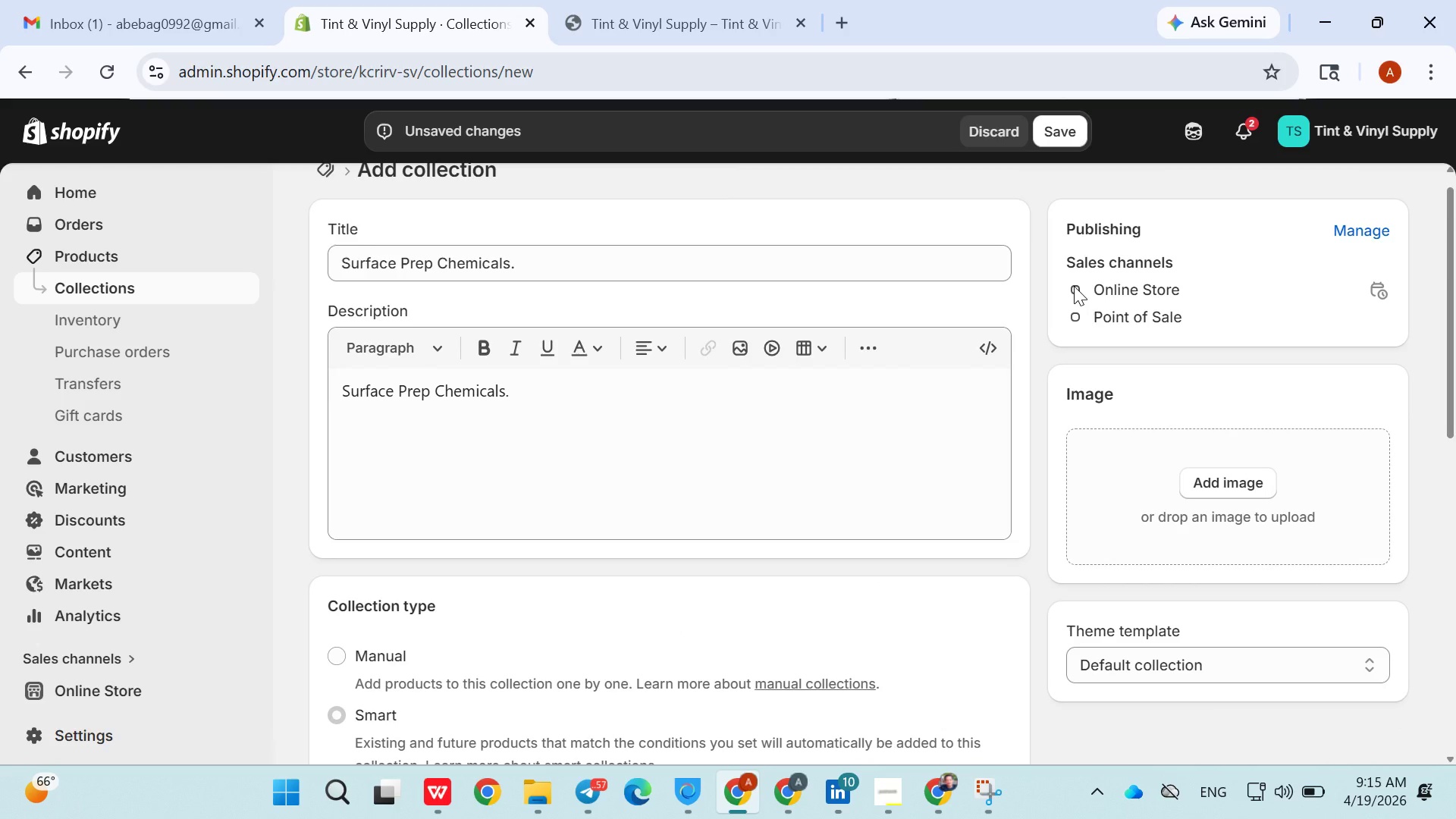 
left_click([1074, 286])
 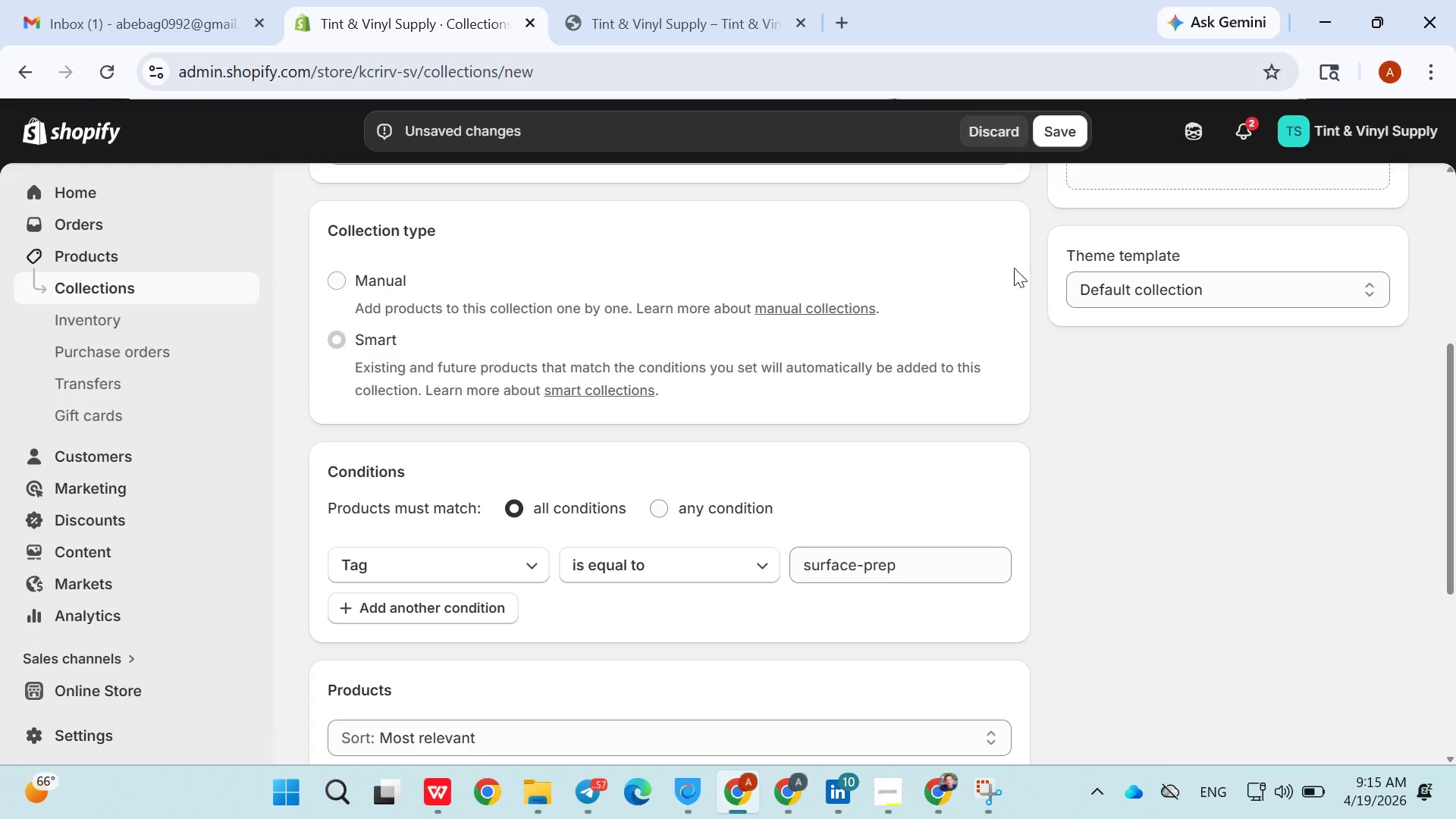 
left_click([1066, 133])
 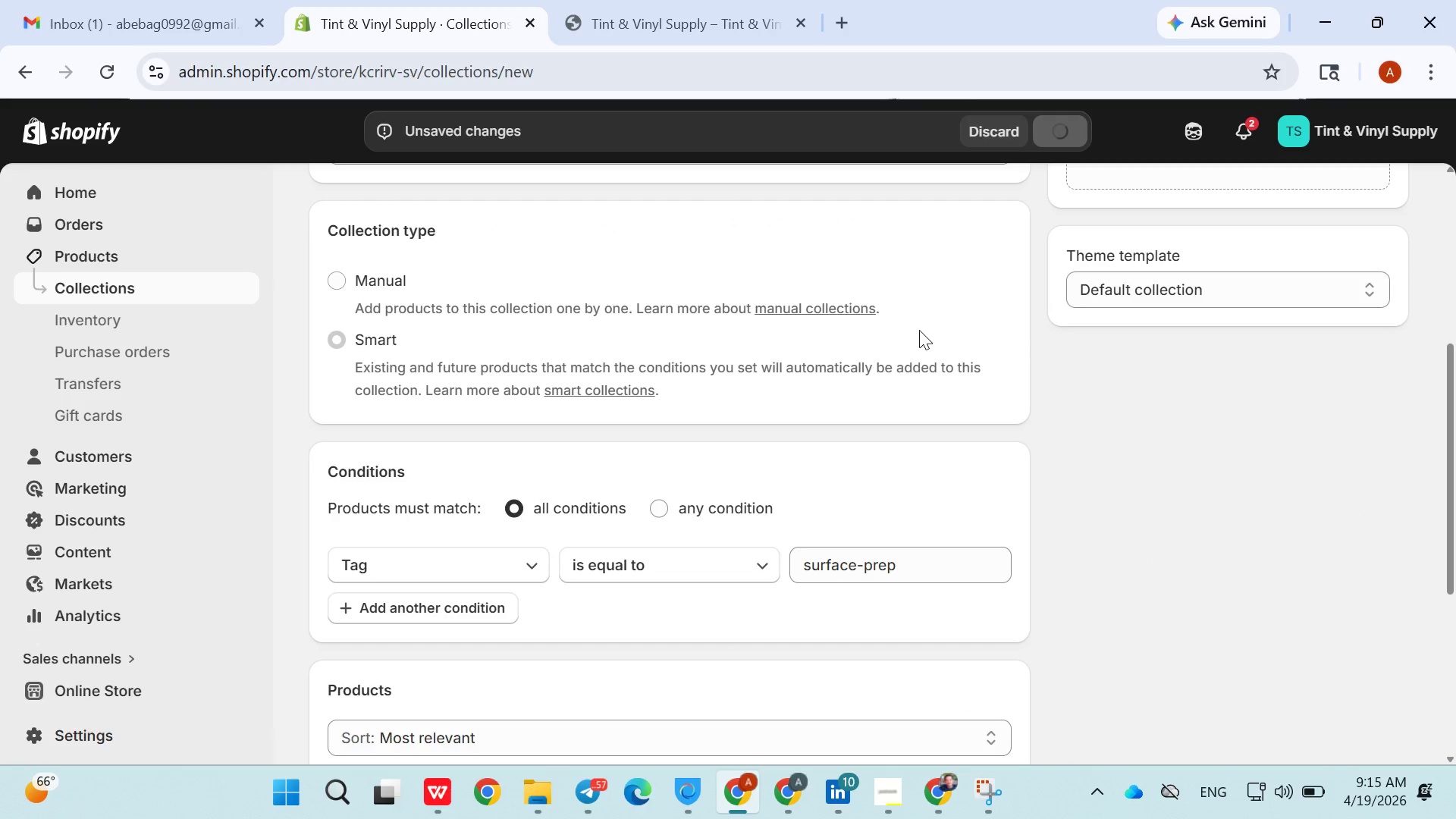 
wait(8.91)
 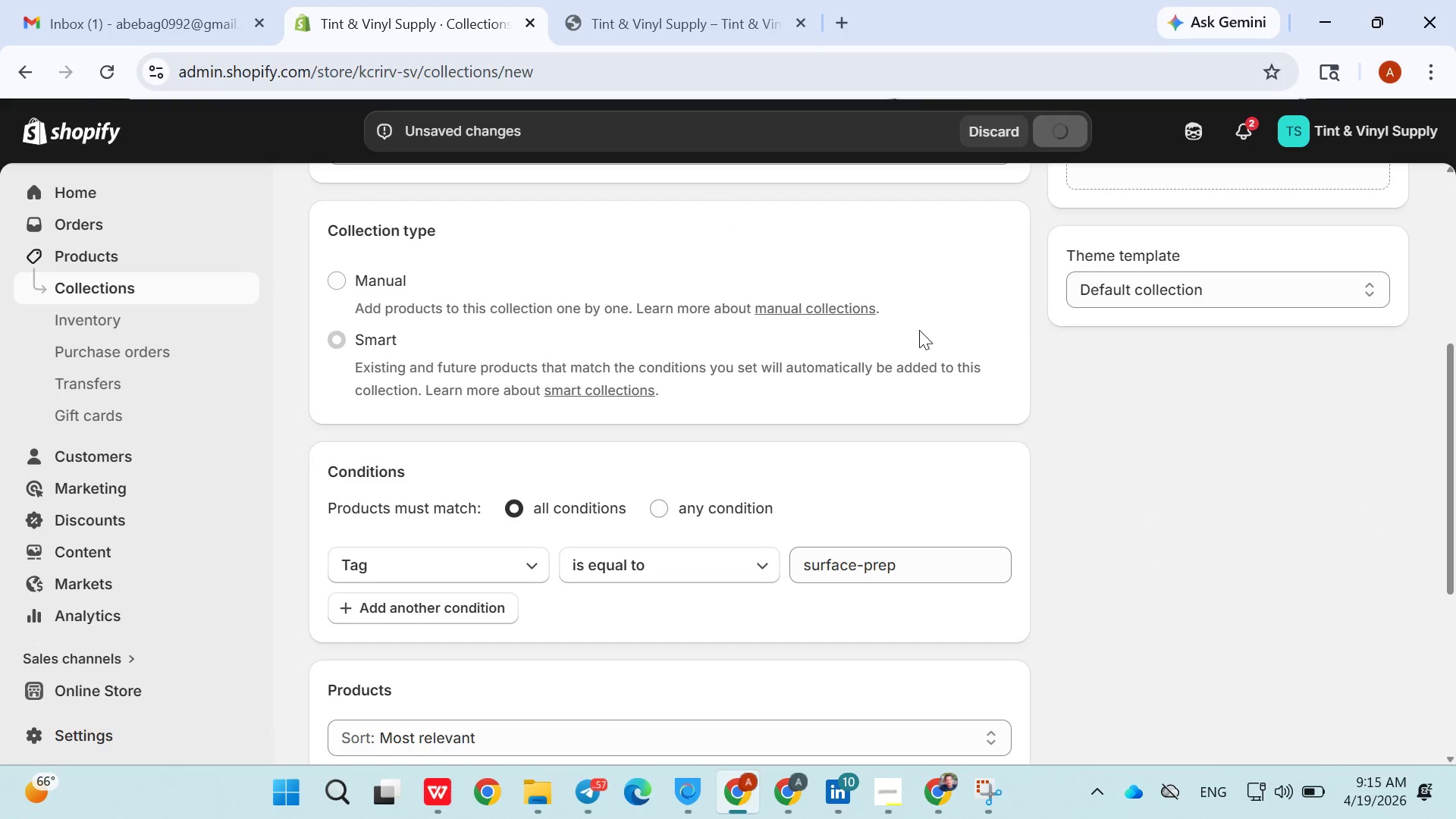 
left_click([91, 294])
 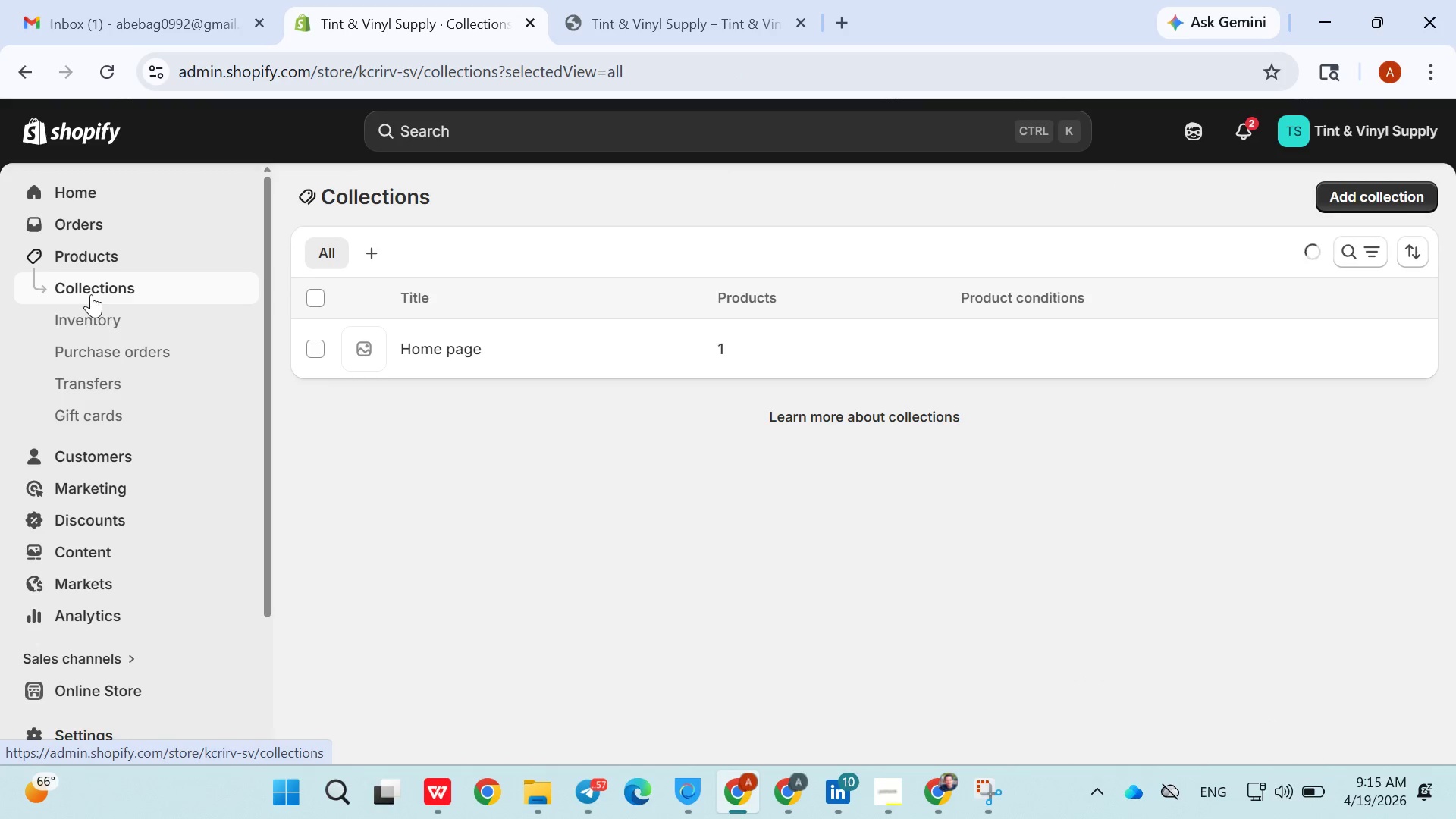 
wait(10.28)
 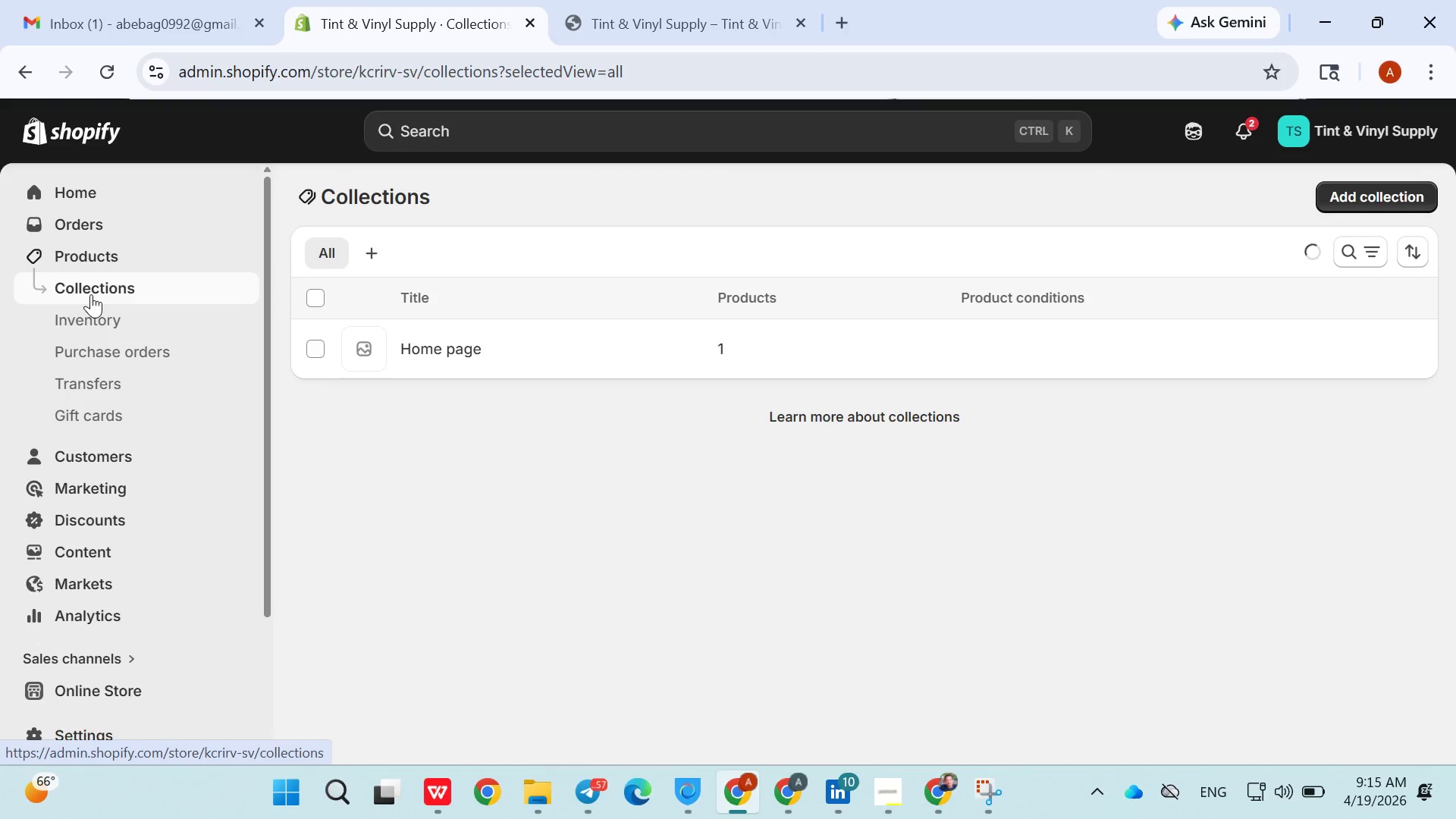 
double_click([1350, 195])
 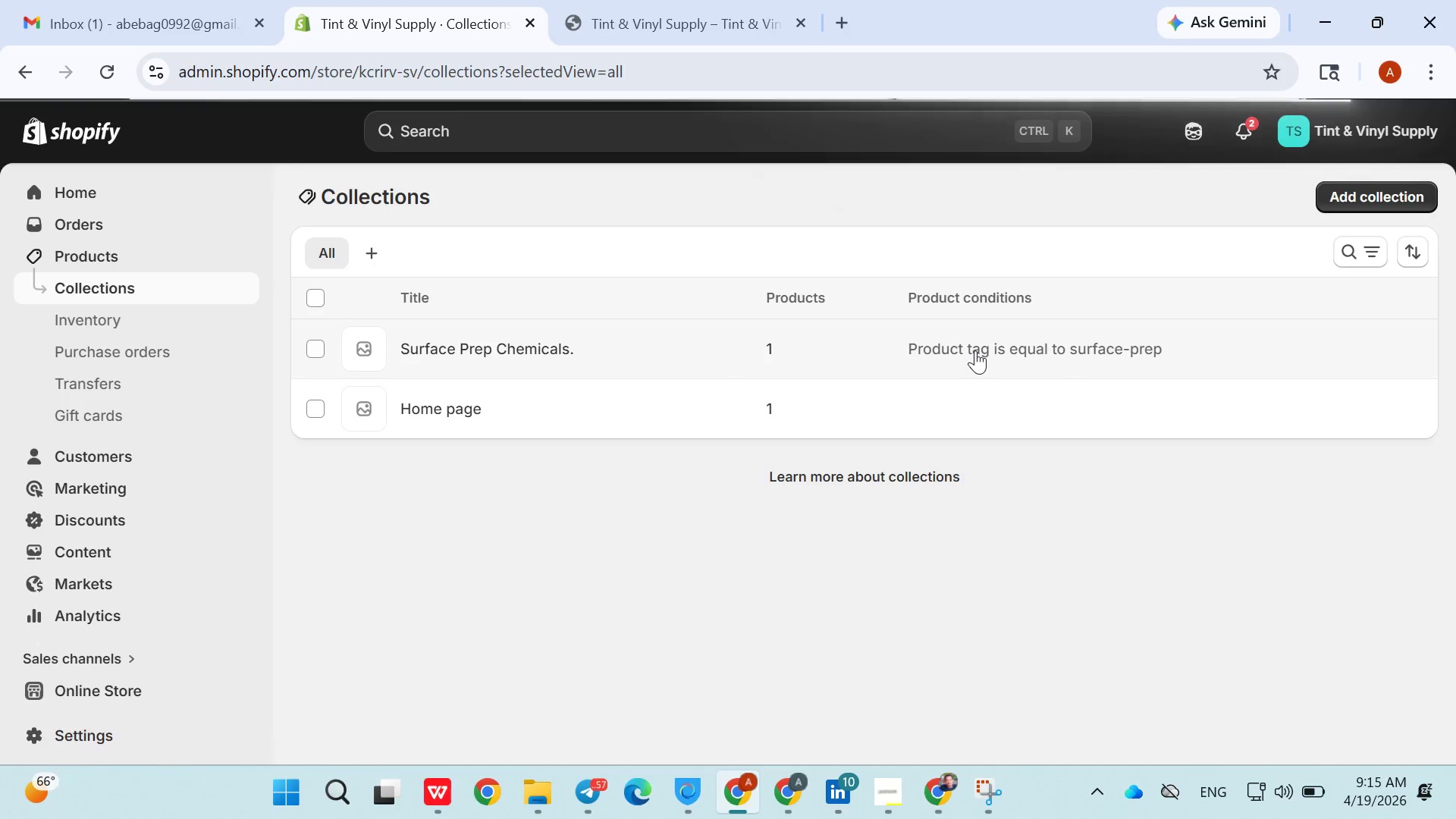 
wait(10.42)
 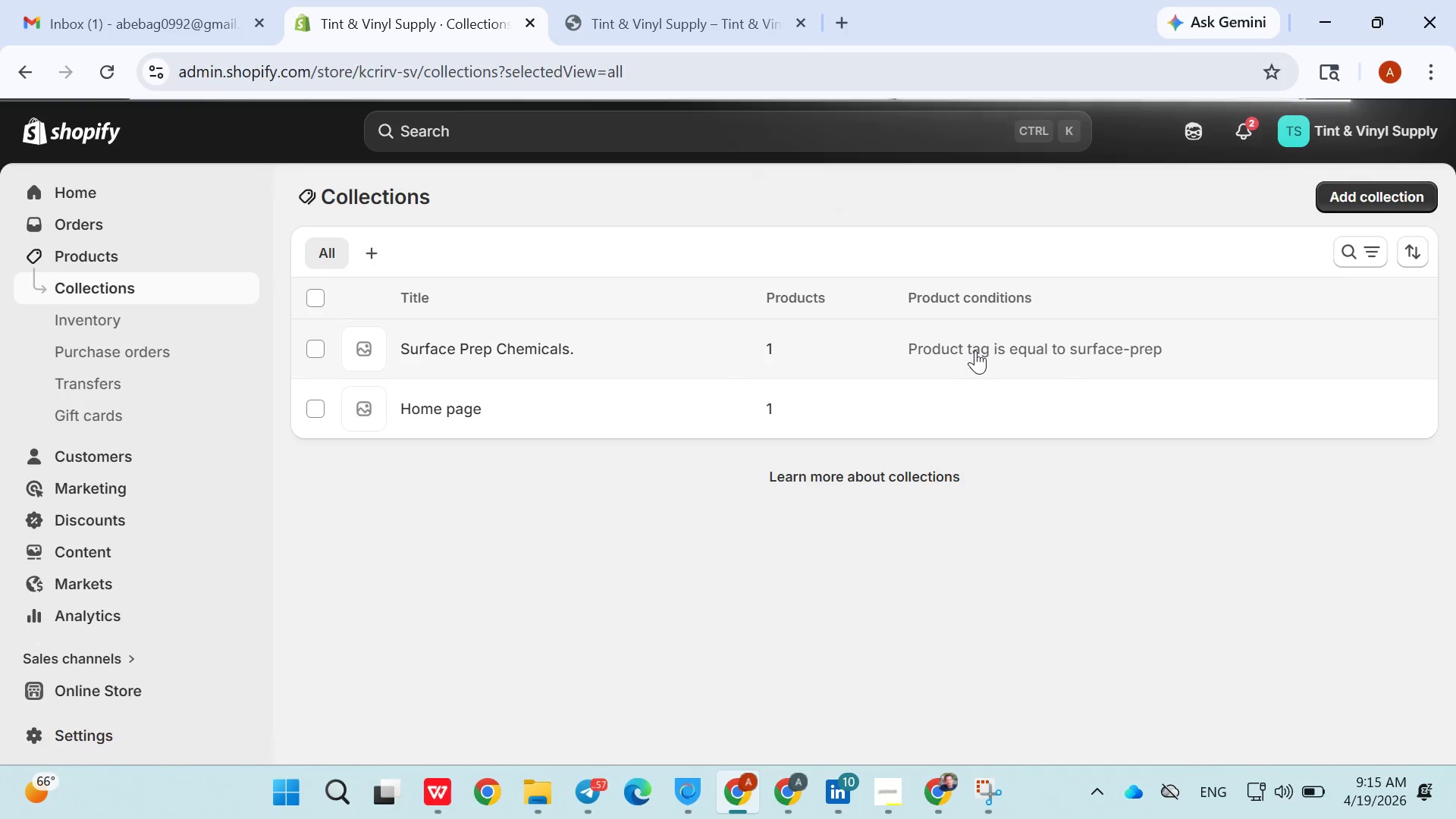 
left_click([559, 287])
 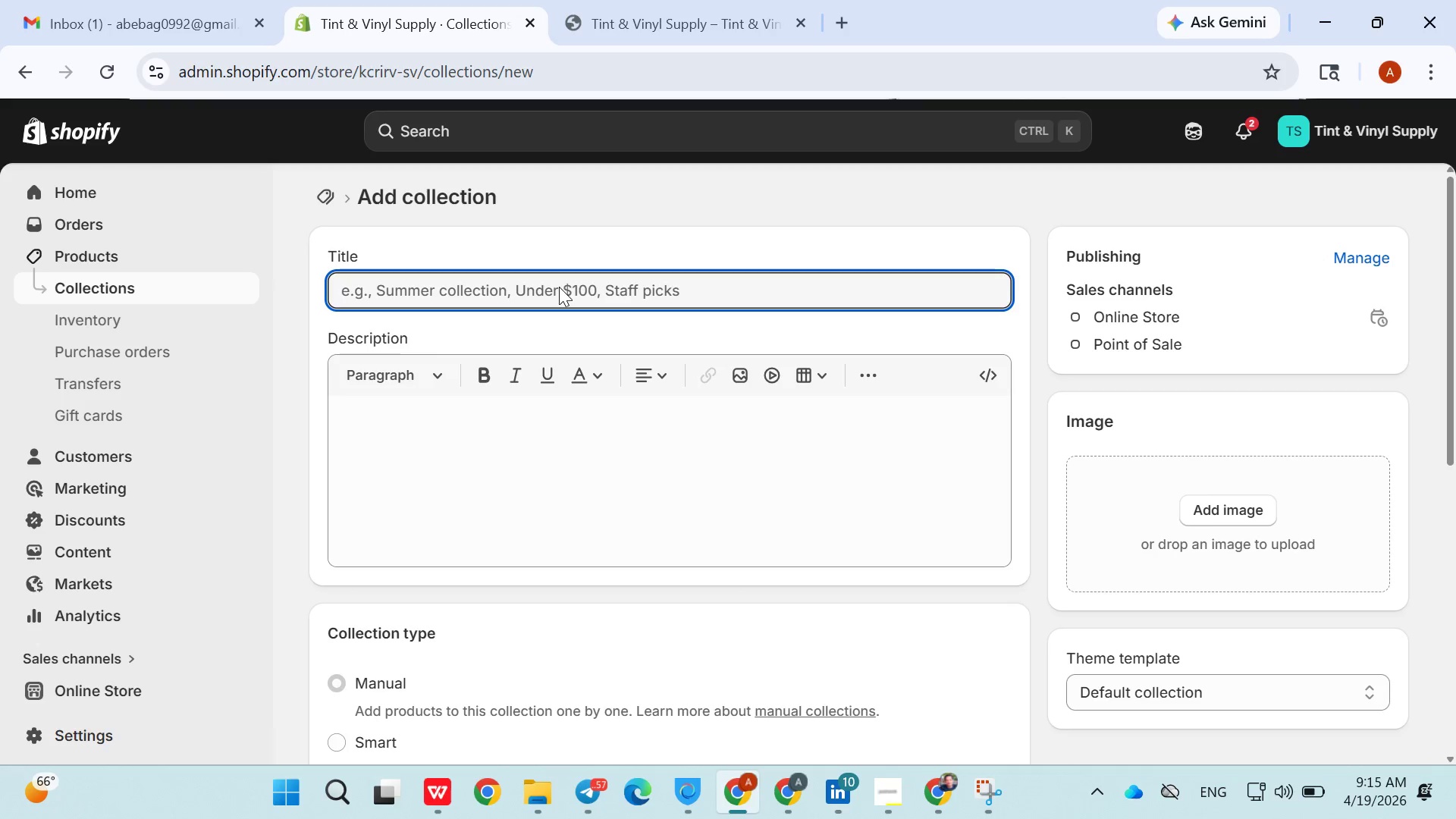 
key(Alt+AltLeft)
 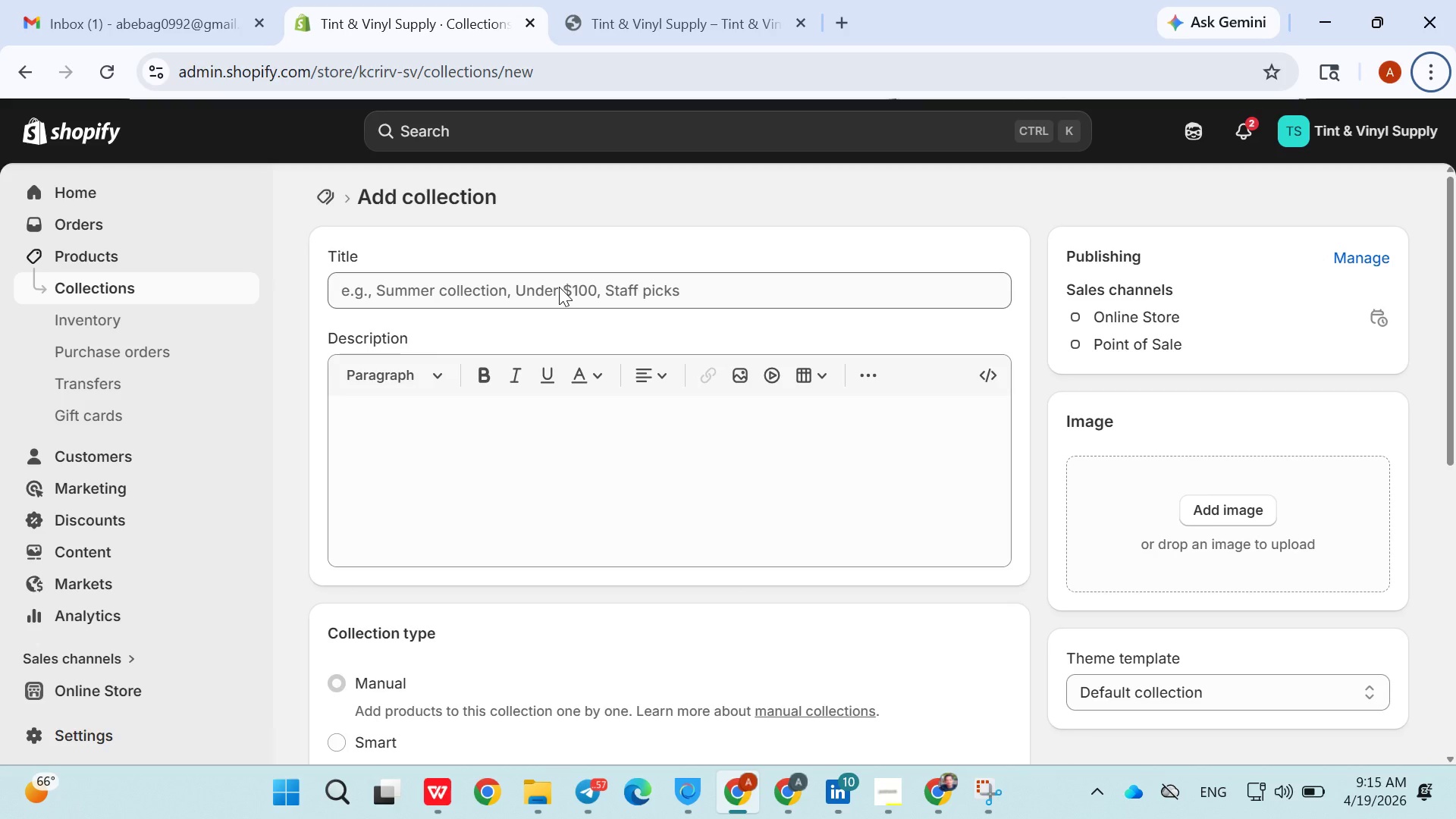 
key(Meta+V)
 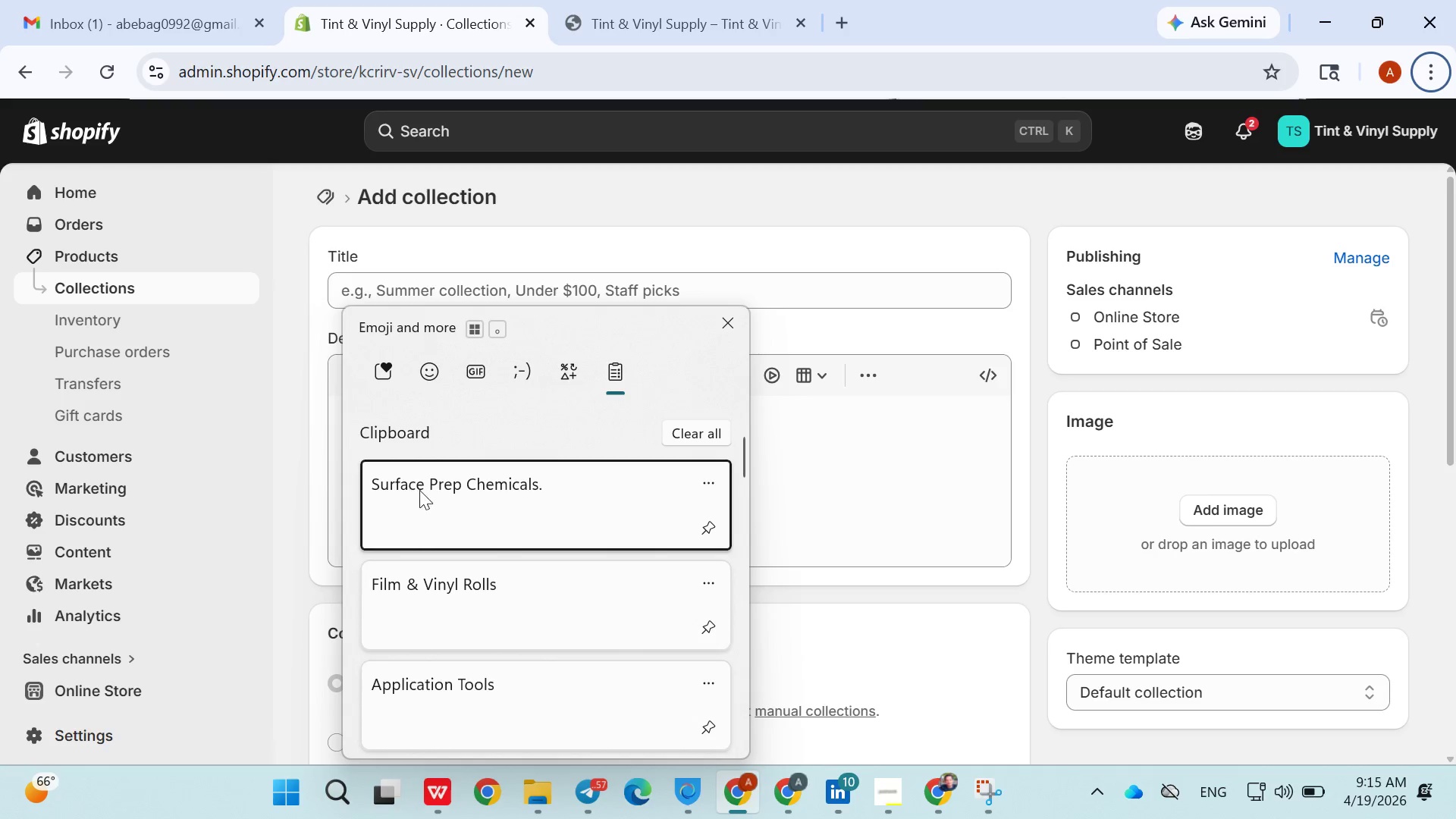 
left_click([447, 579])
 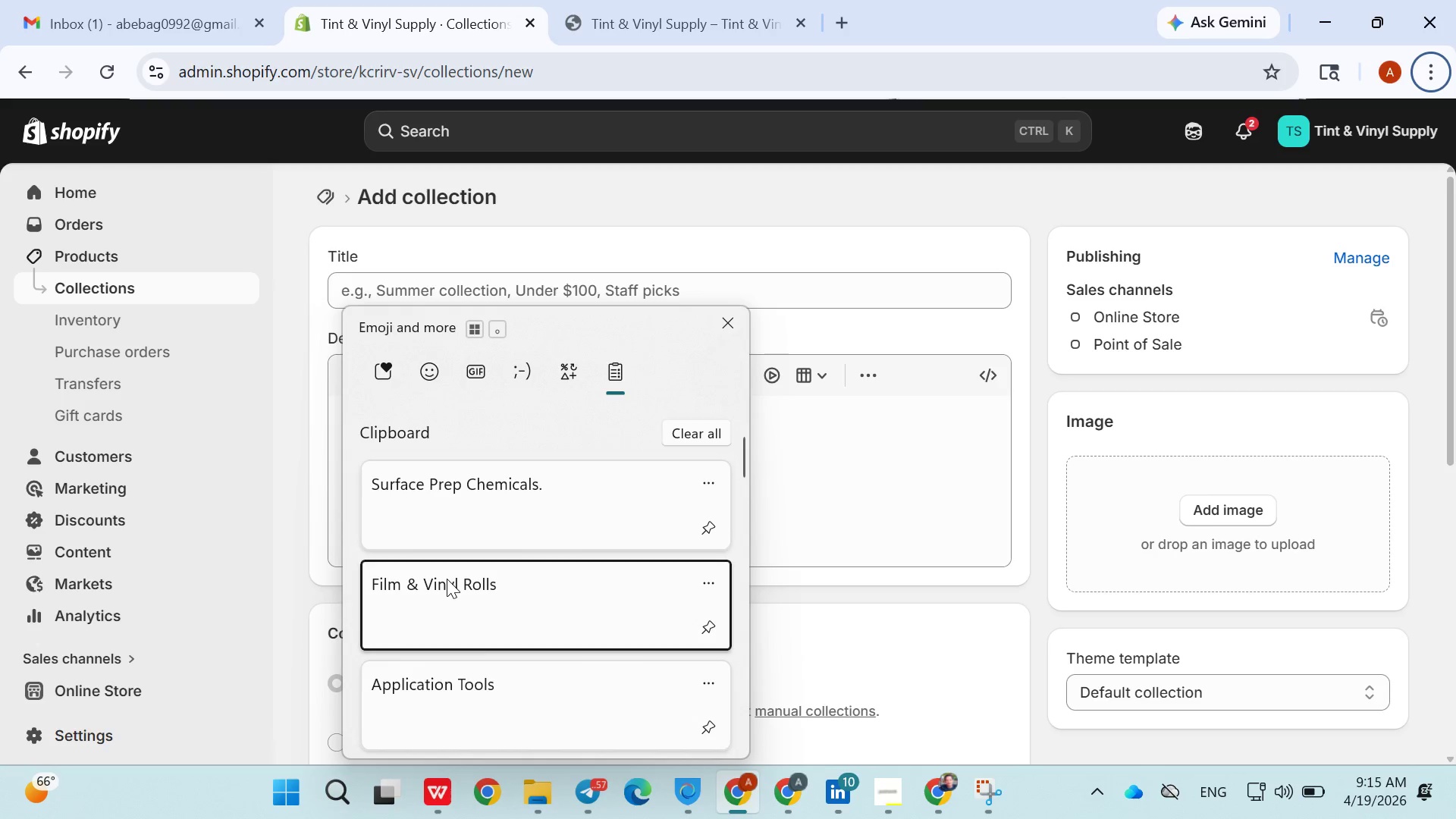 
key(Control+ControlLeft)
 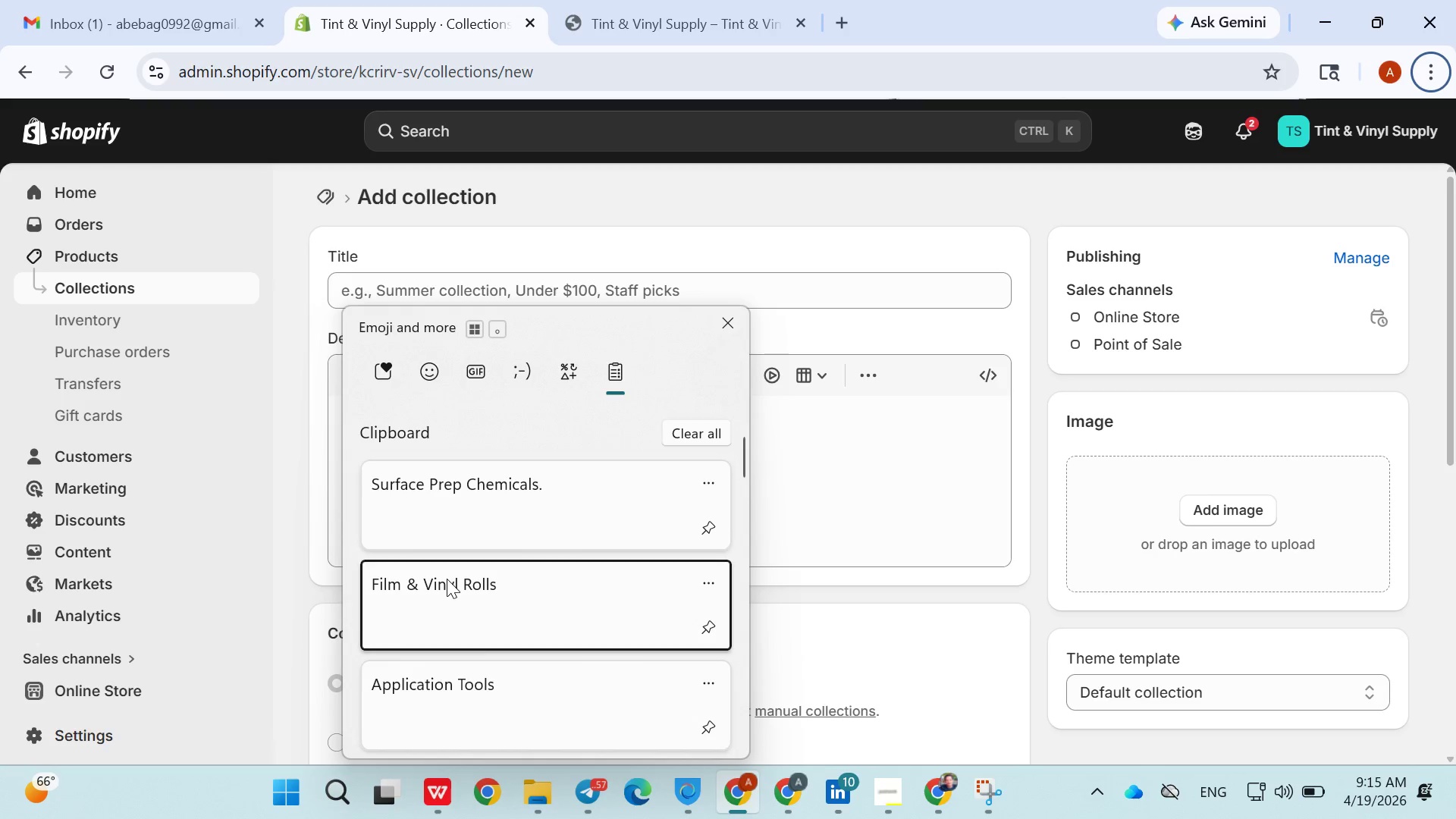 
key(Control+V)
 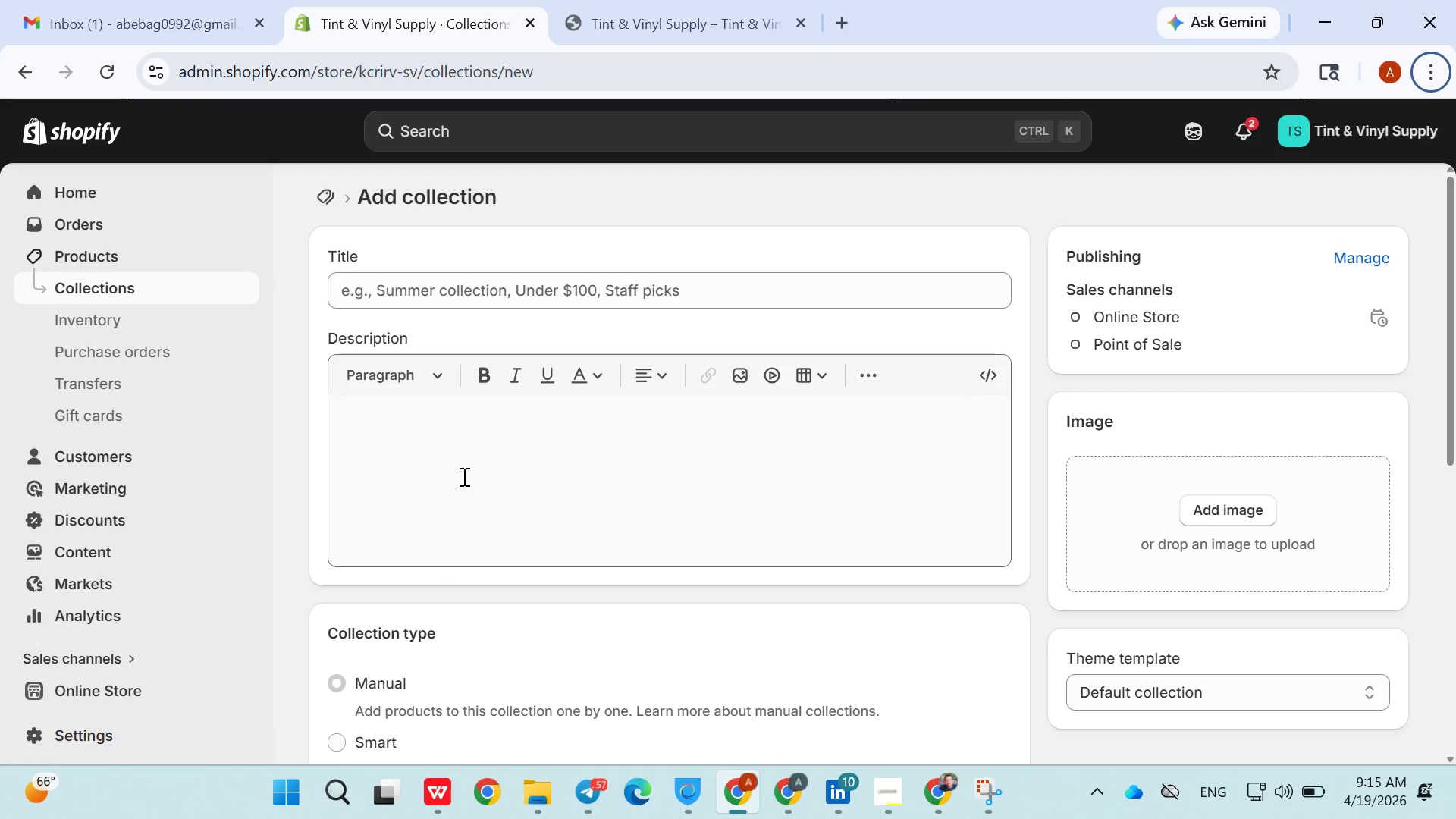 
left_click([463, 471])
 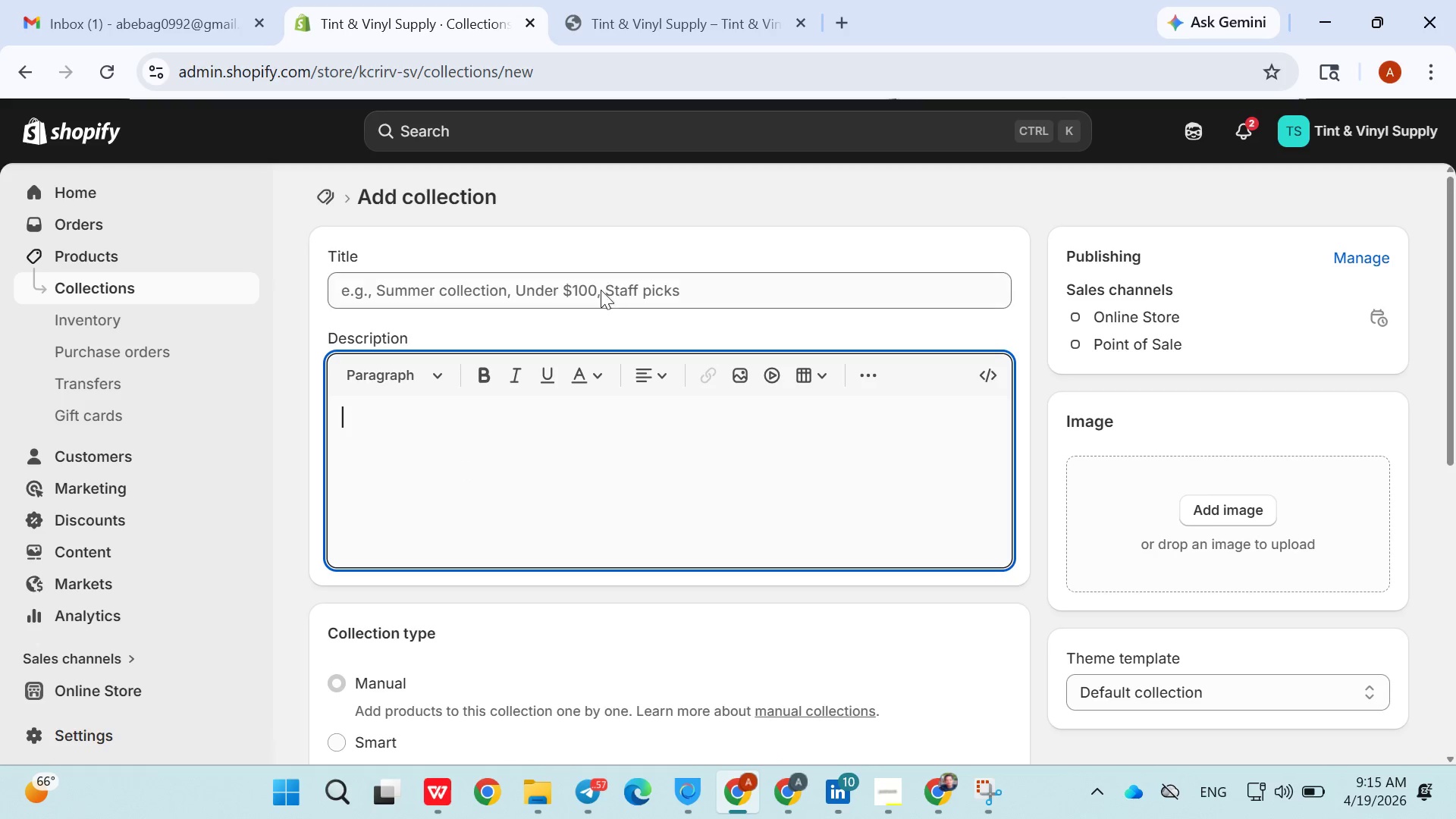 
left_click([601, 288])
 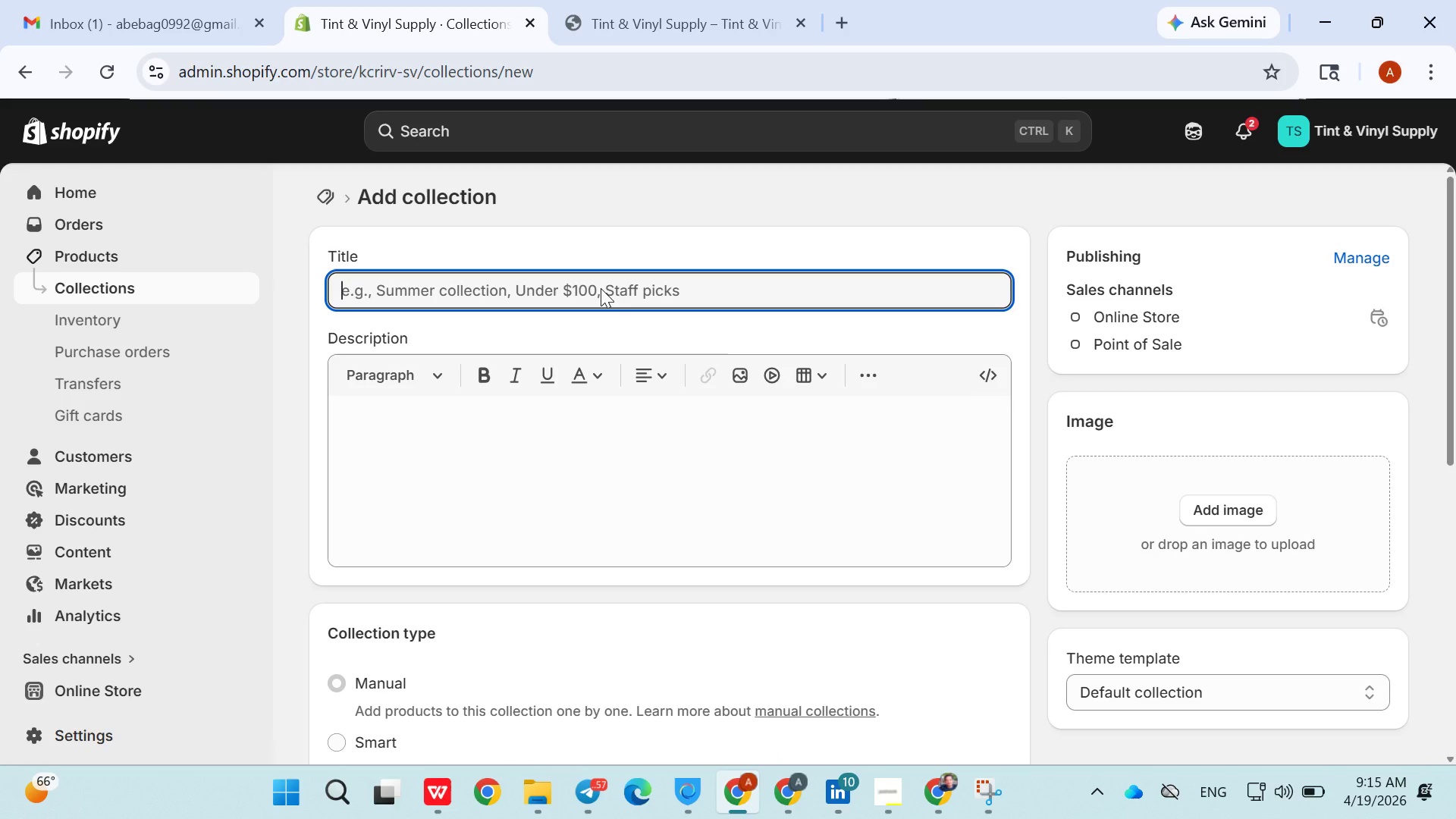 
left_click([601, 288])
 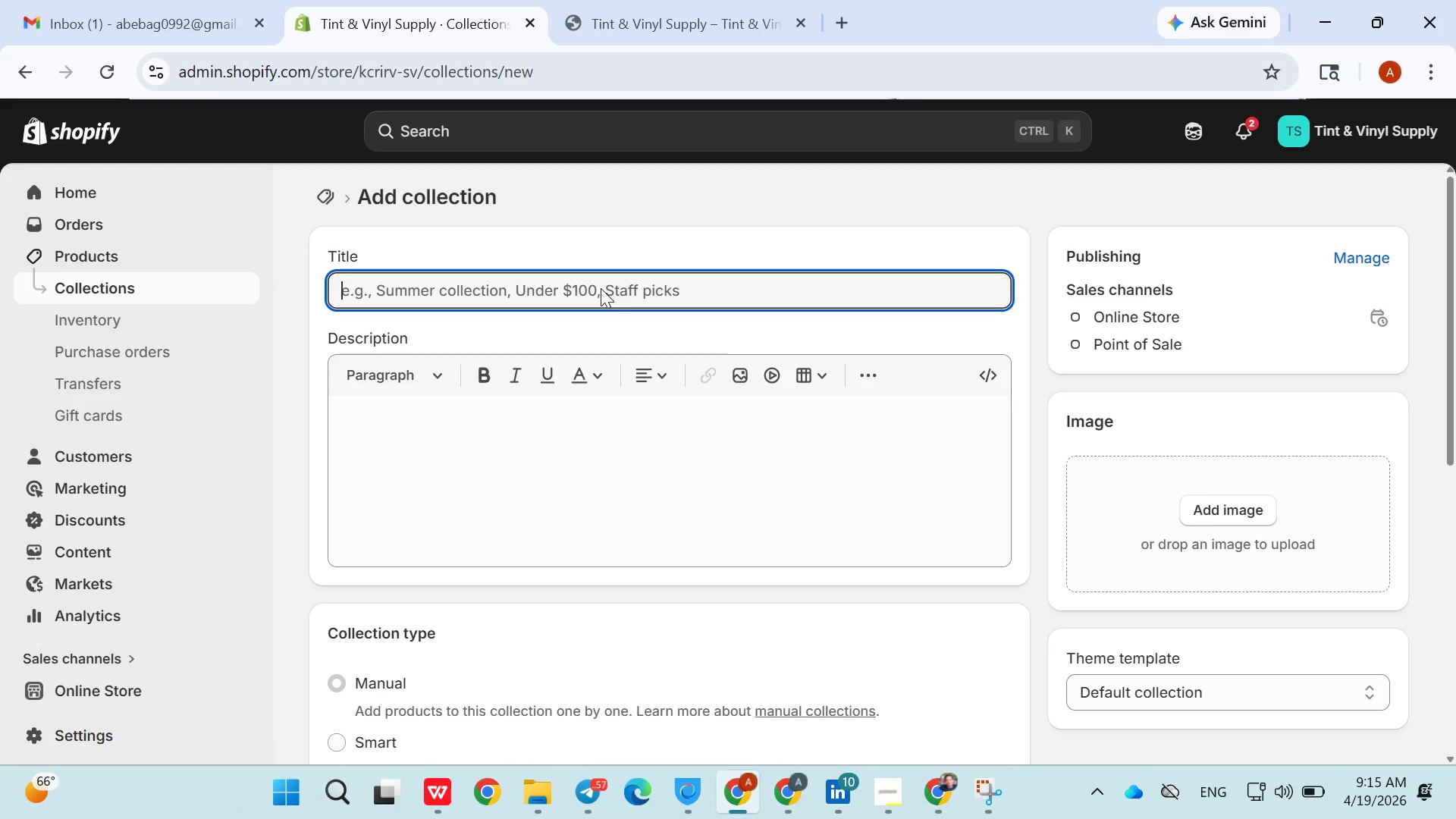 
key(Meta+V)
 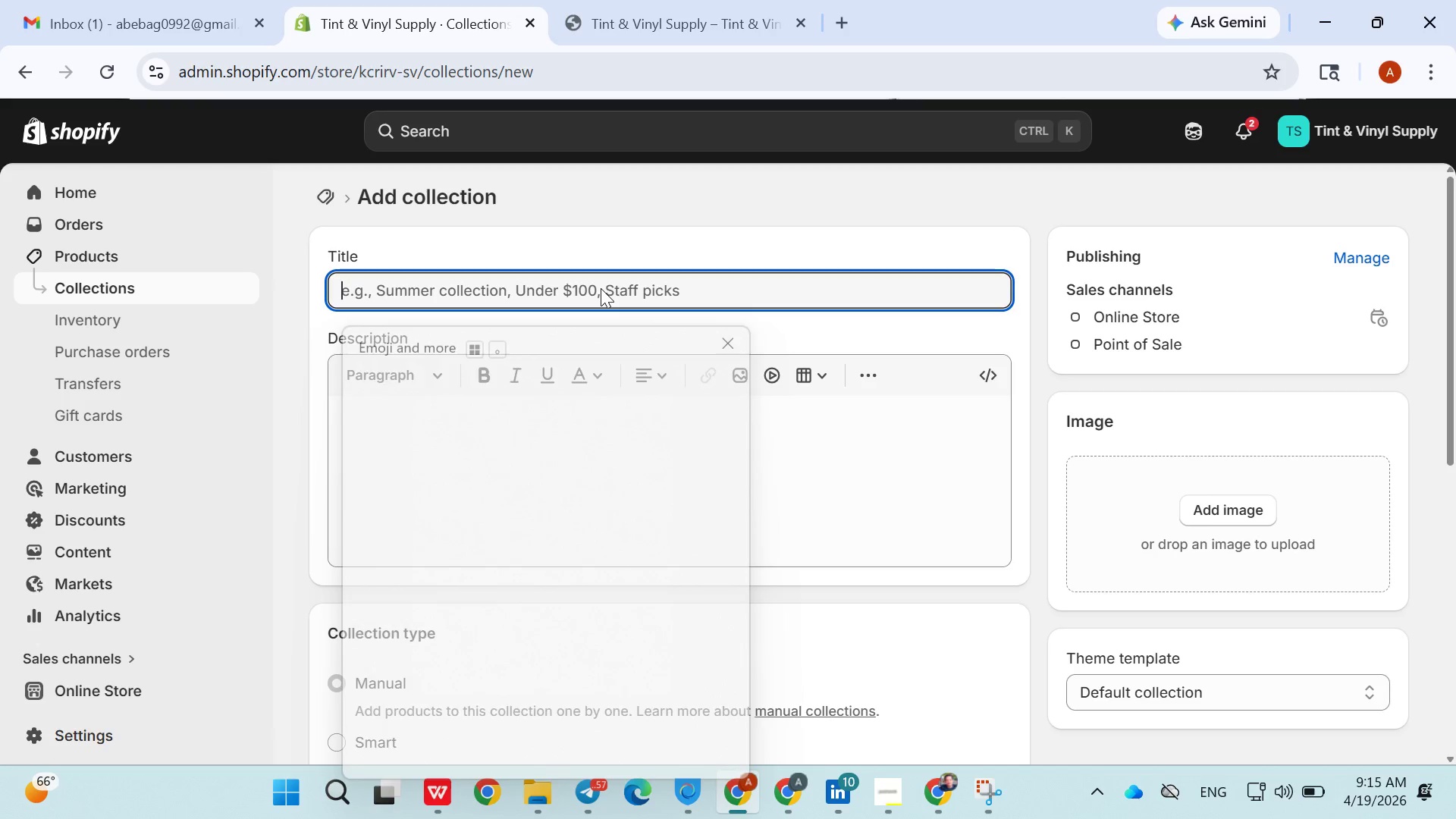 
double_click([601, 288])
 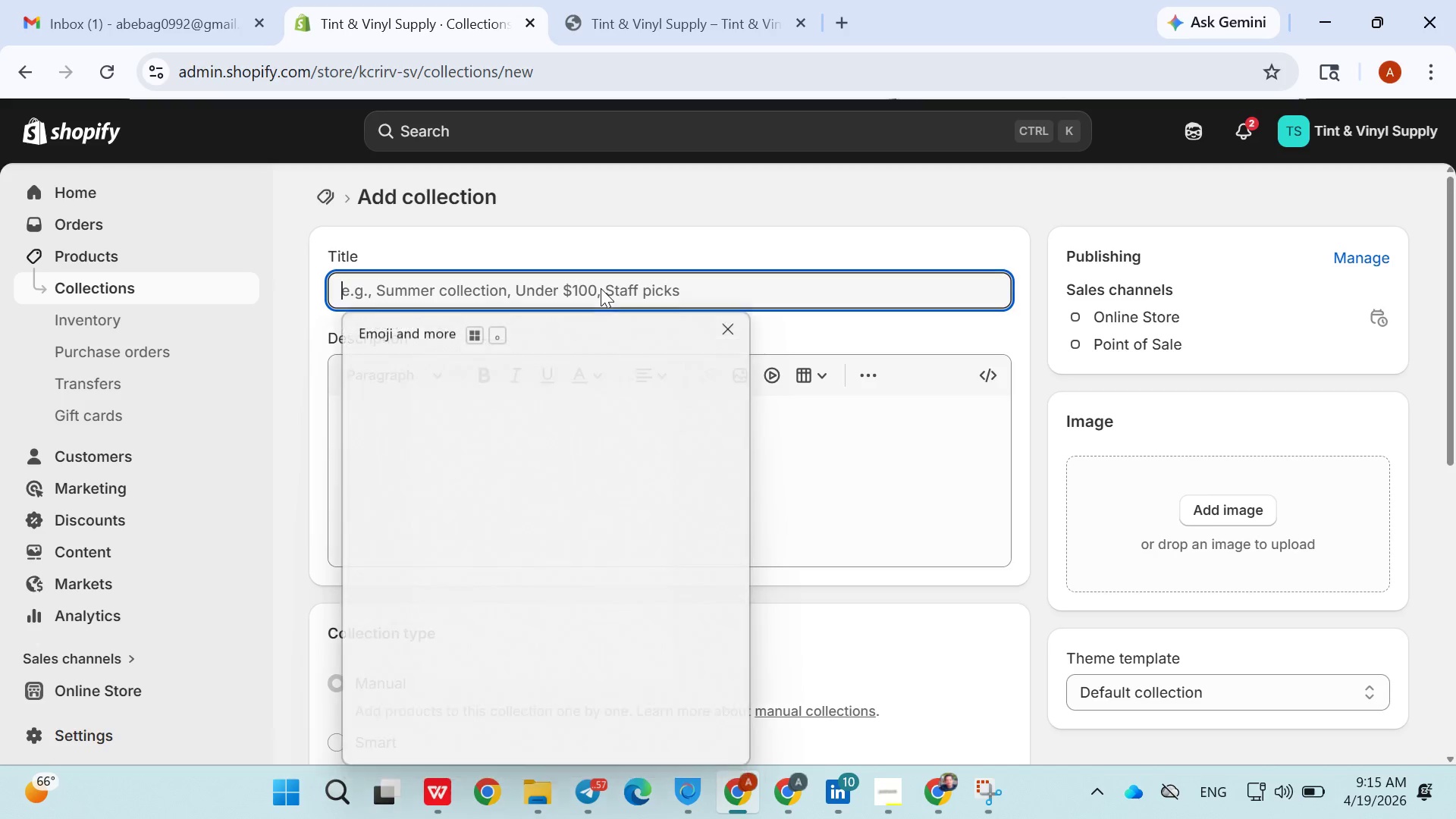 
left_click_drag(start_coordinate=[601, 288], to_coordinate=[443, 590])
 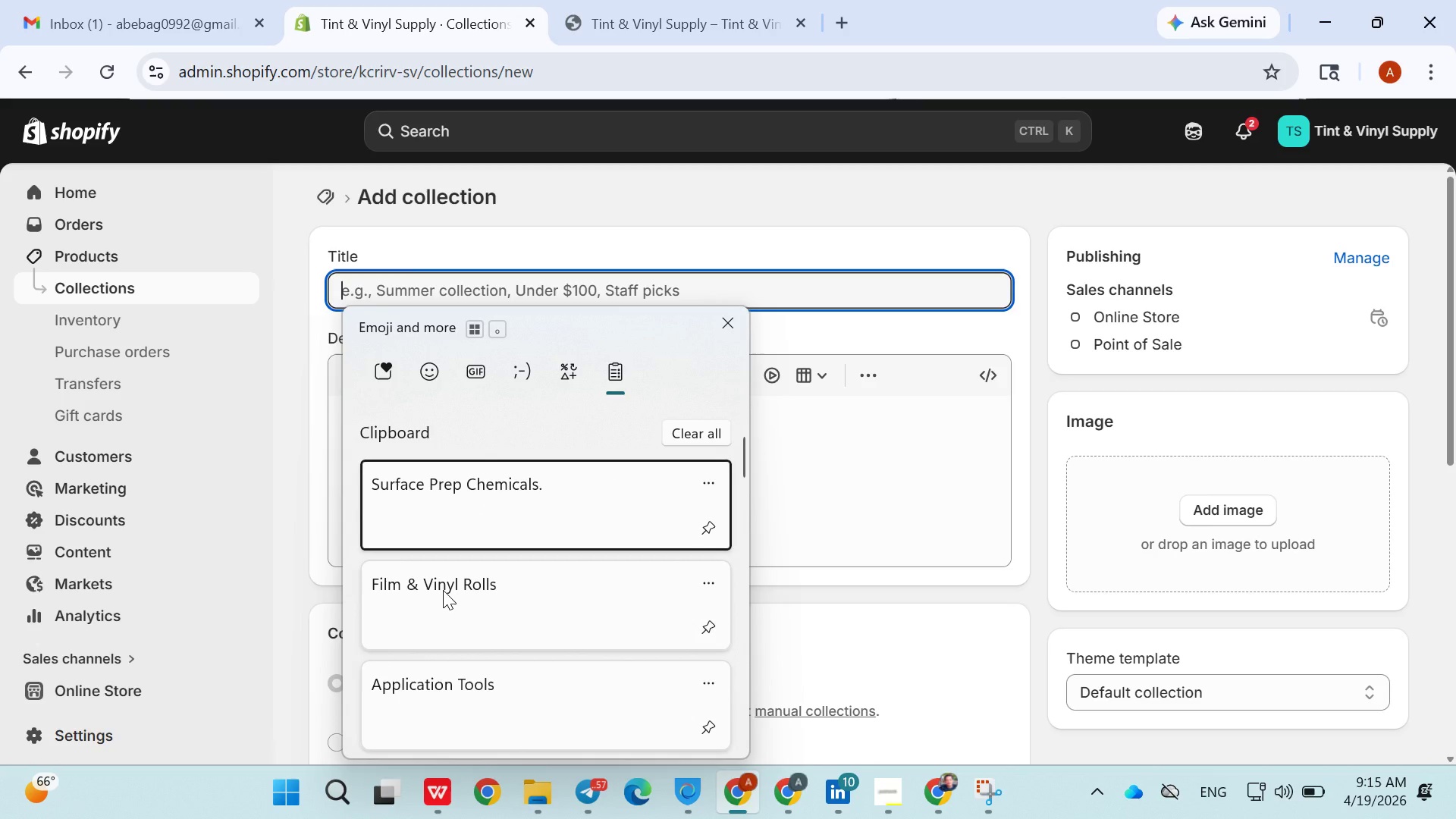 
left_click([443, 590])
 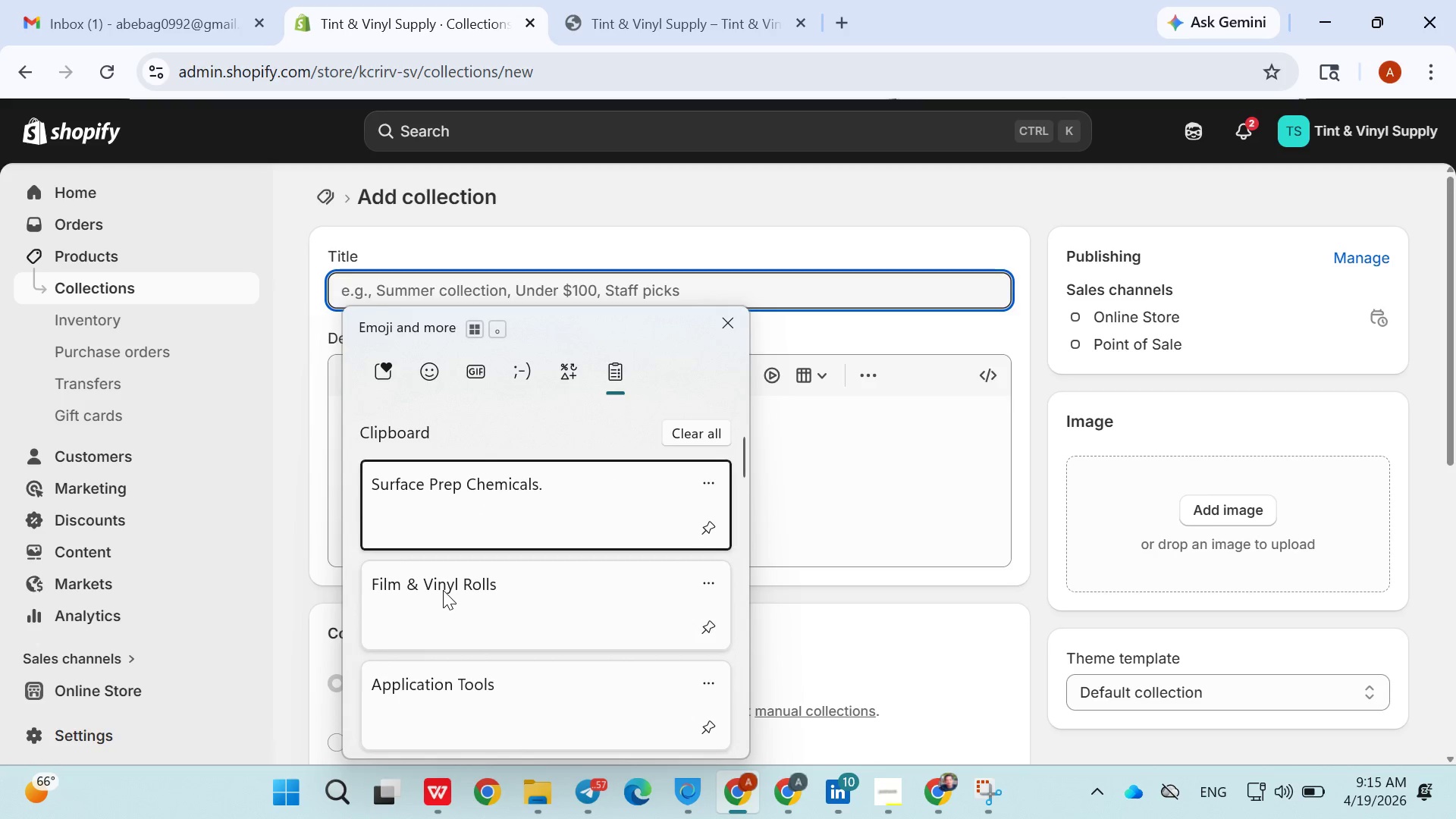 
left_click([443, 590])
 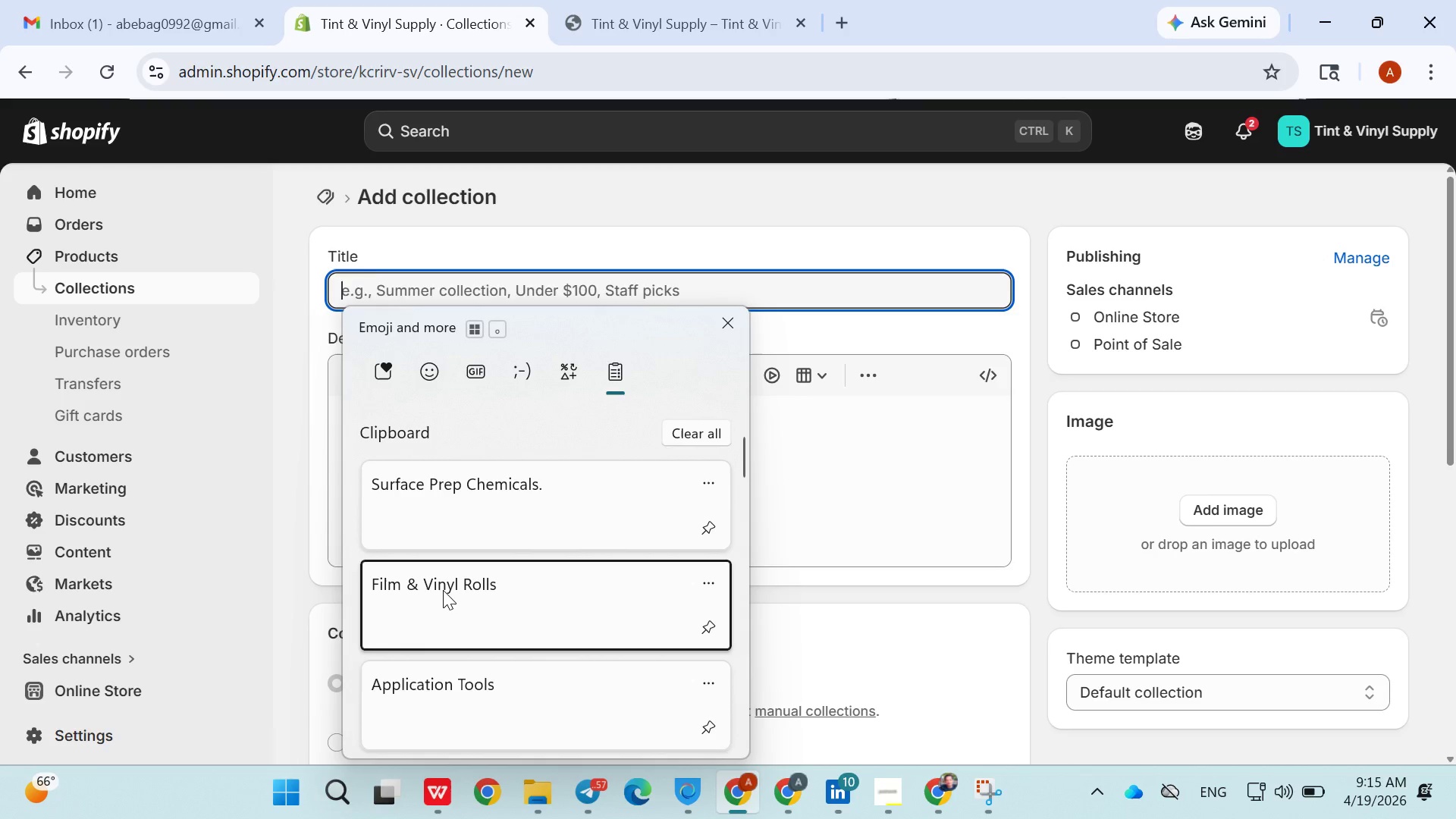 
key(Control+ControlLeft)
 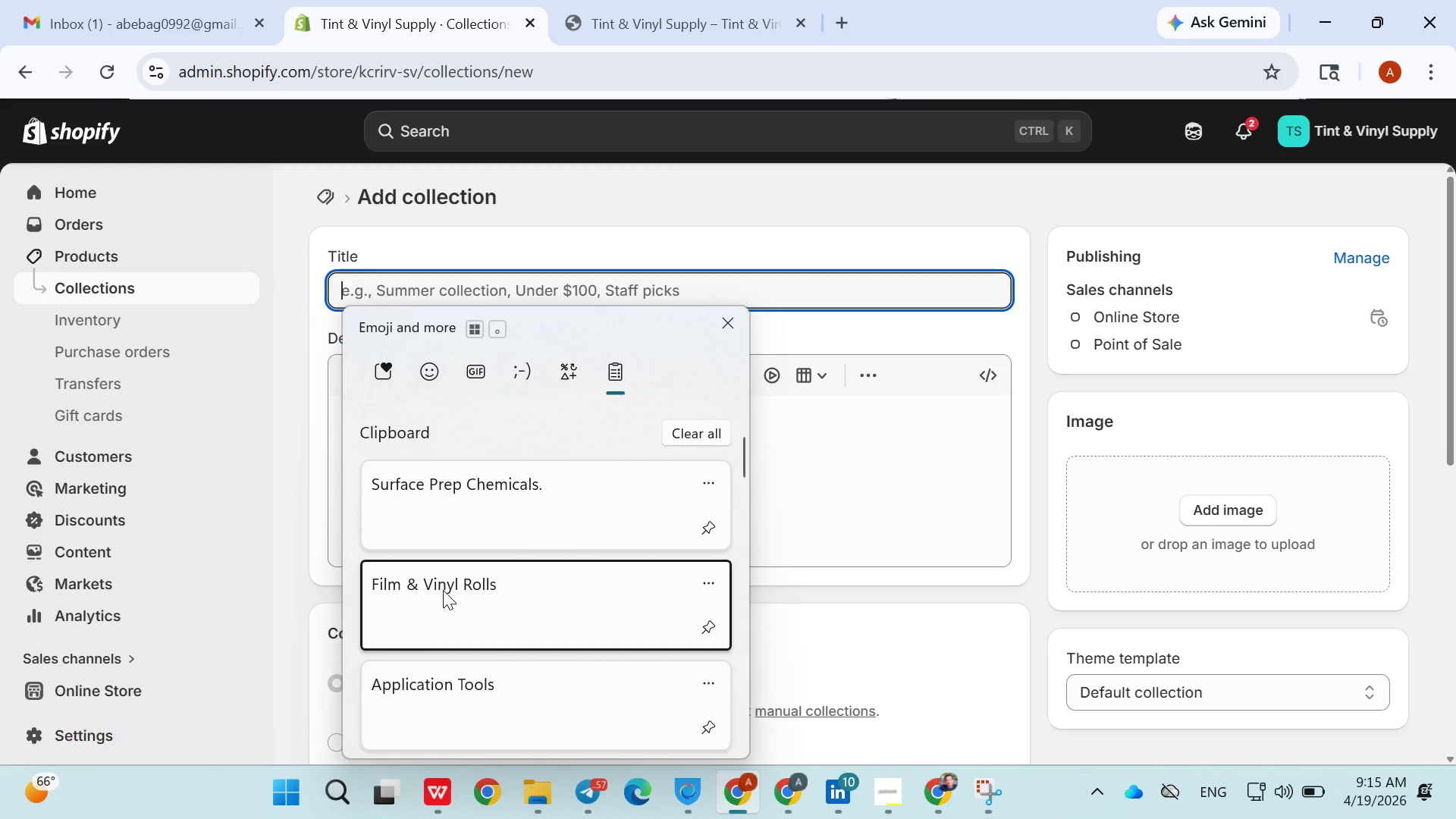 
key(Control+V)
 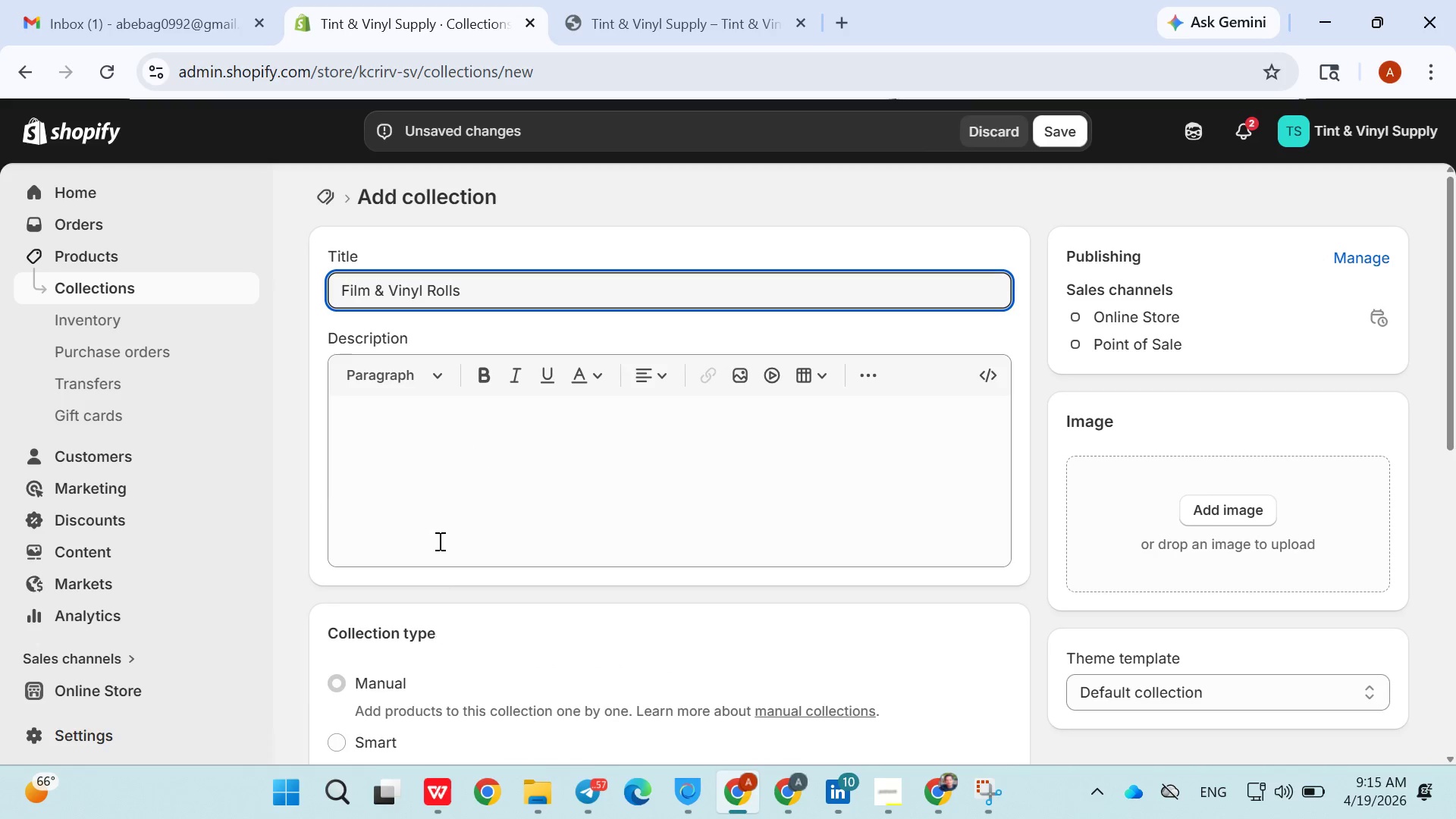 
double_click([450, 508])
 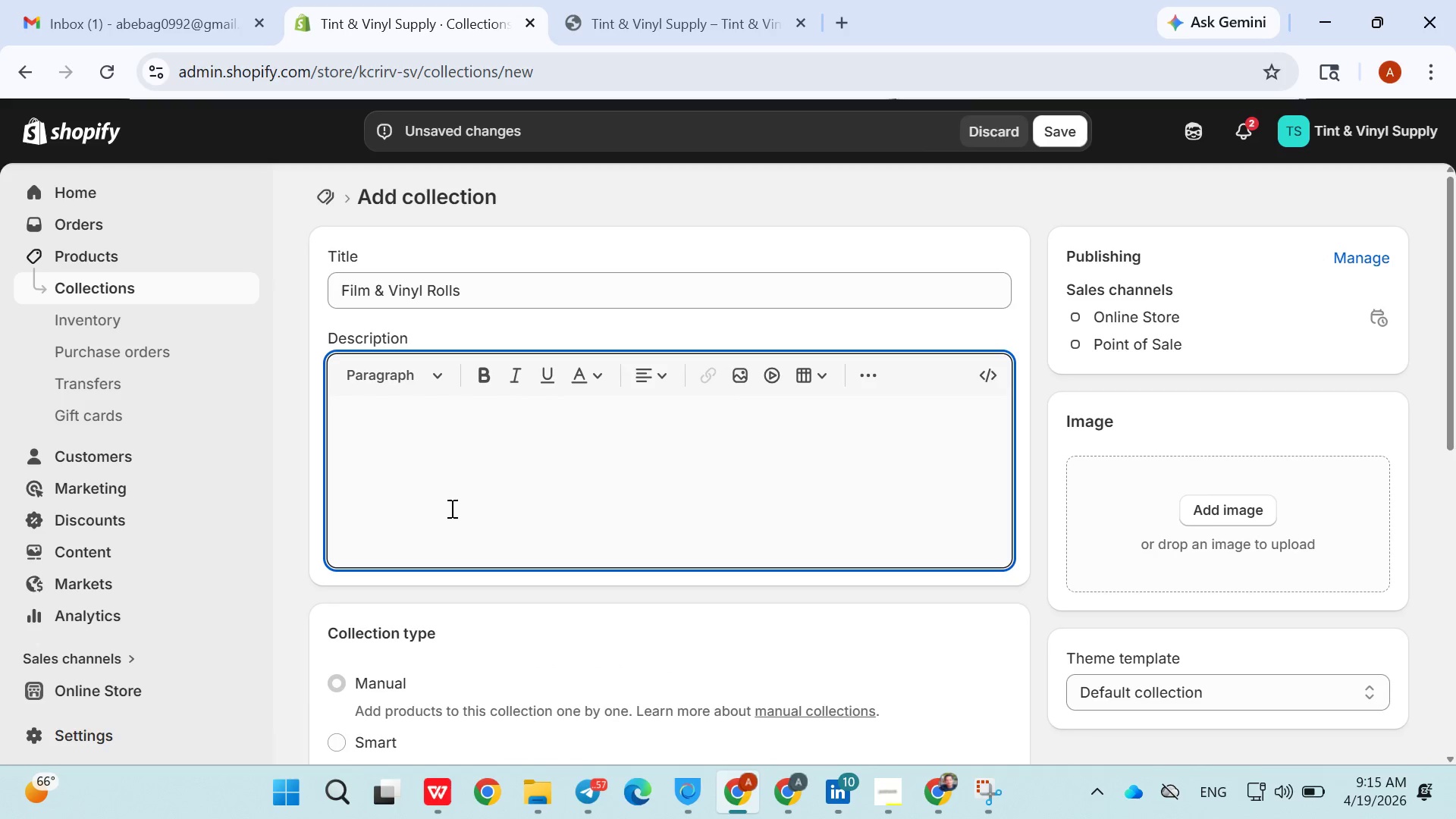 
key(Control+ControlLeft)
 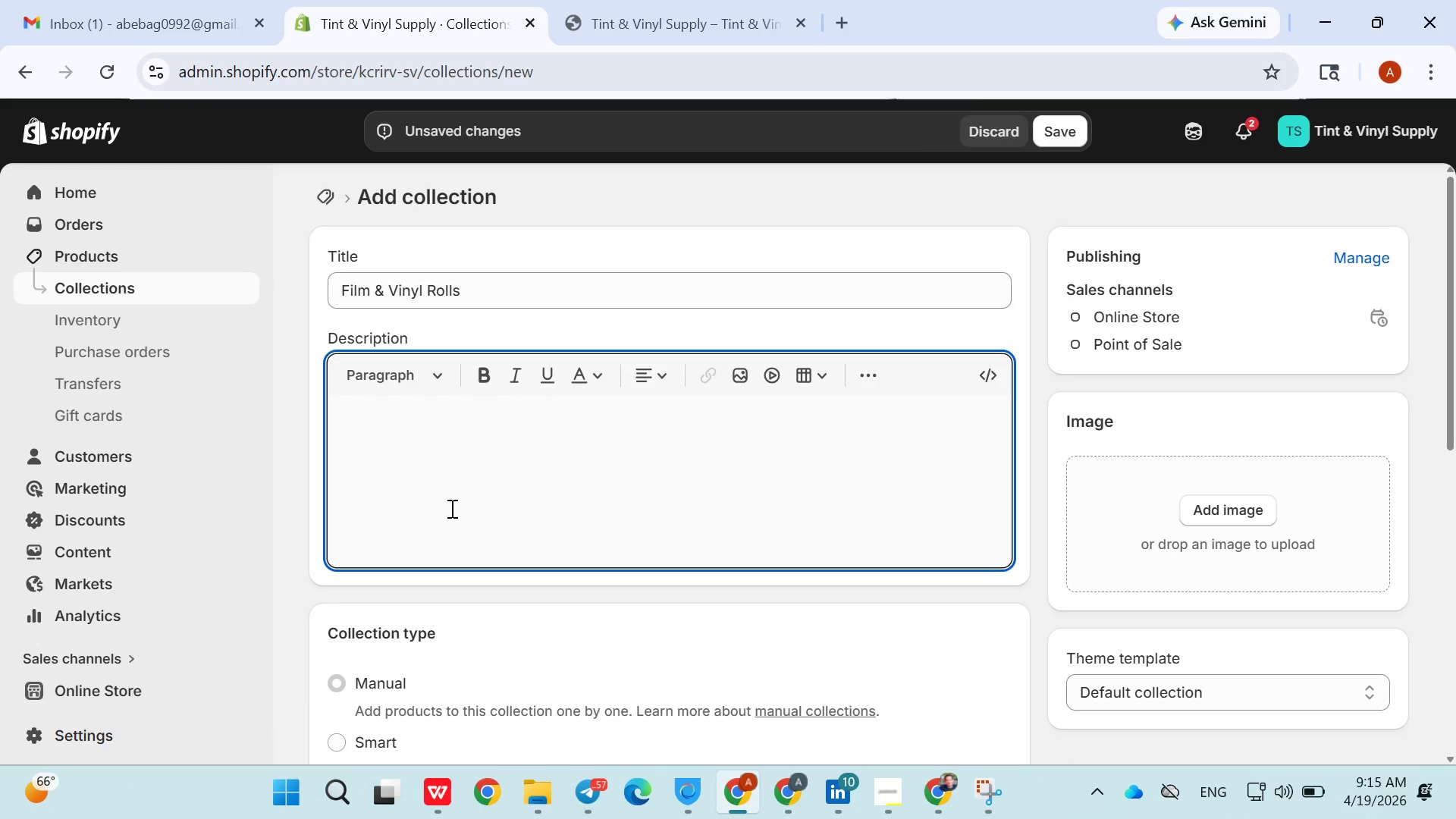 
key(Control+V)
 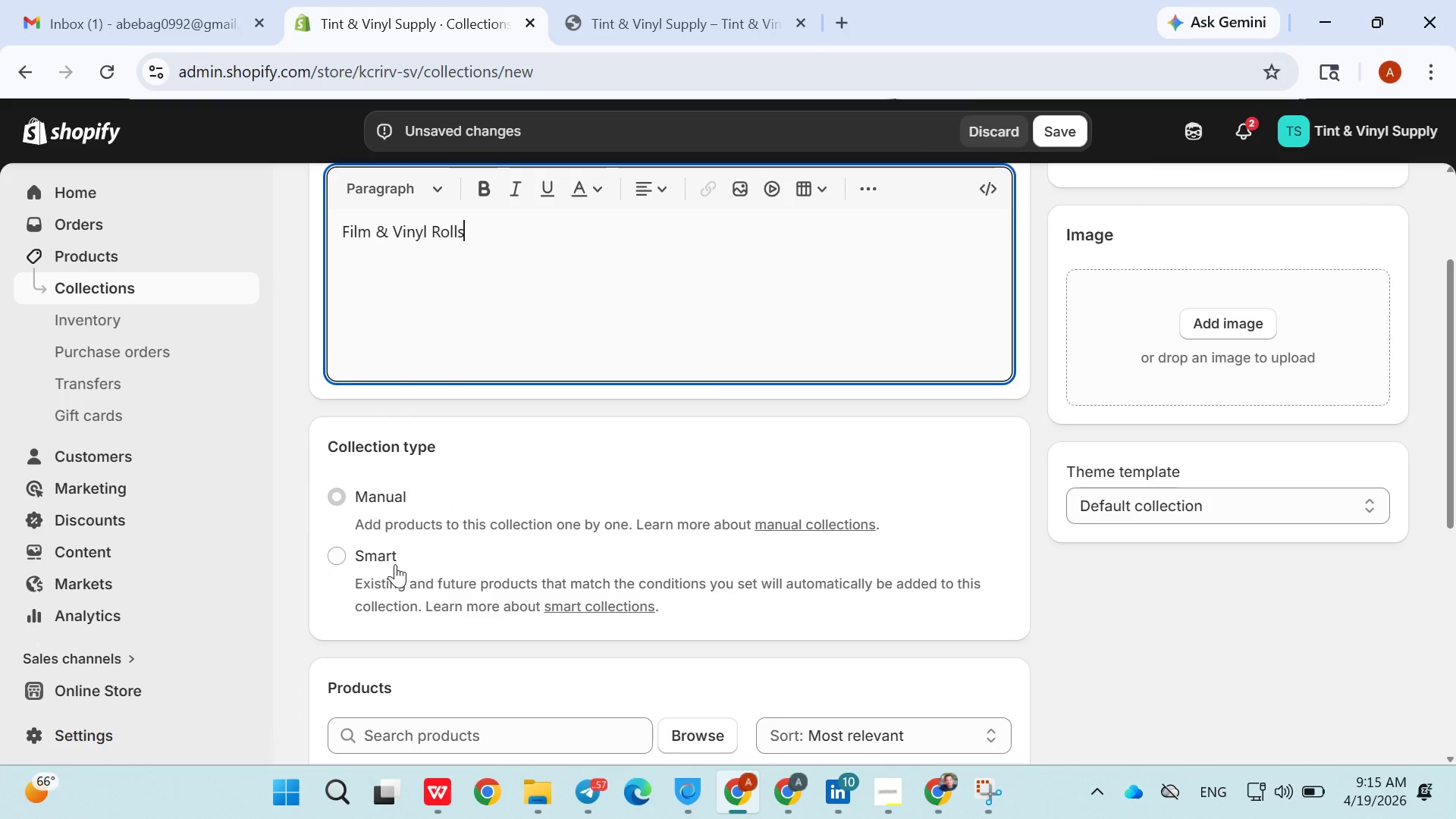 
double_click([383, 554])
 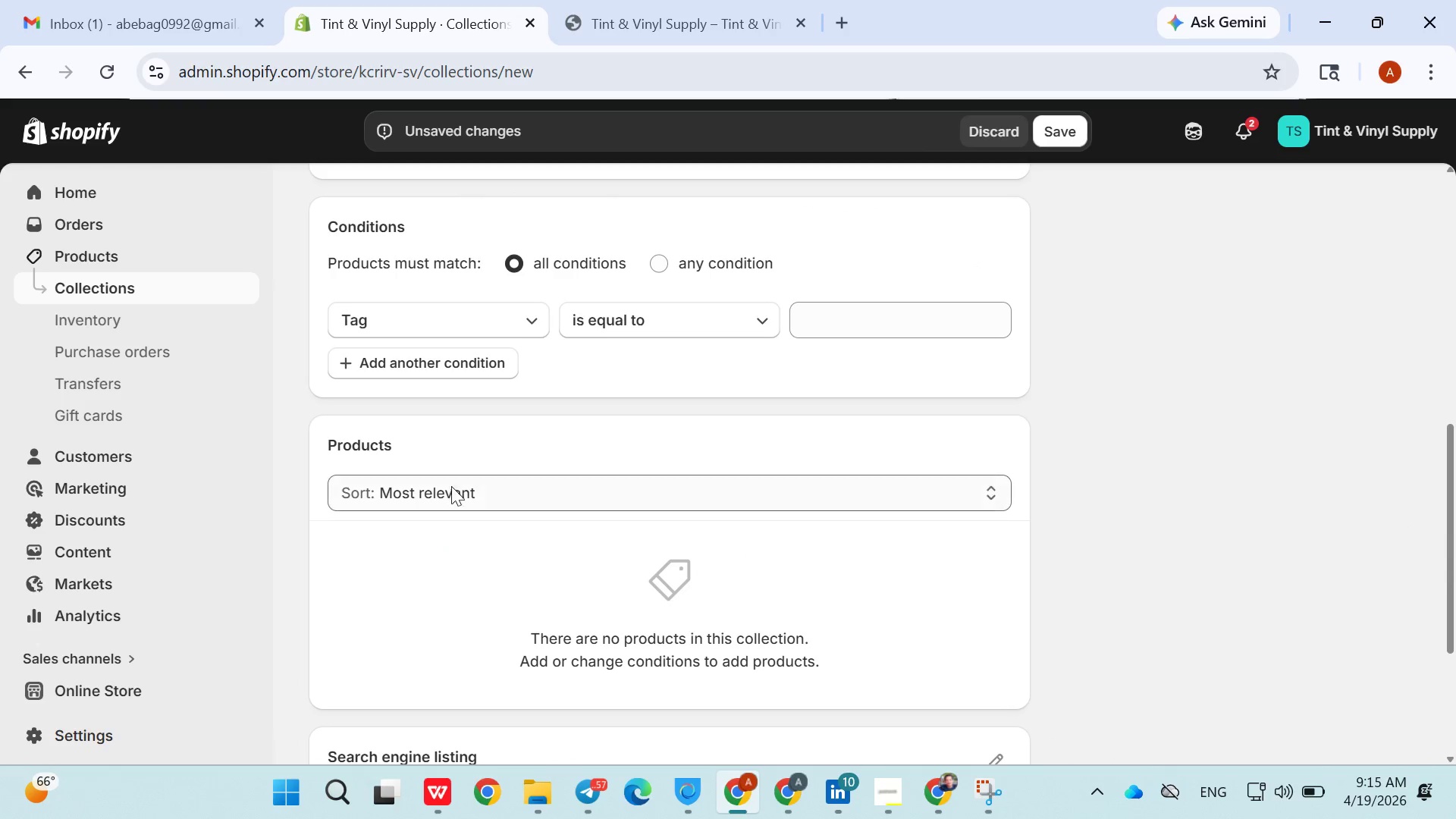 
wait(5.5)
 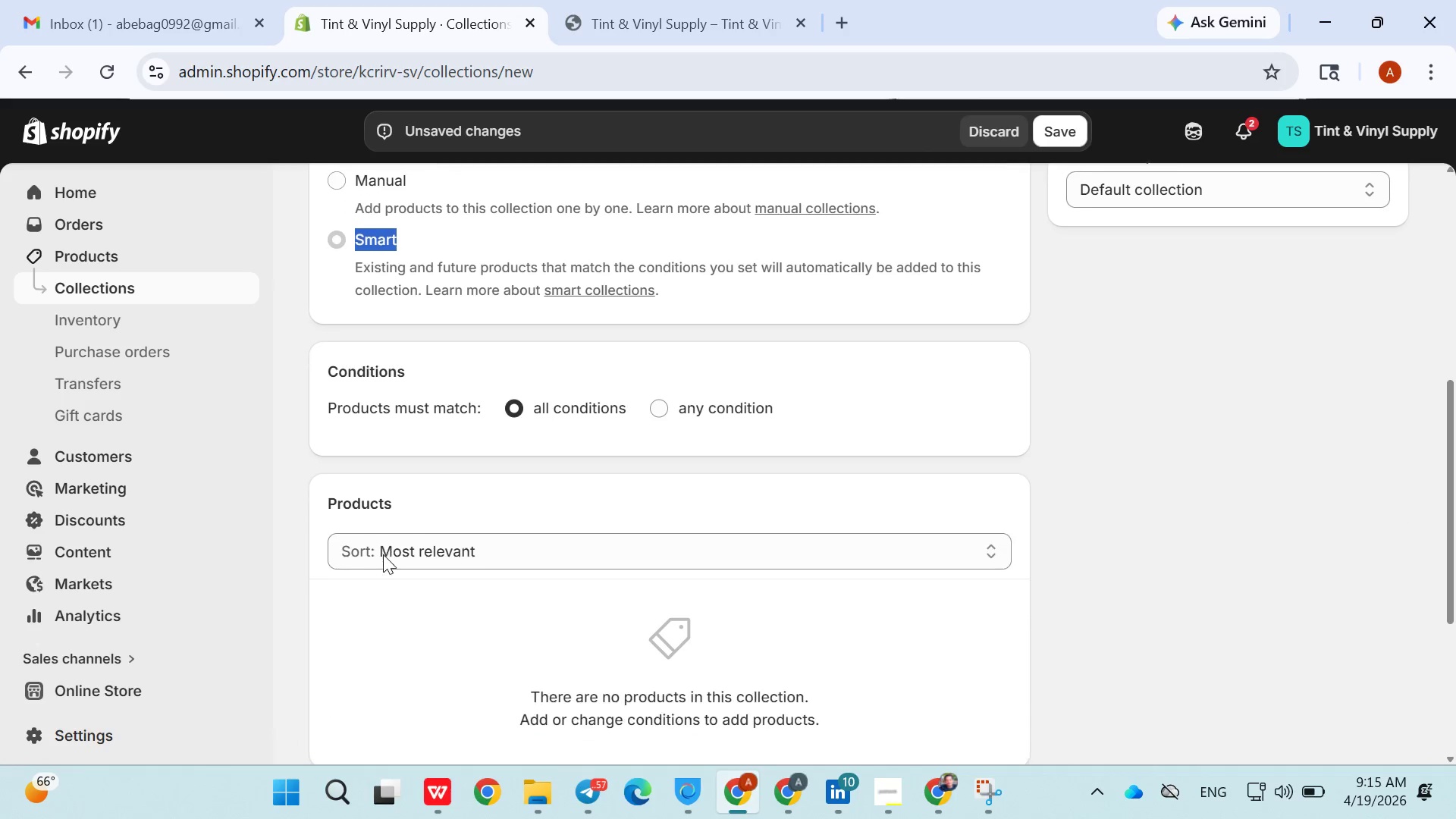 
double_click([429, 317])
 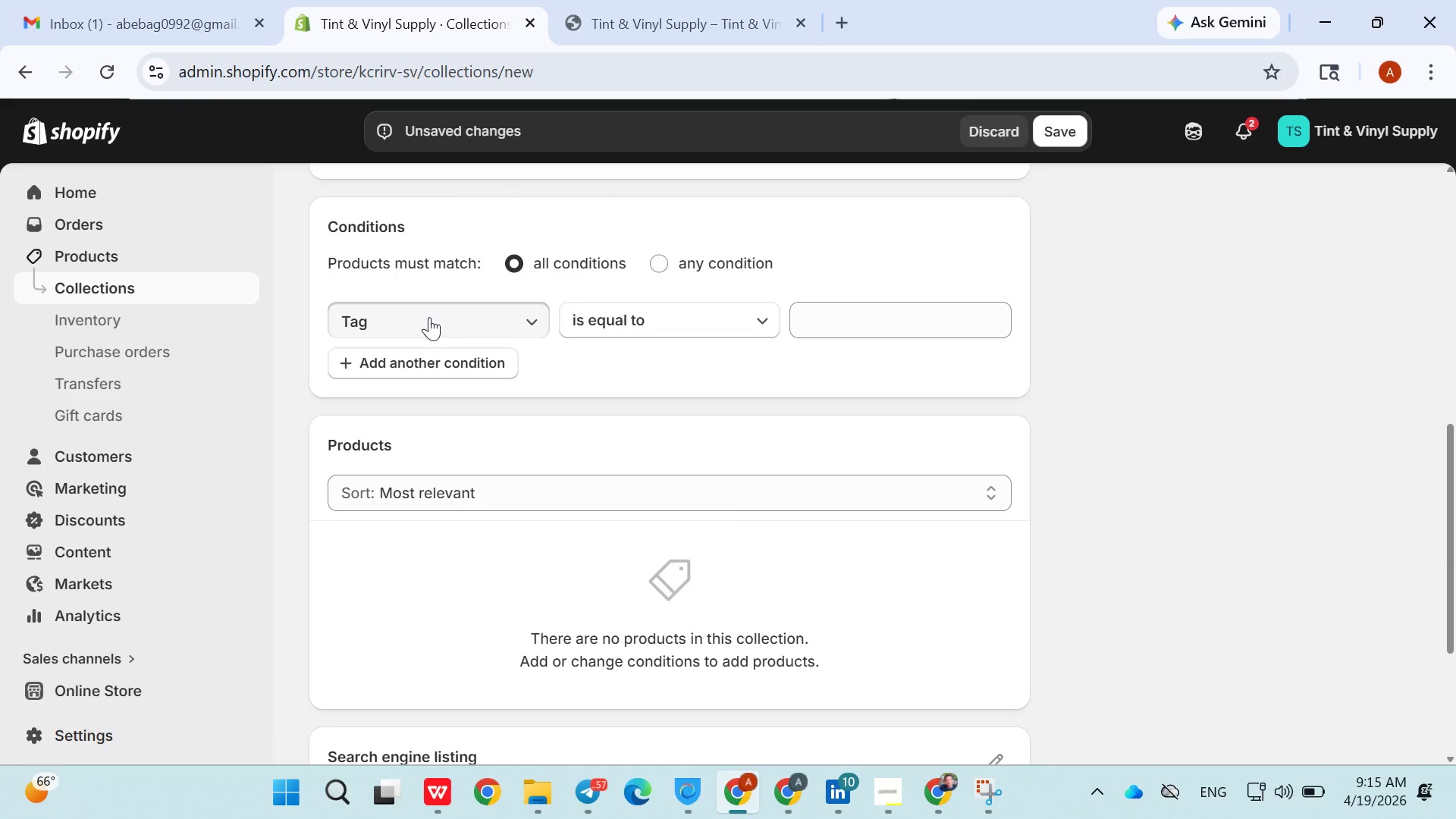 
triple_click([429, 317])
 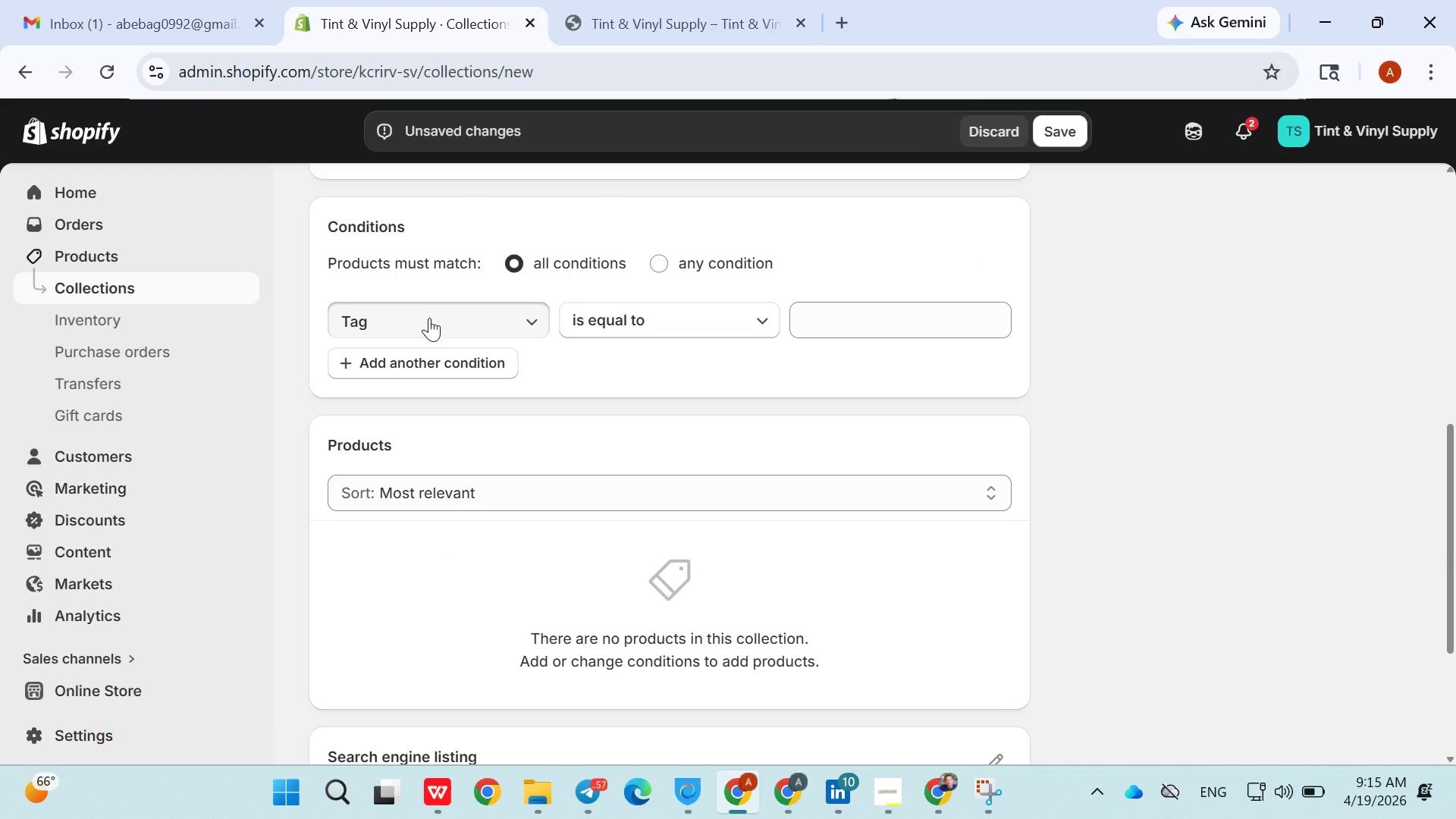 
triple_click([429, 317])
 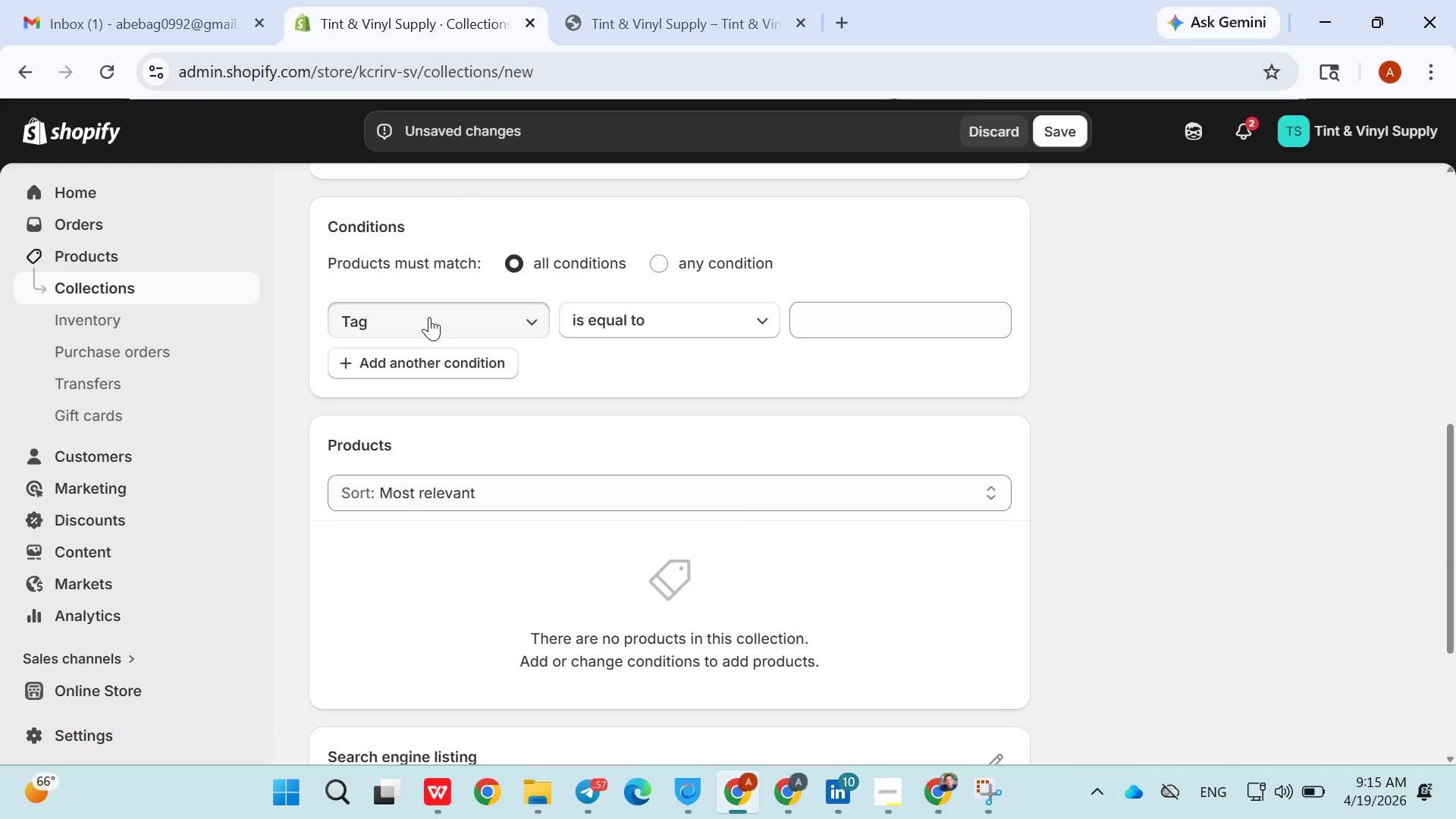 
left_click_drag(start_coordinate=[429, 317], to_coordinate=[429, 325])
 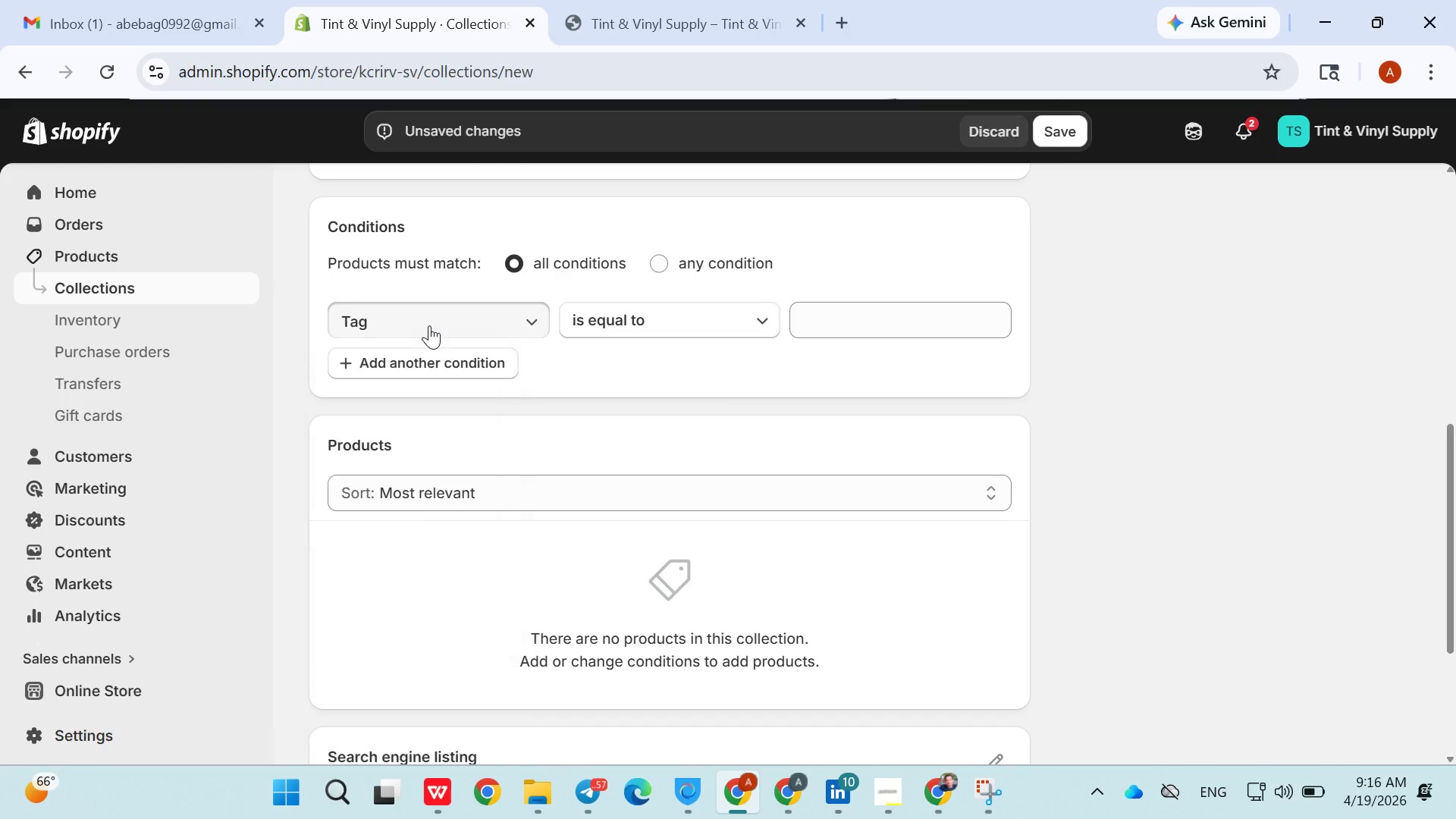 
double_click([429, 325])
 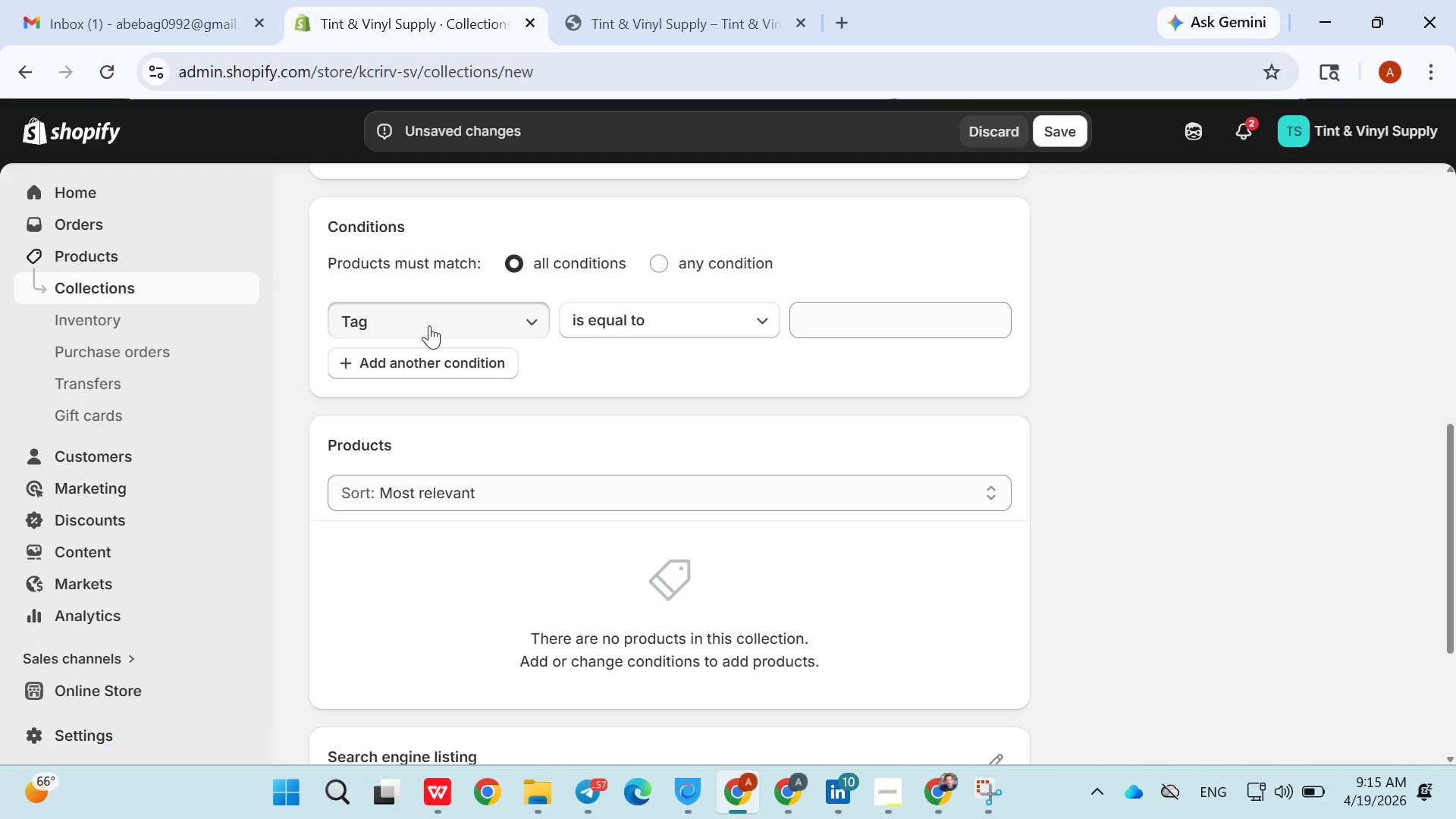 
triple_click([429, 325])
 